 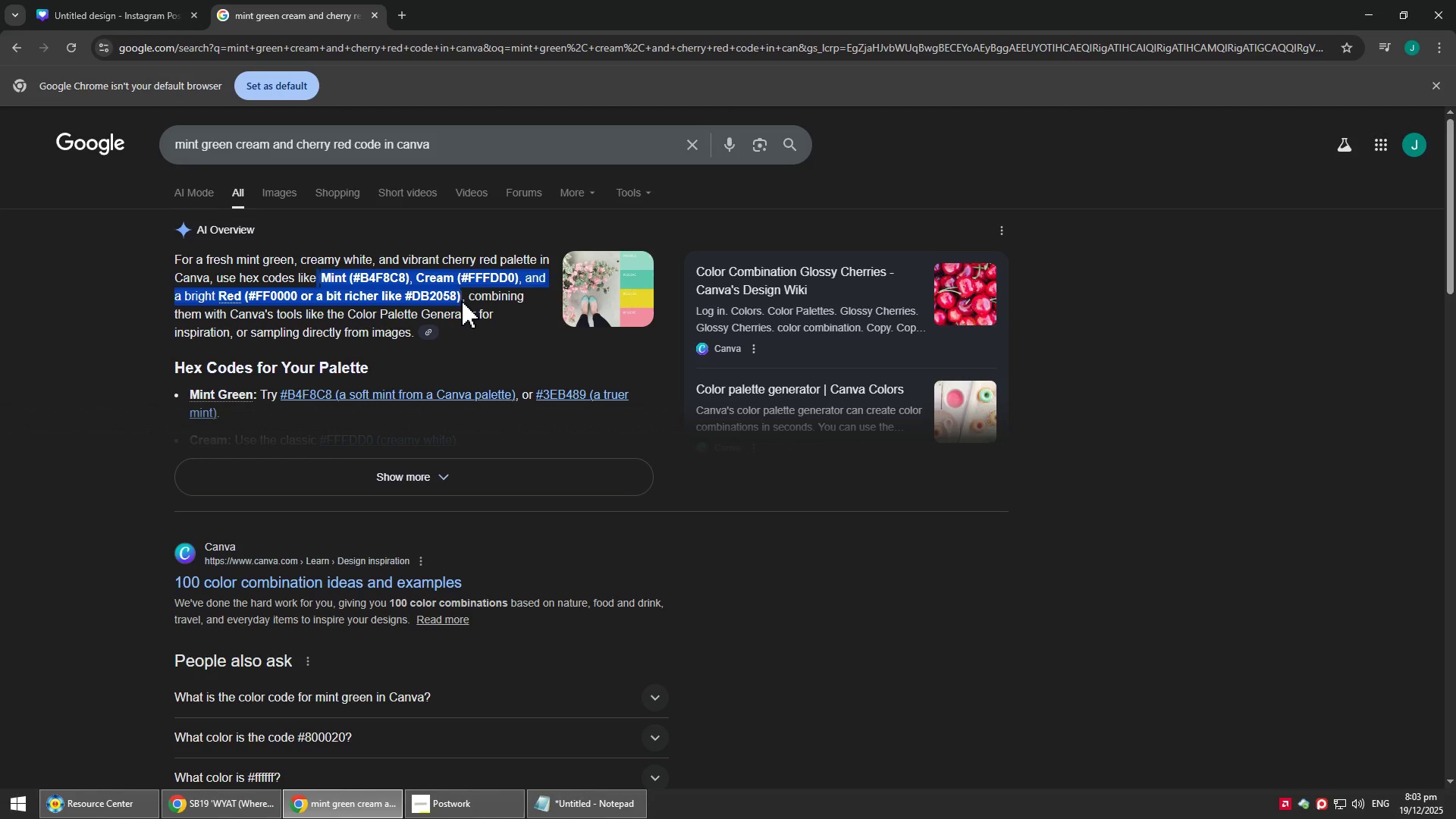 
key(Control+C)
 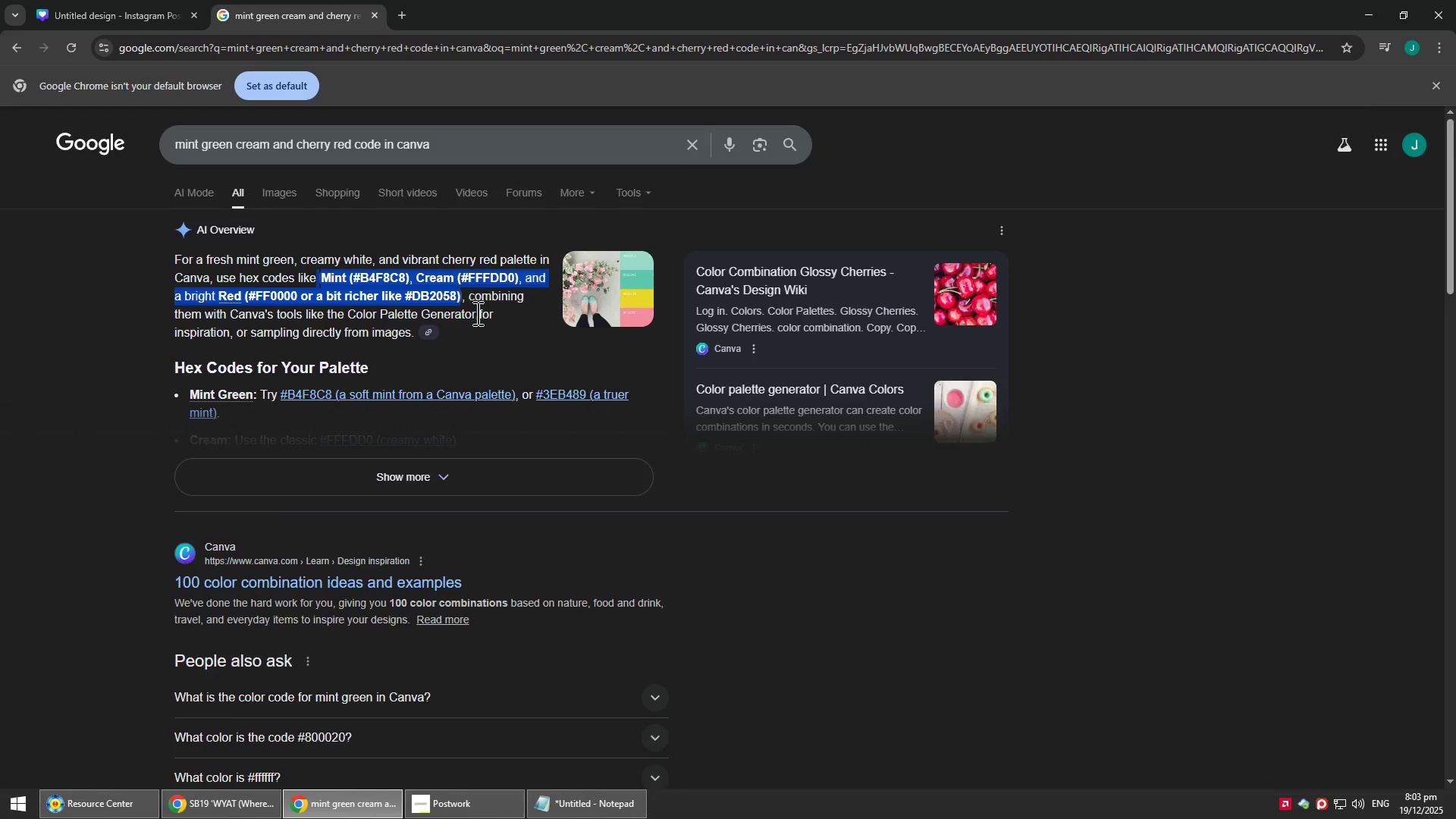 
scroll: coordinate [331, 646], scroll_direction: down, amount: 6.0
 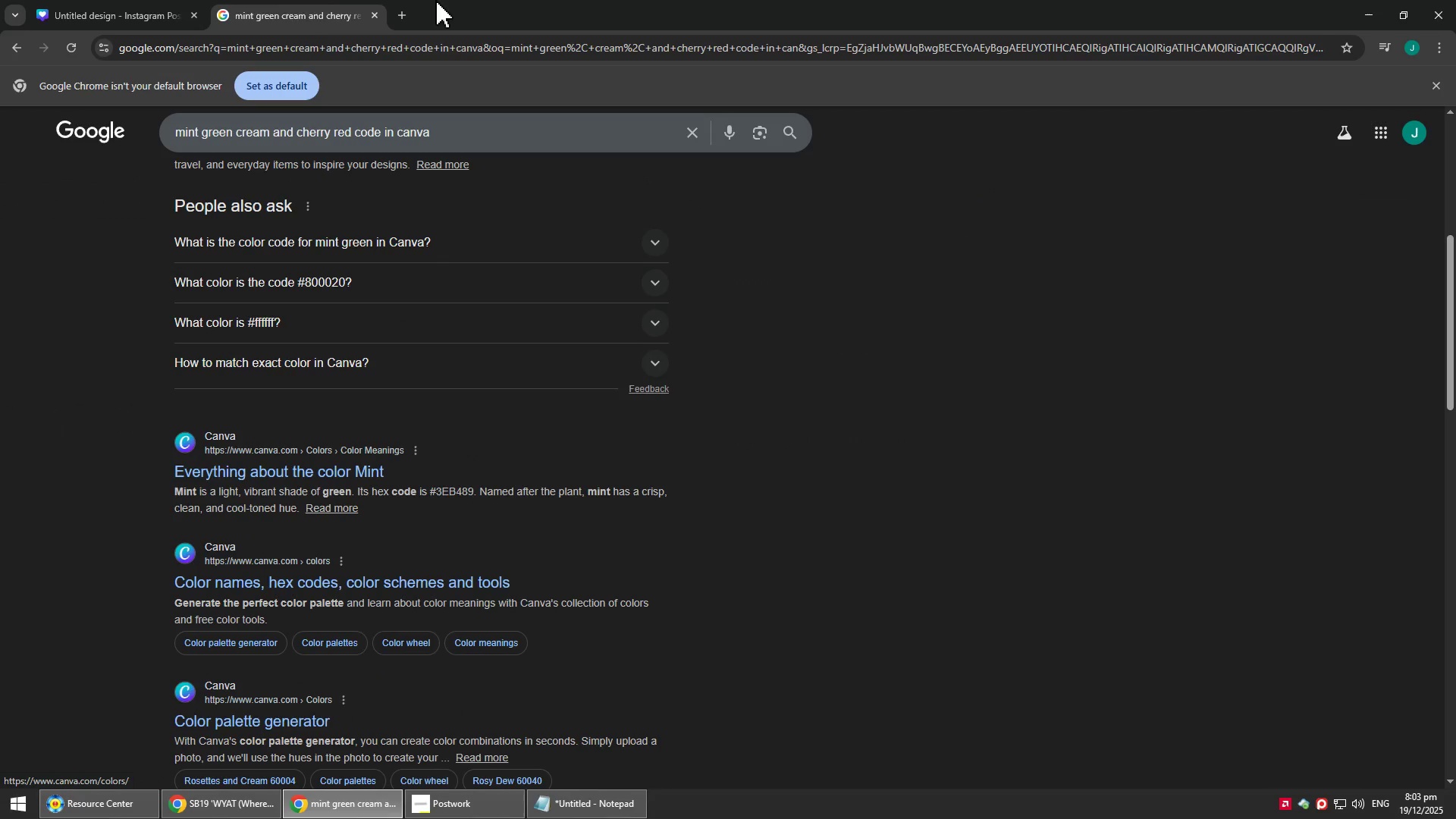 
mouse_move([377, 19])
 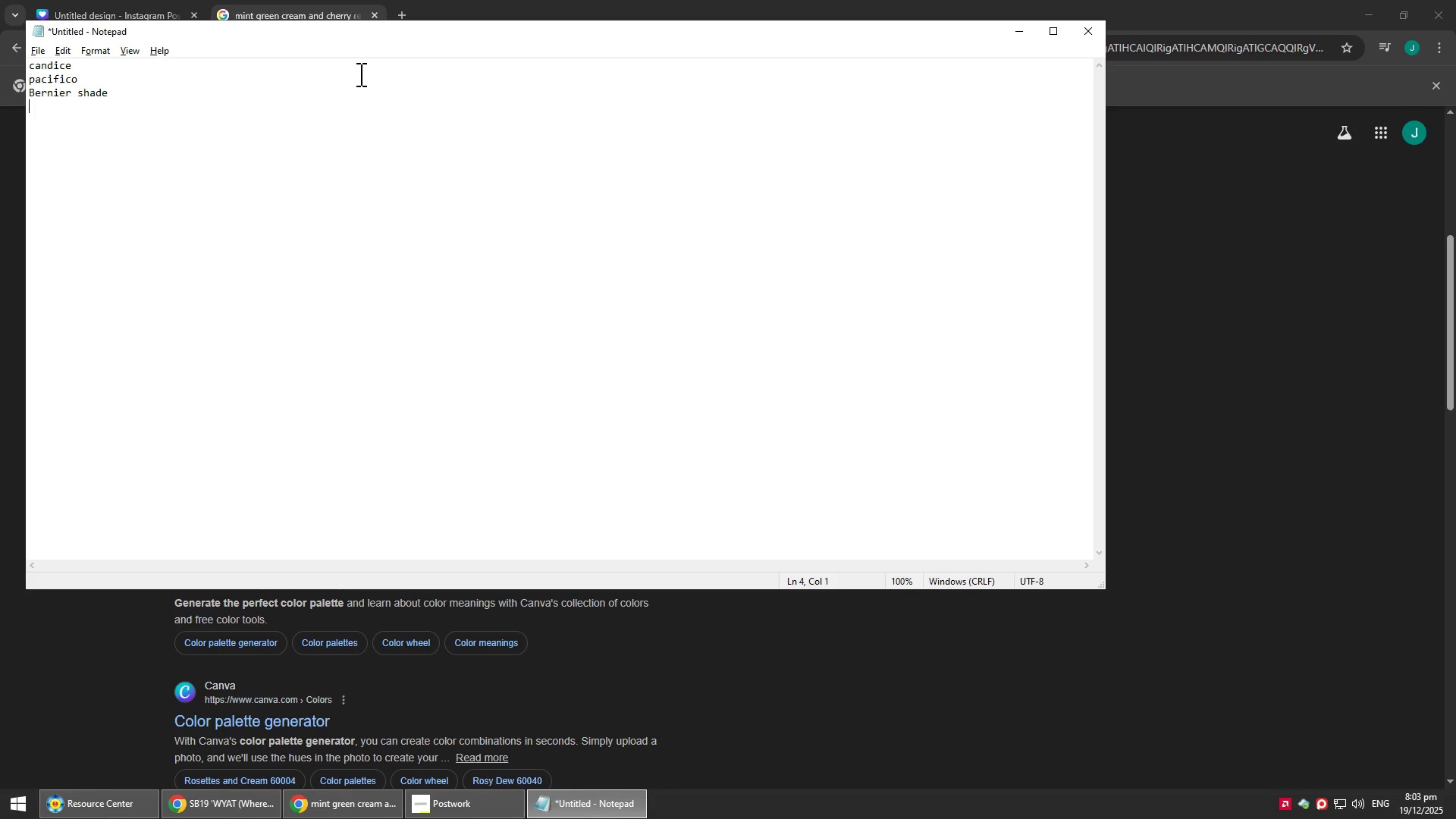 
key(Control+V)
 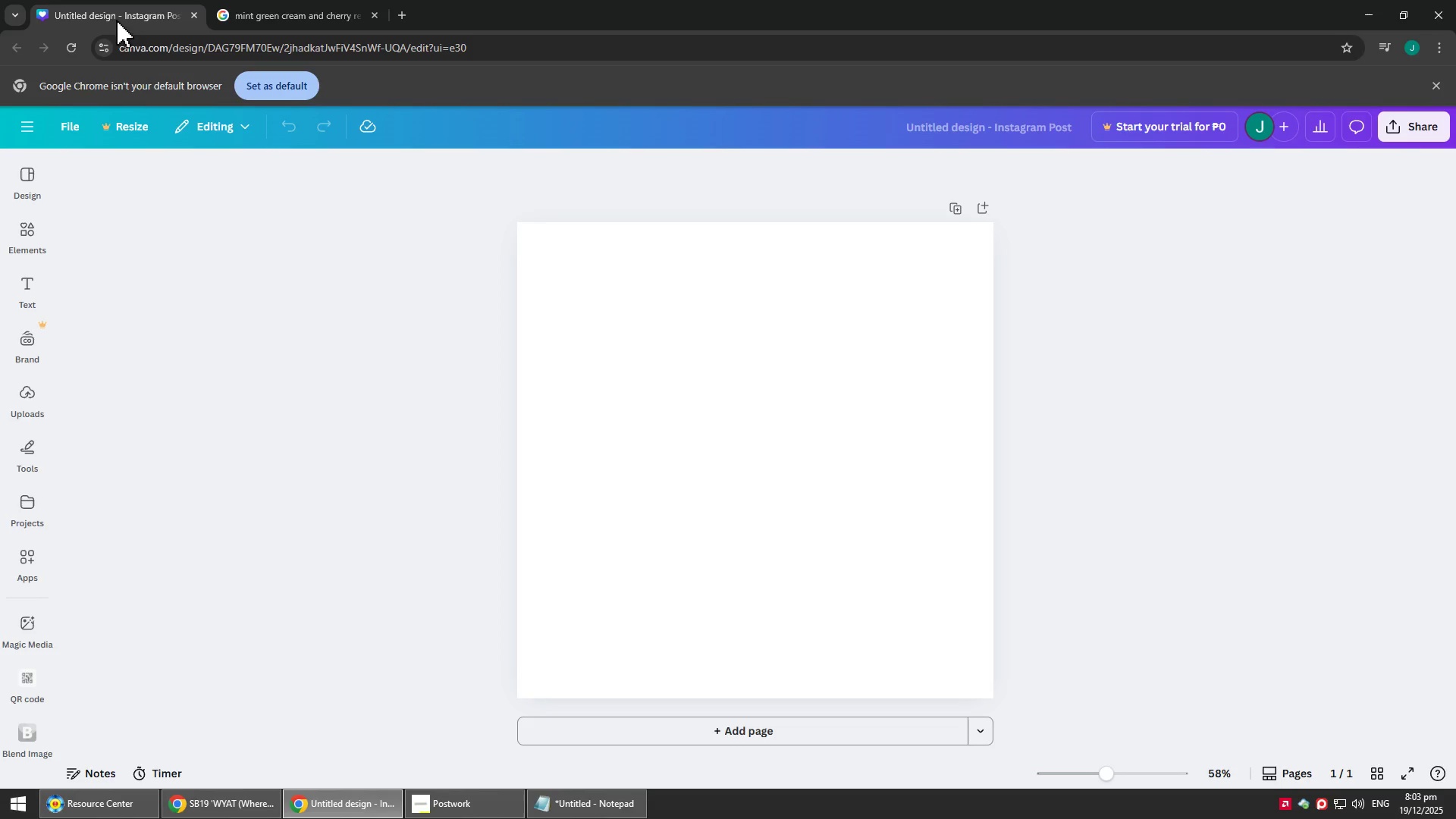 
mouse_move([15, 226])
 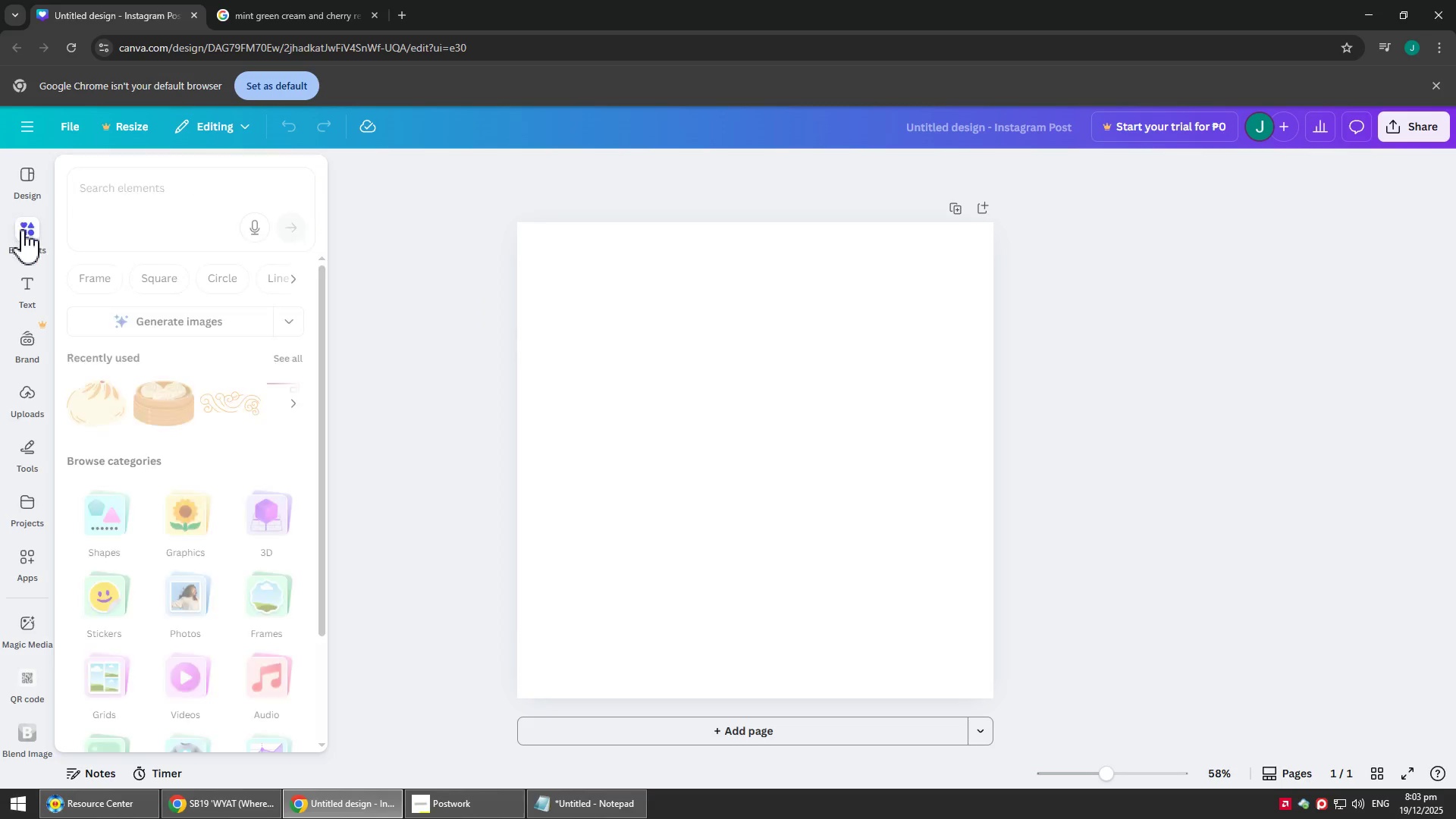 
left_click([21, 229])
 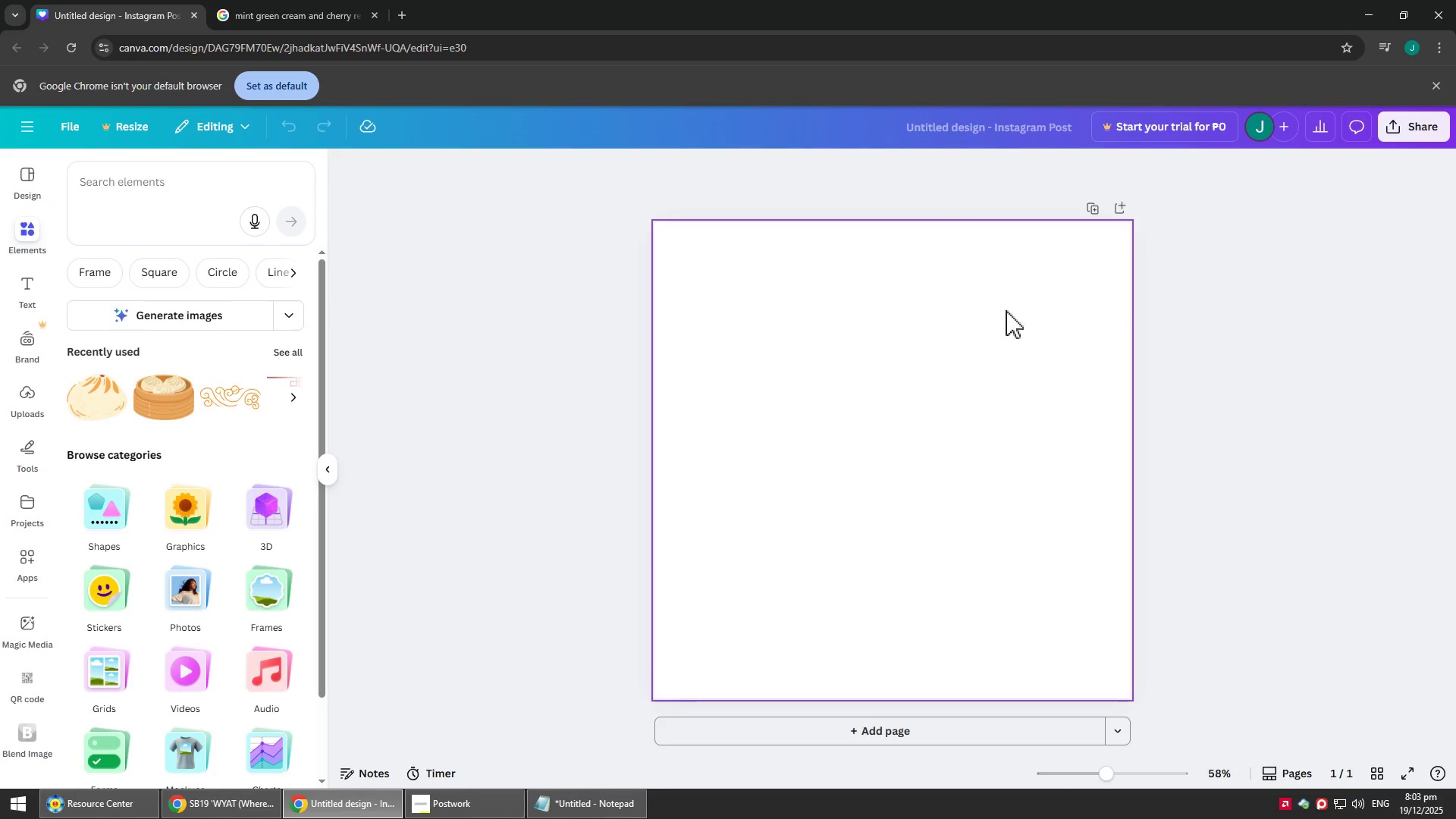 
left_click_drag(start_coordinate=[874, 312], to_coordinate=[869, 313])
 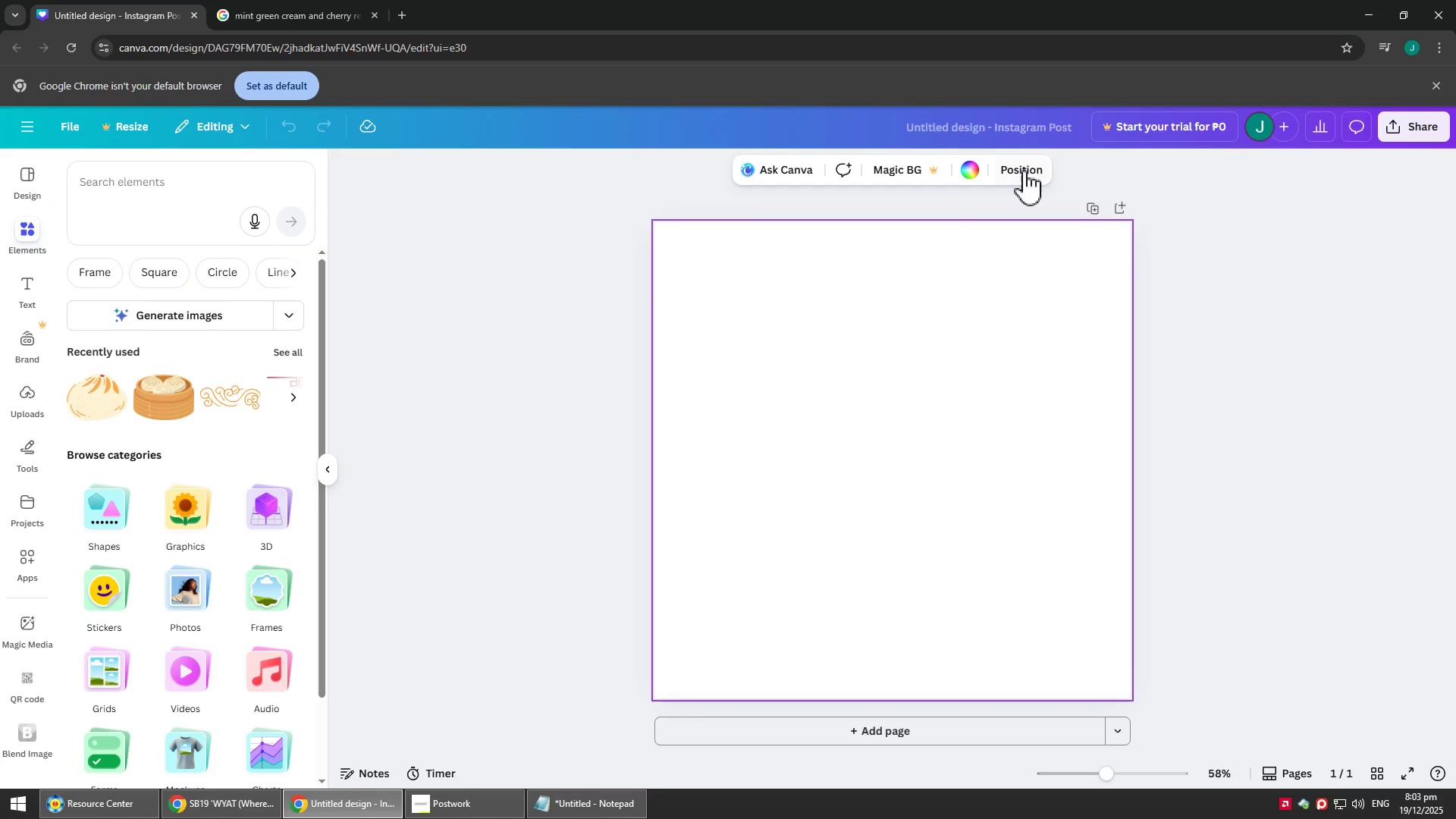 
left_click([969, 178])
 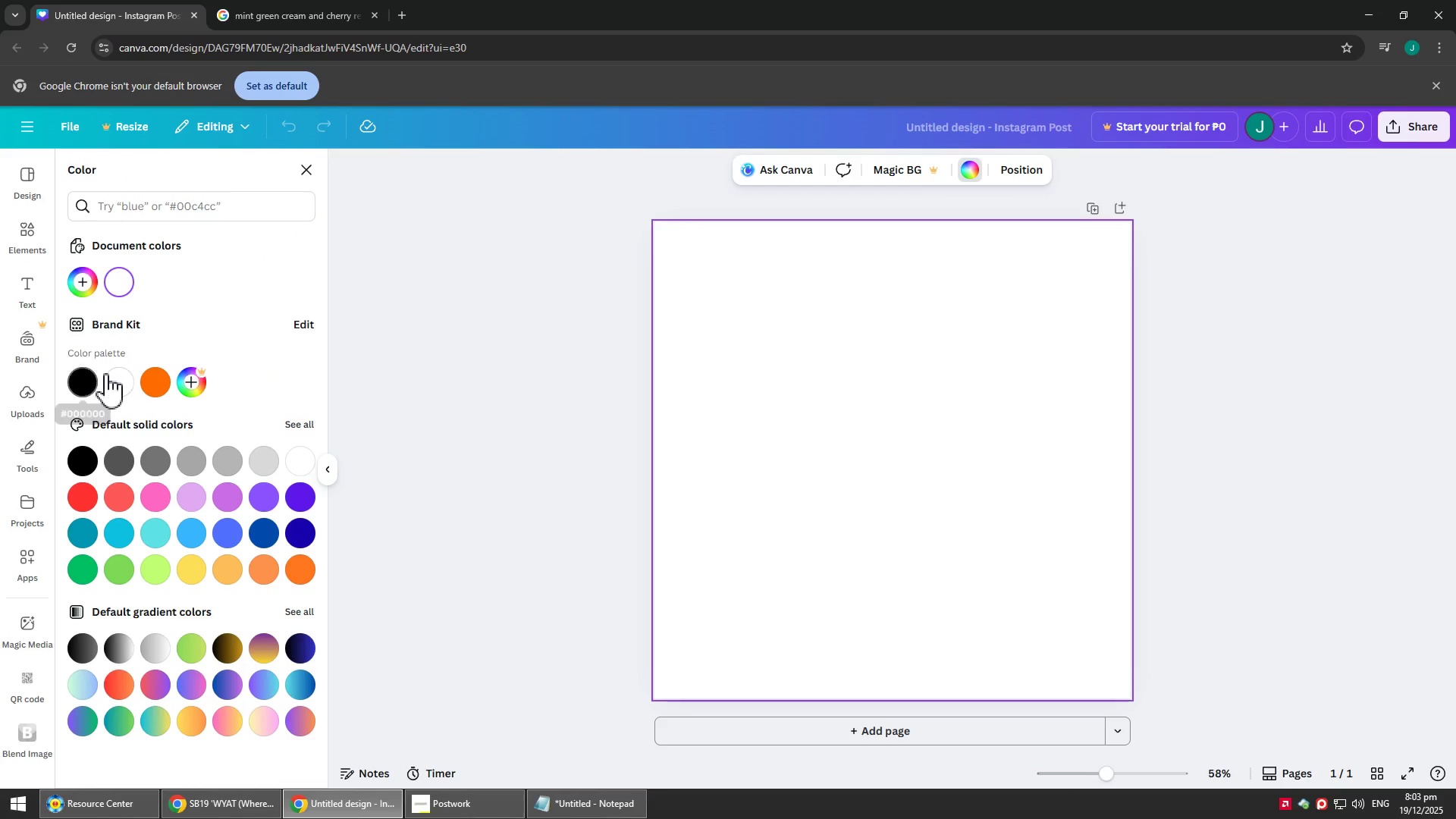 
left_click([123, 275])
 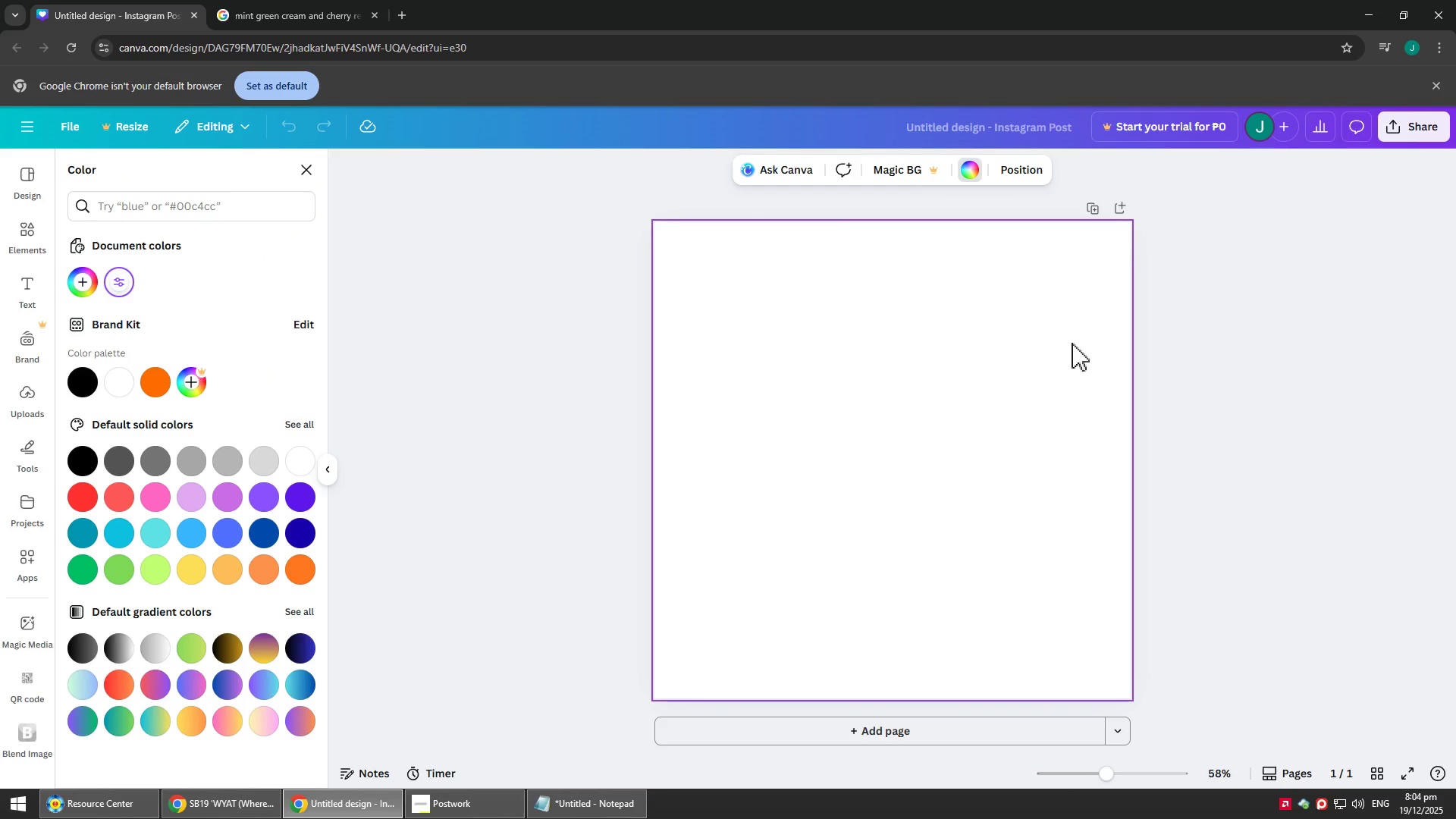 
left_click([962, 372])
 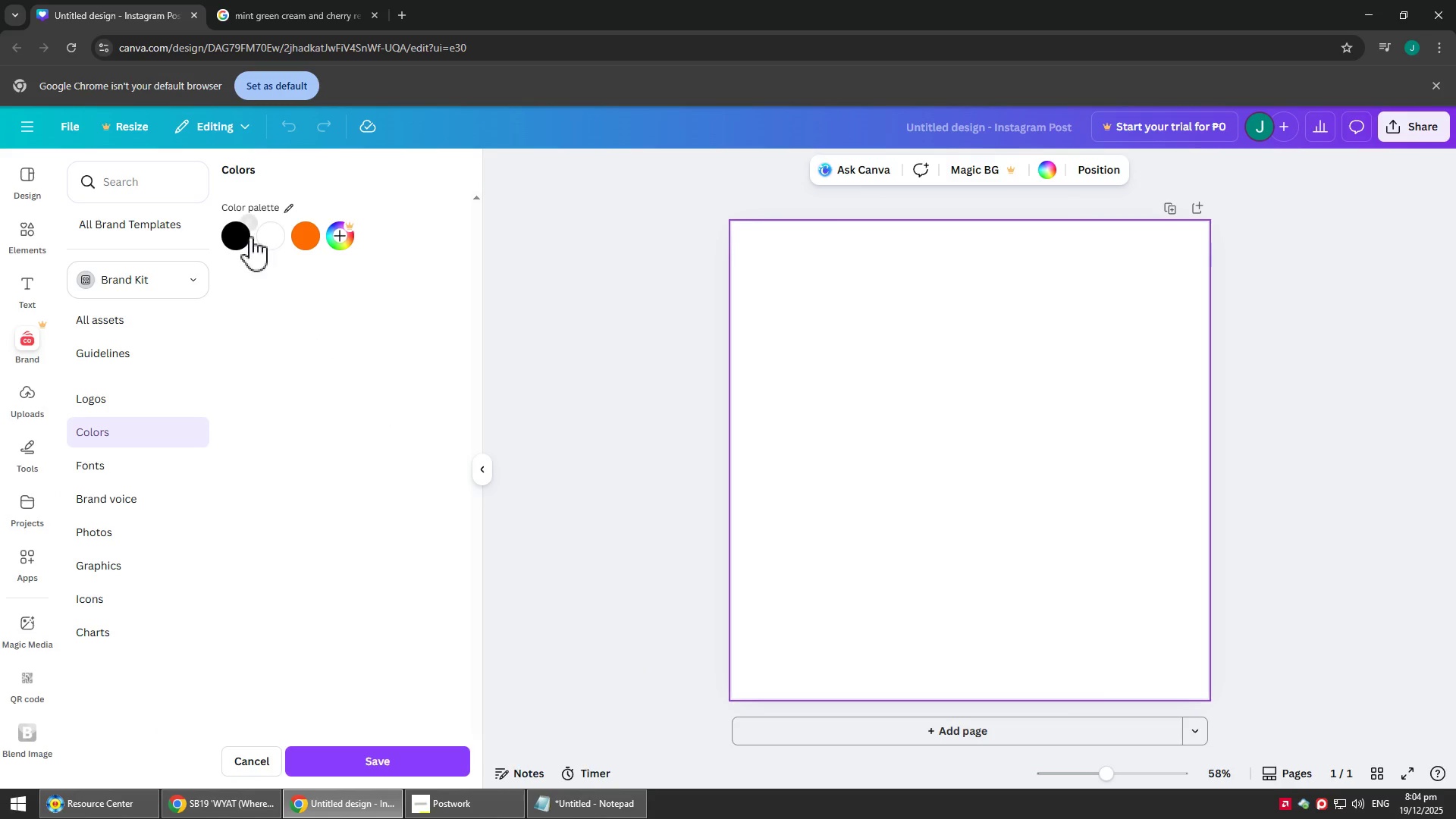 
left_click([251, 226])
 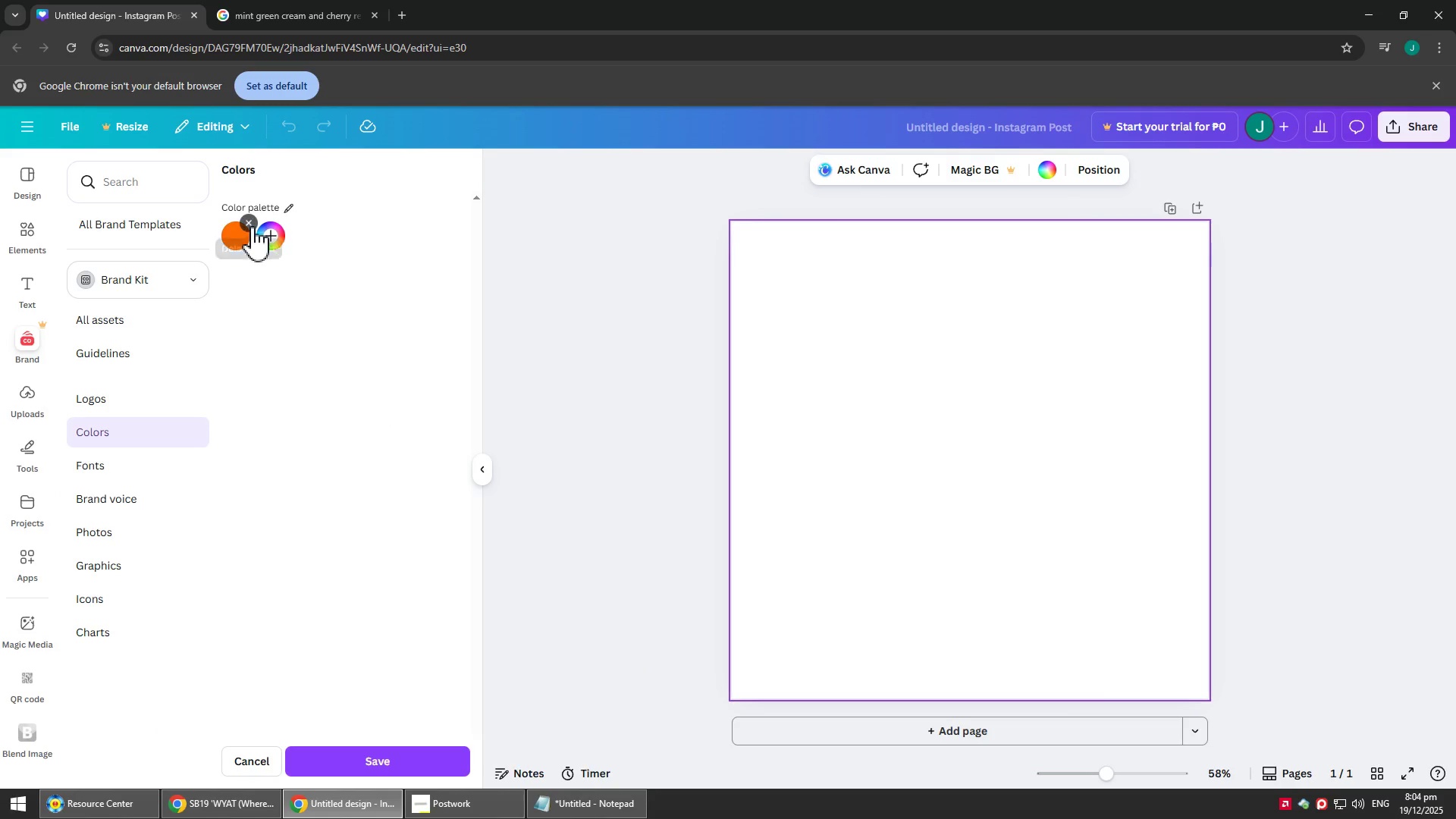 
left_click_drag(start_coordinate=[251, 224], to_coordinate=[253, 228])
 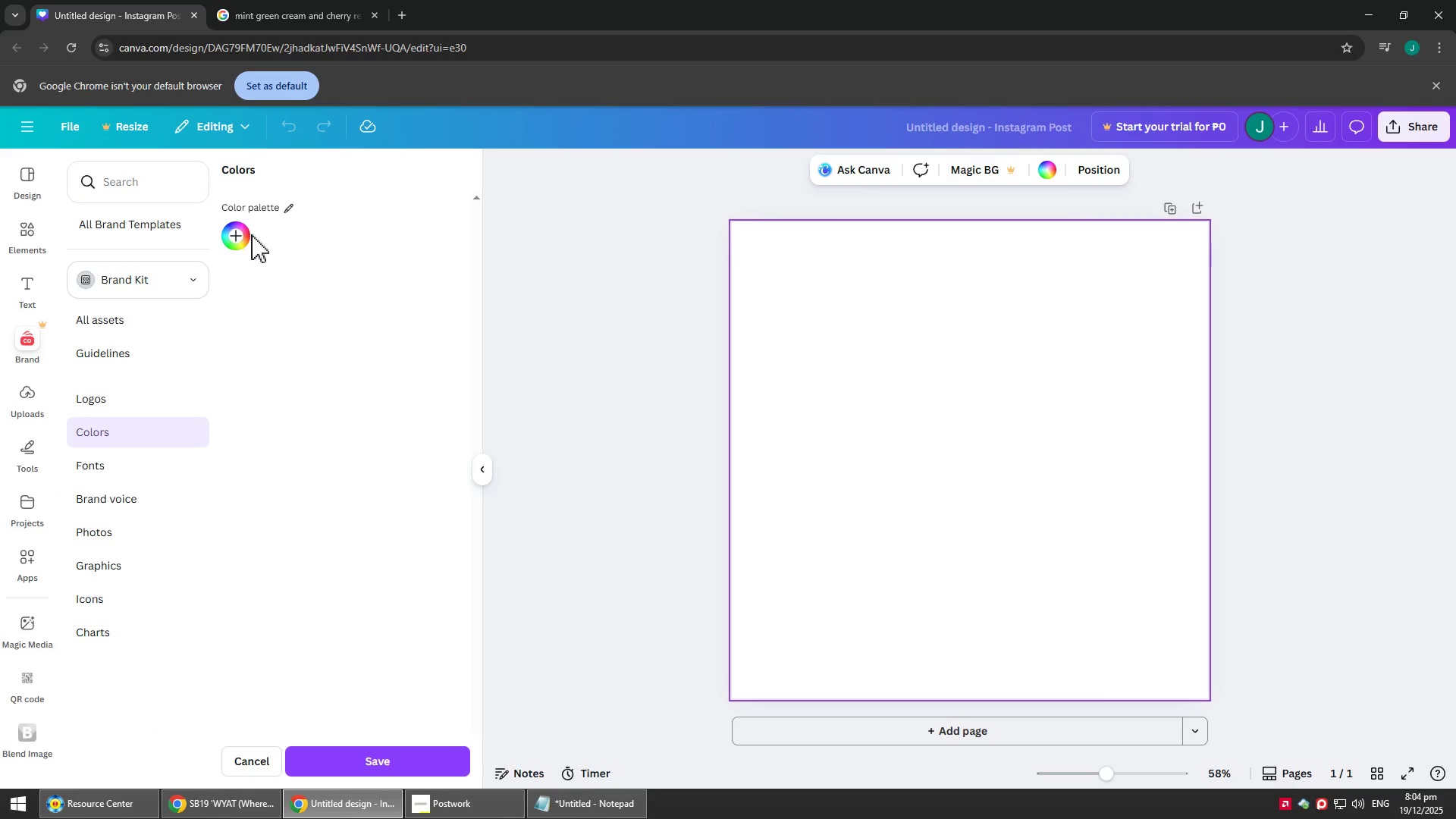 
left_click([234, 241])
 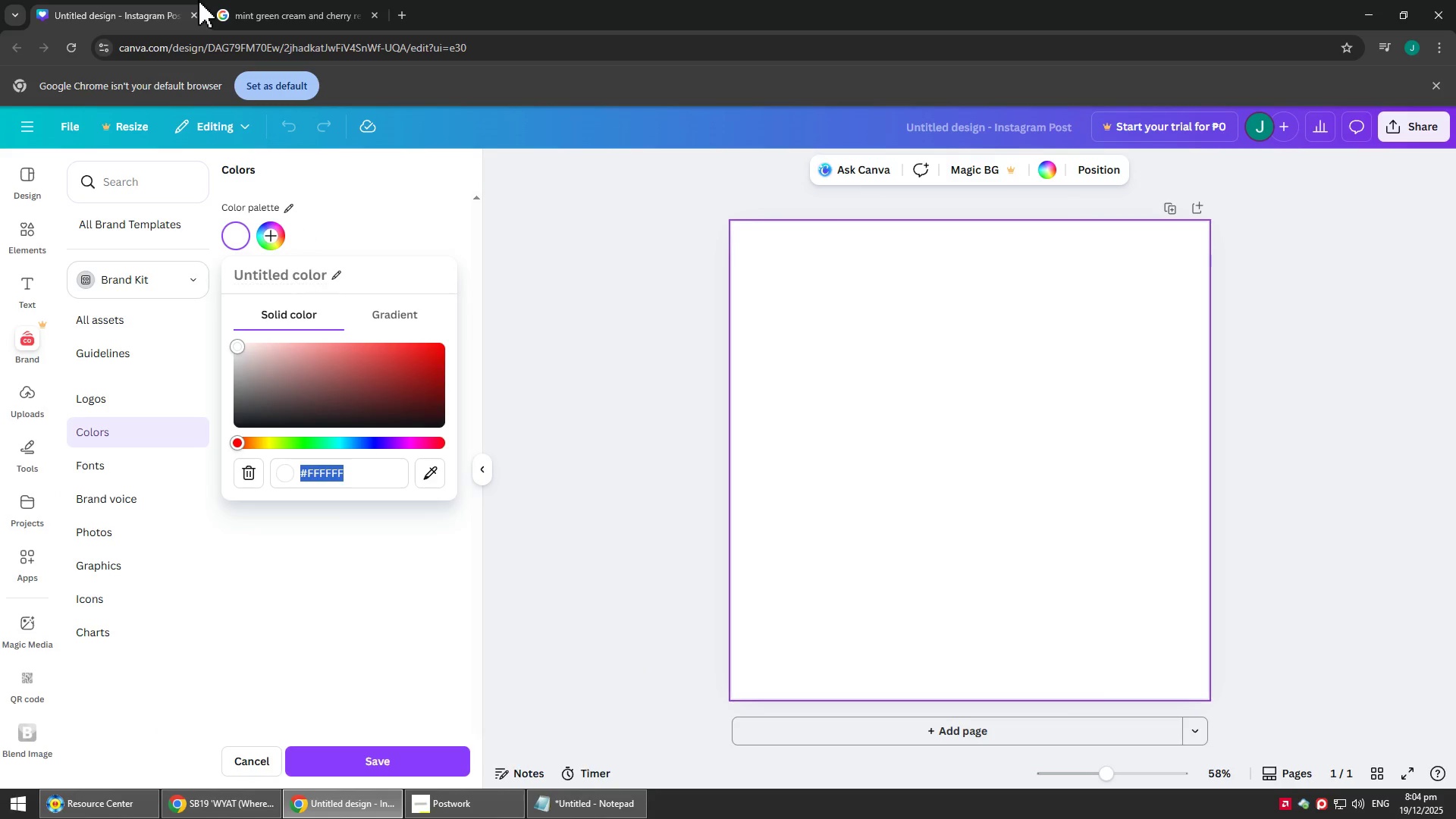 
left_click([254, 15])
 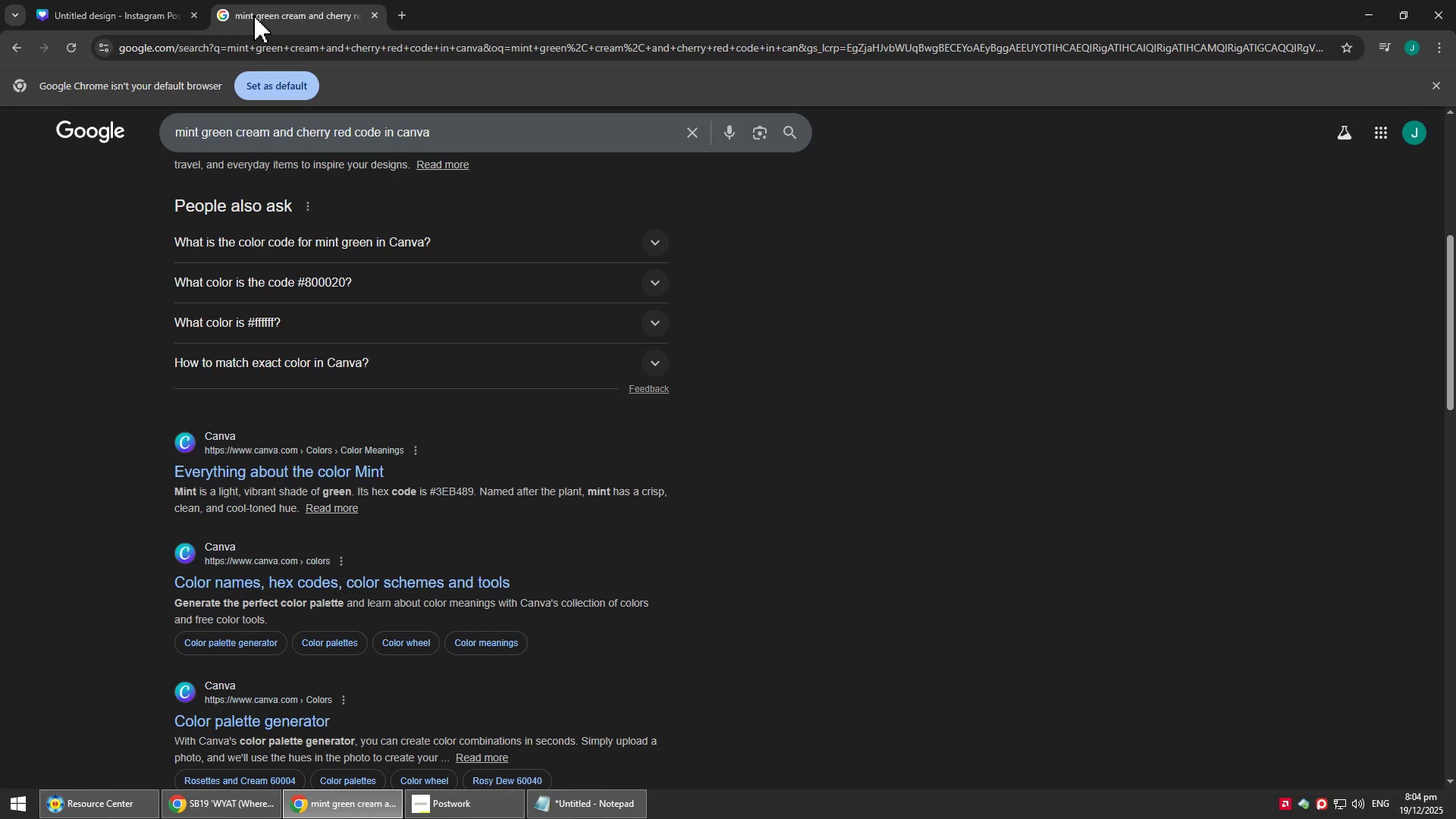 
left_click([253, 15])
 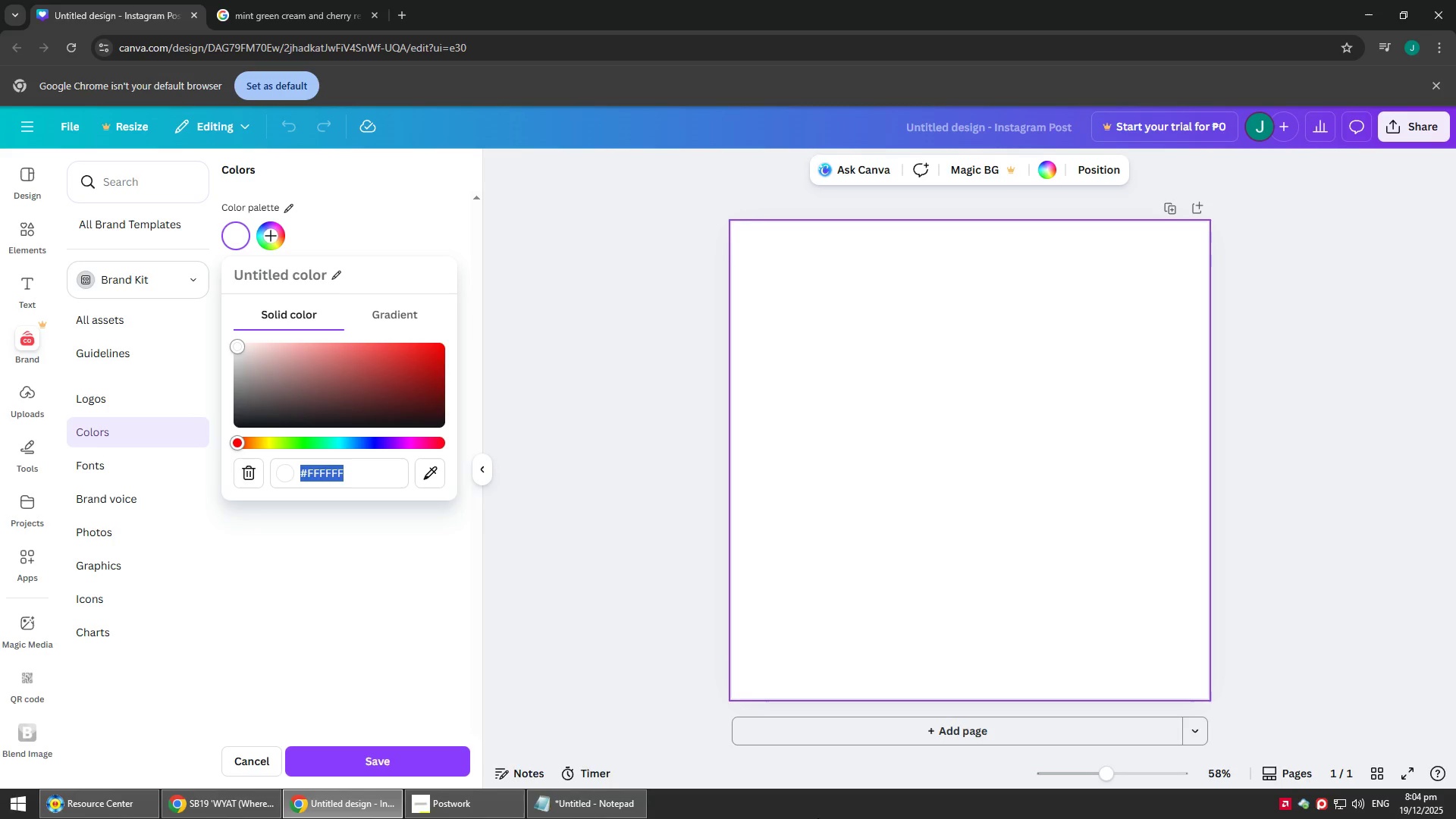 
left_click([585, 815])
 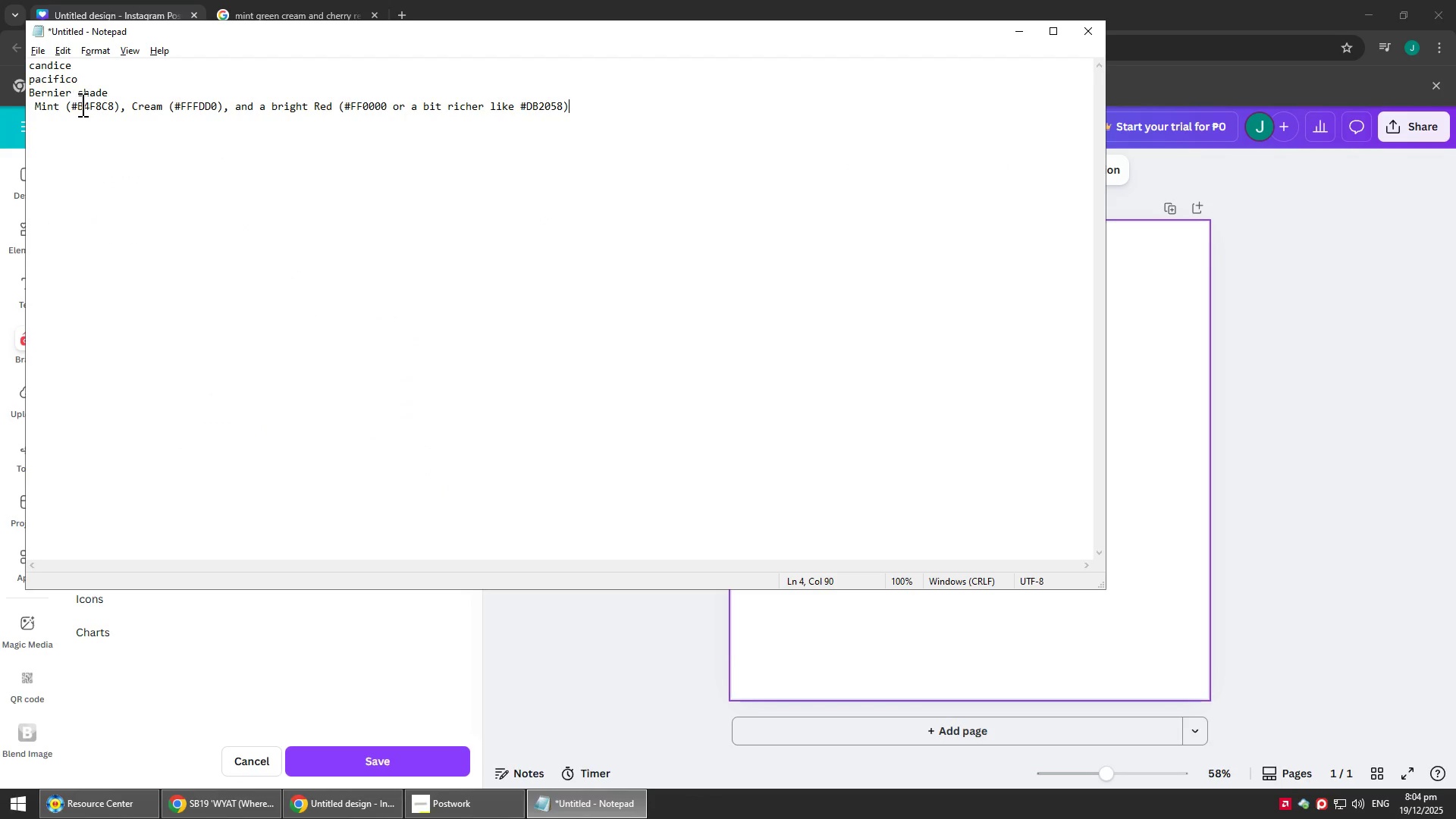 
left_click([78, 103])
 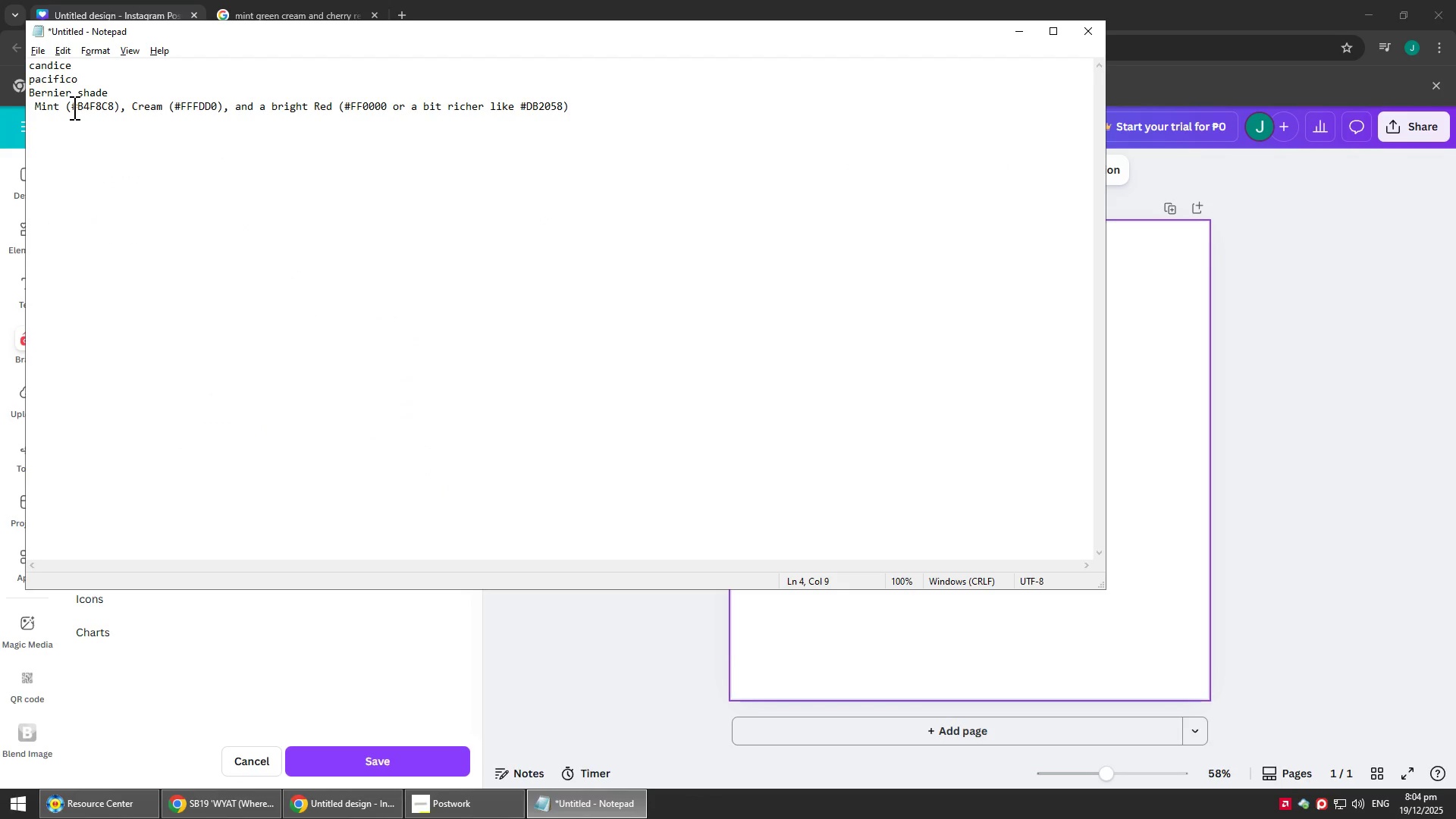 
left_click_drag(start_coordinate=[71, 107], to_coordinate=[113, 104])
 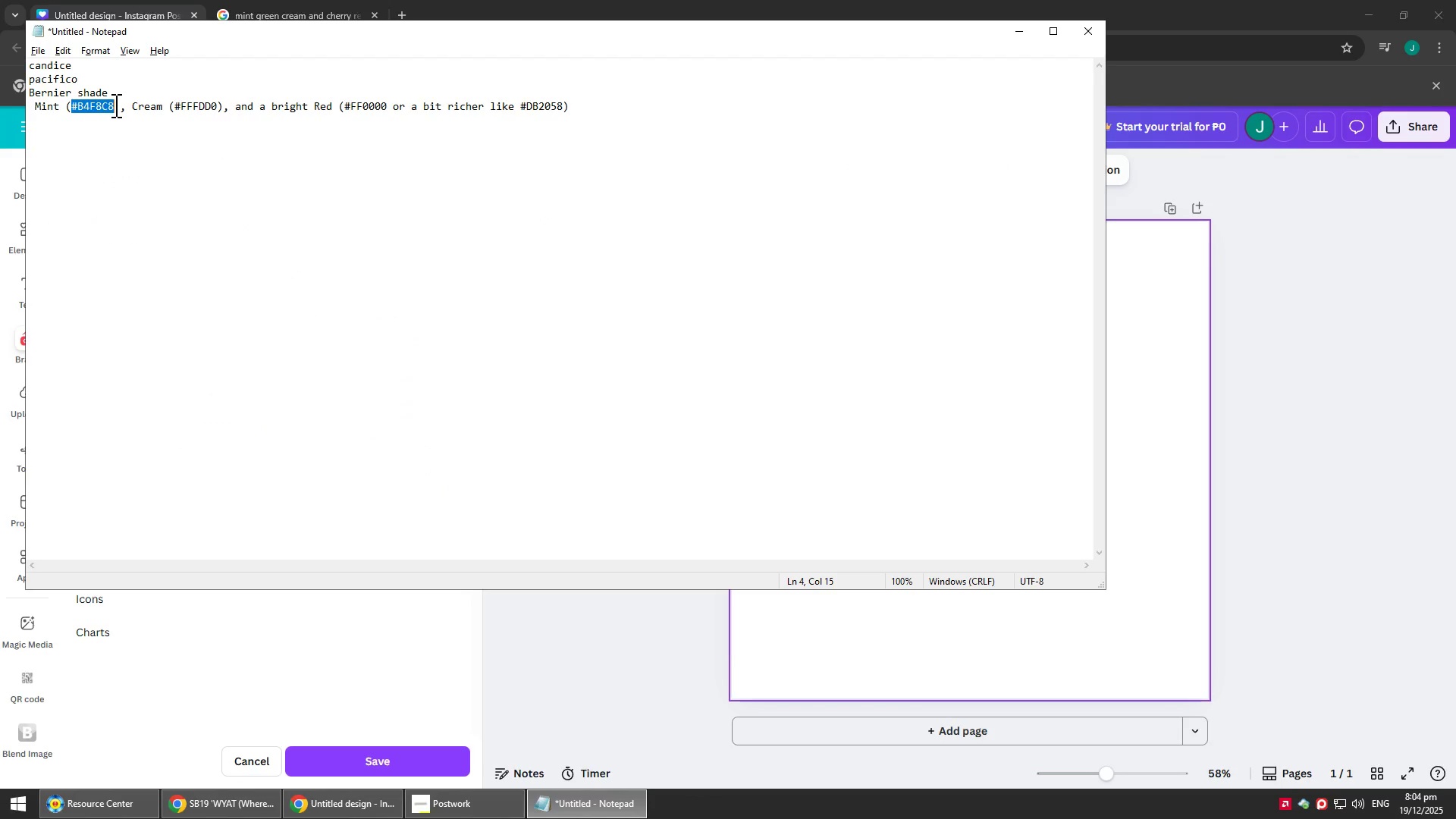 
key(Control+C)
 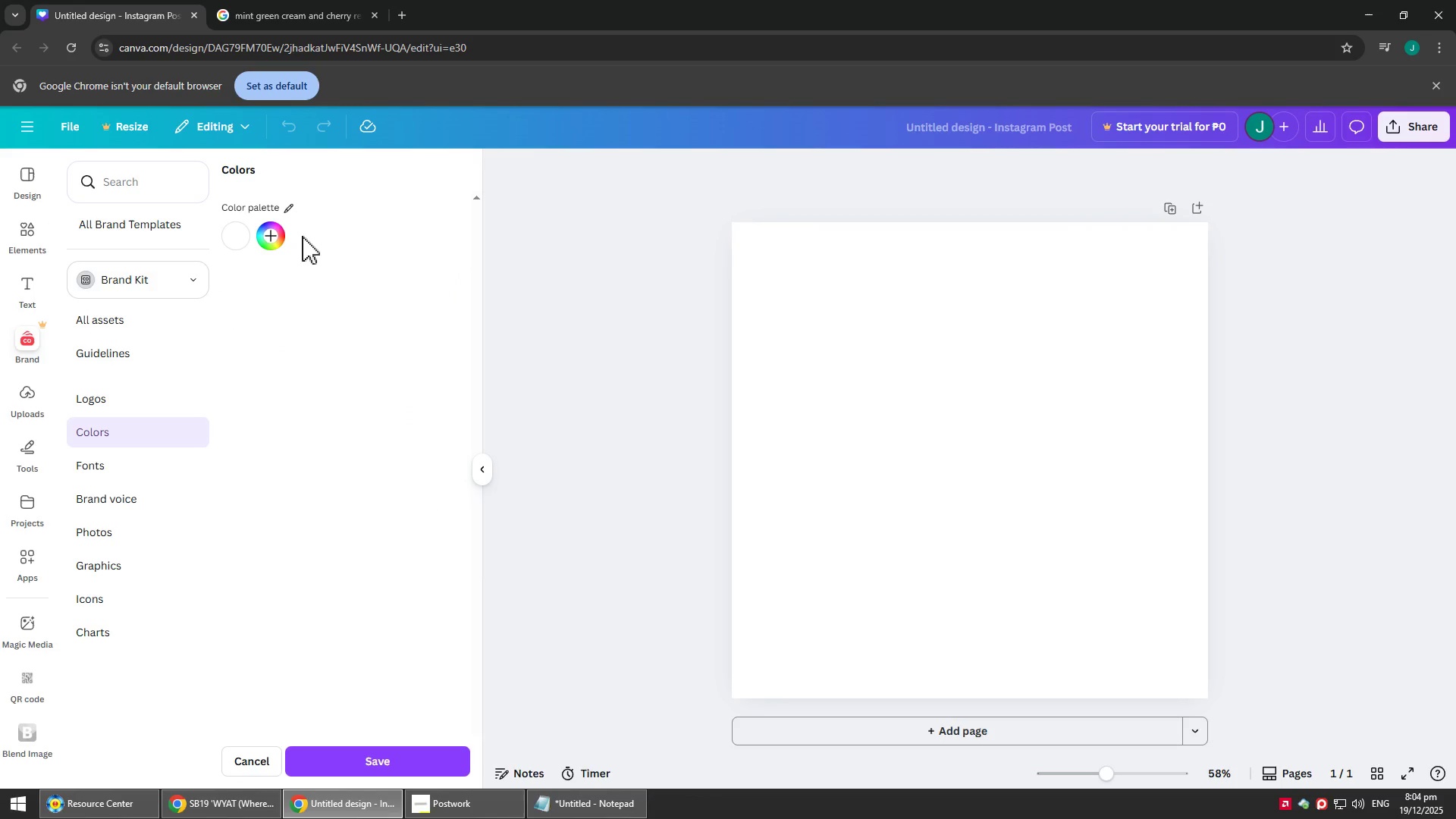 
mouse_move([246, 224])
 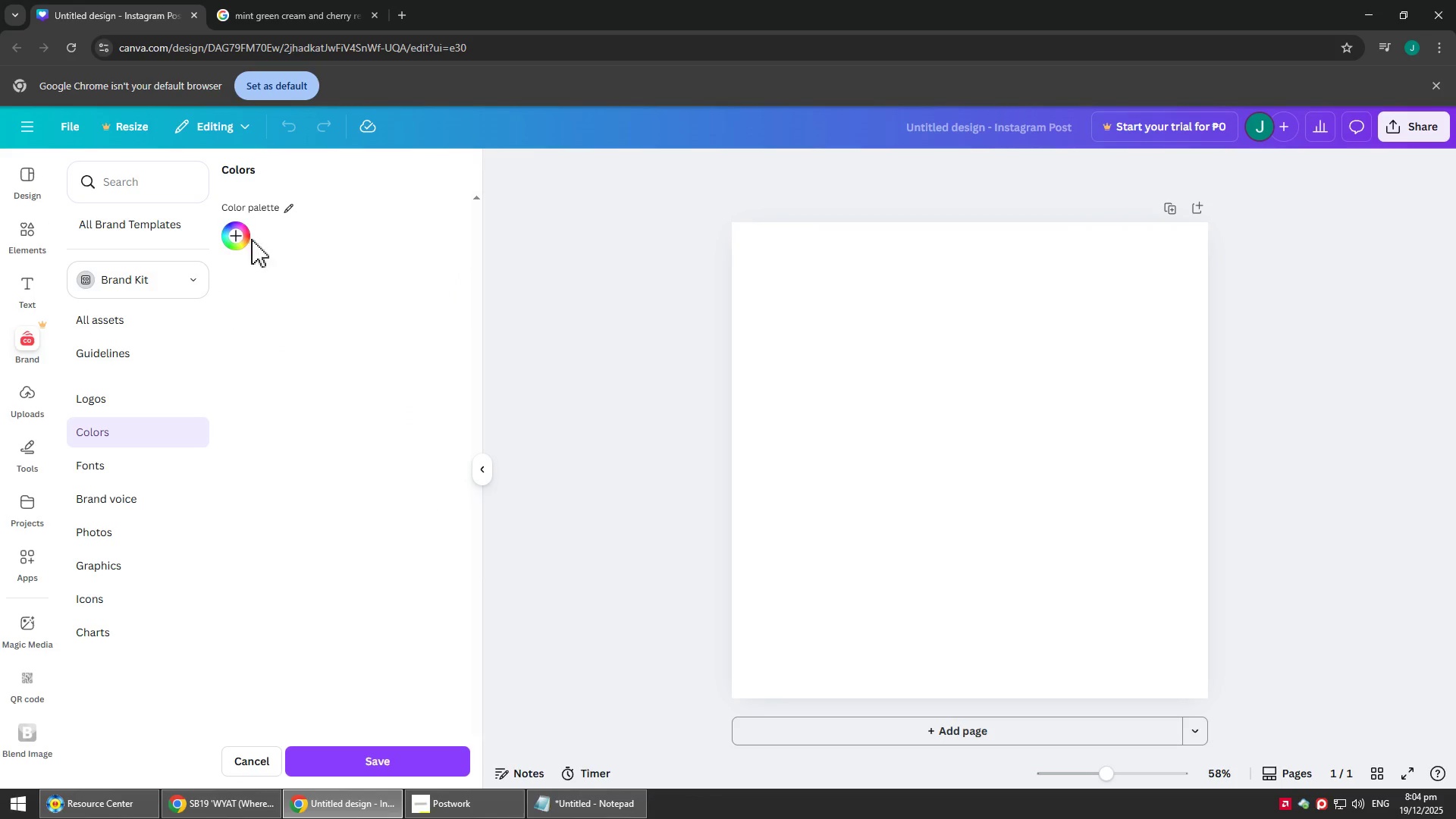 
double_click([237, 237])
 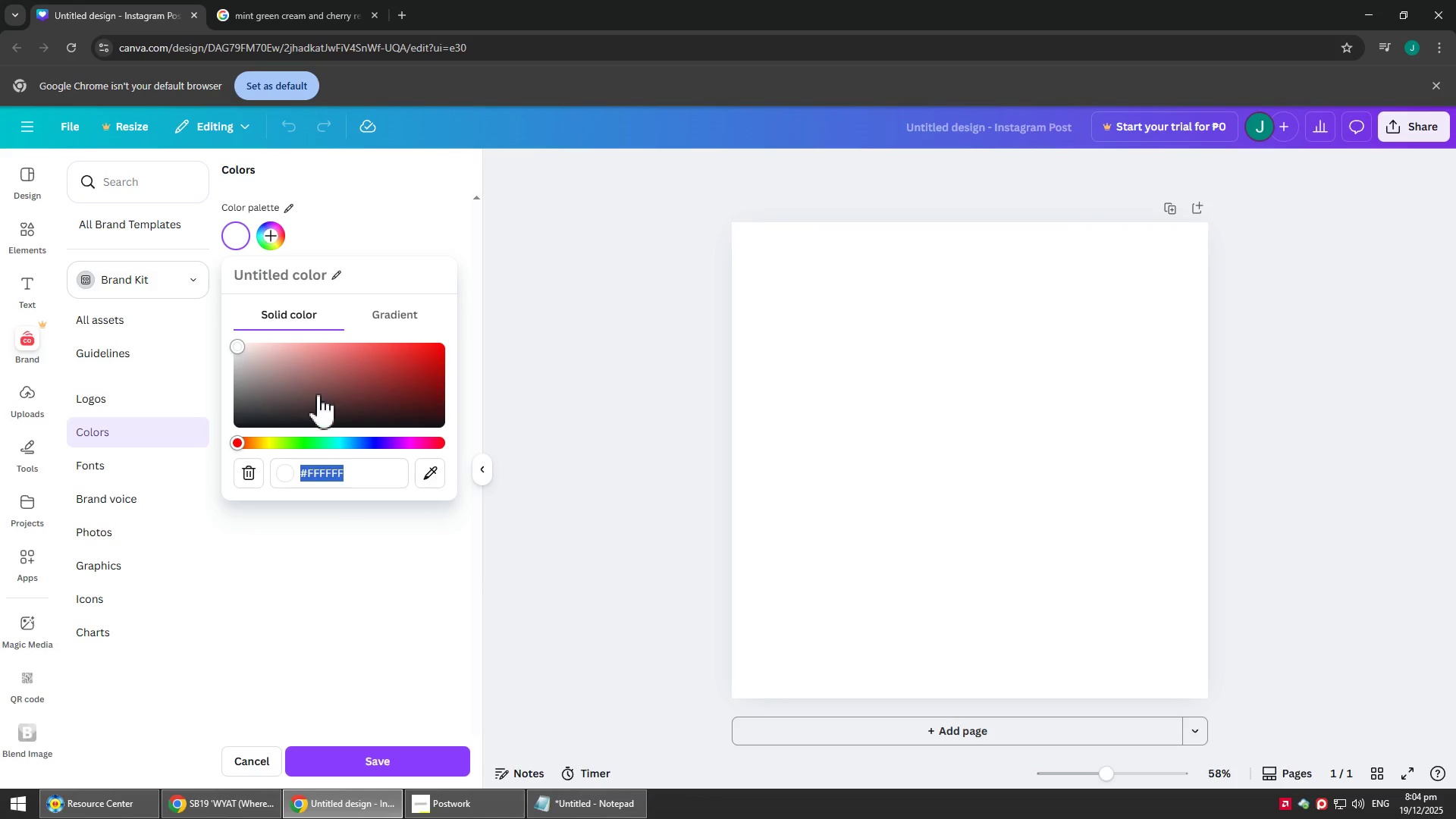 
key(Control+V)
 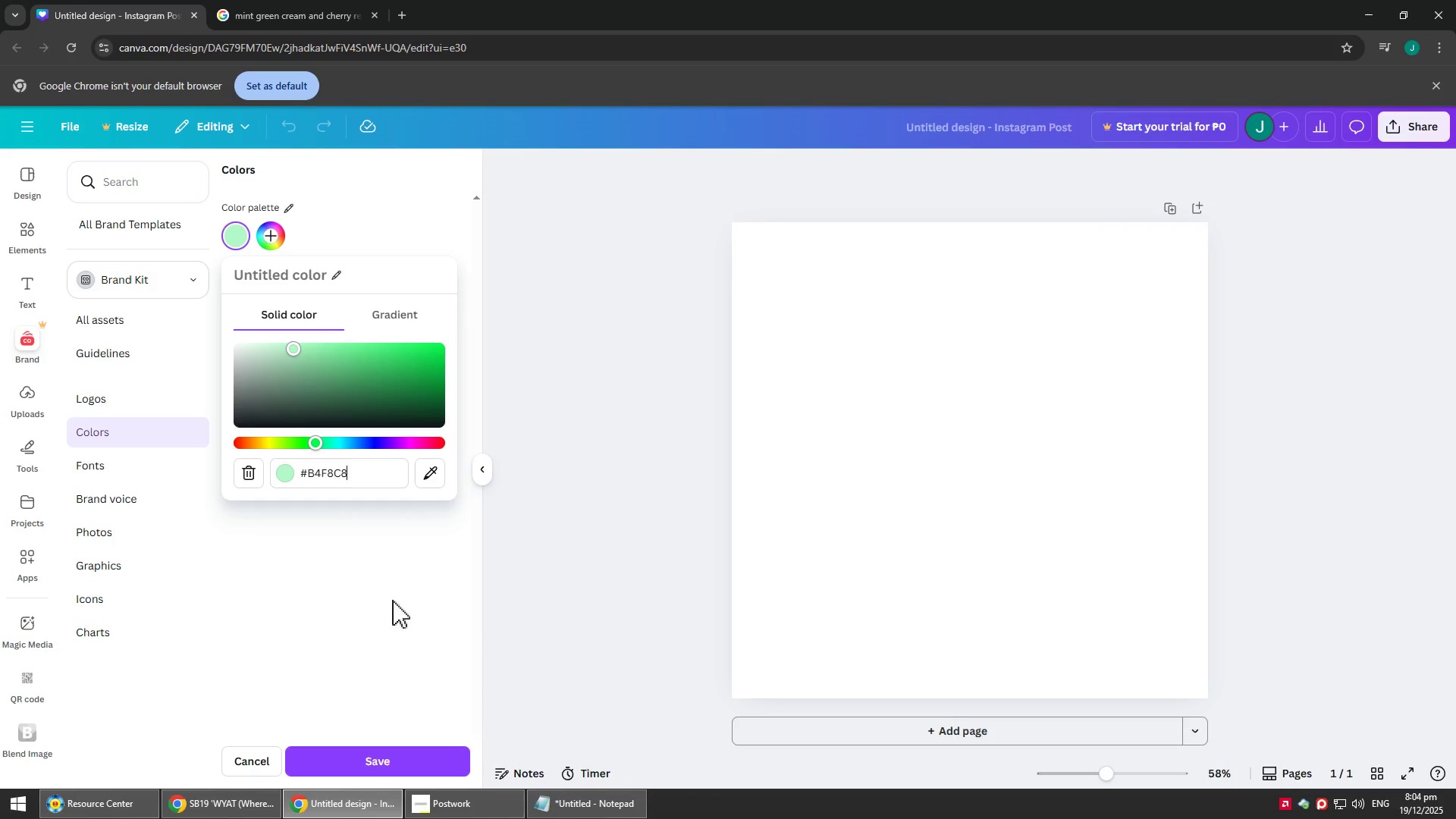 
left_click([394, 761])
 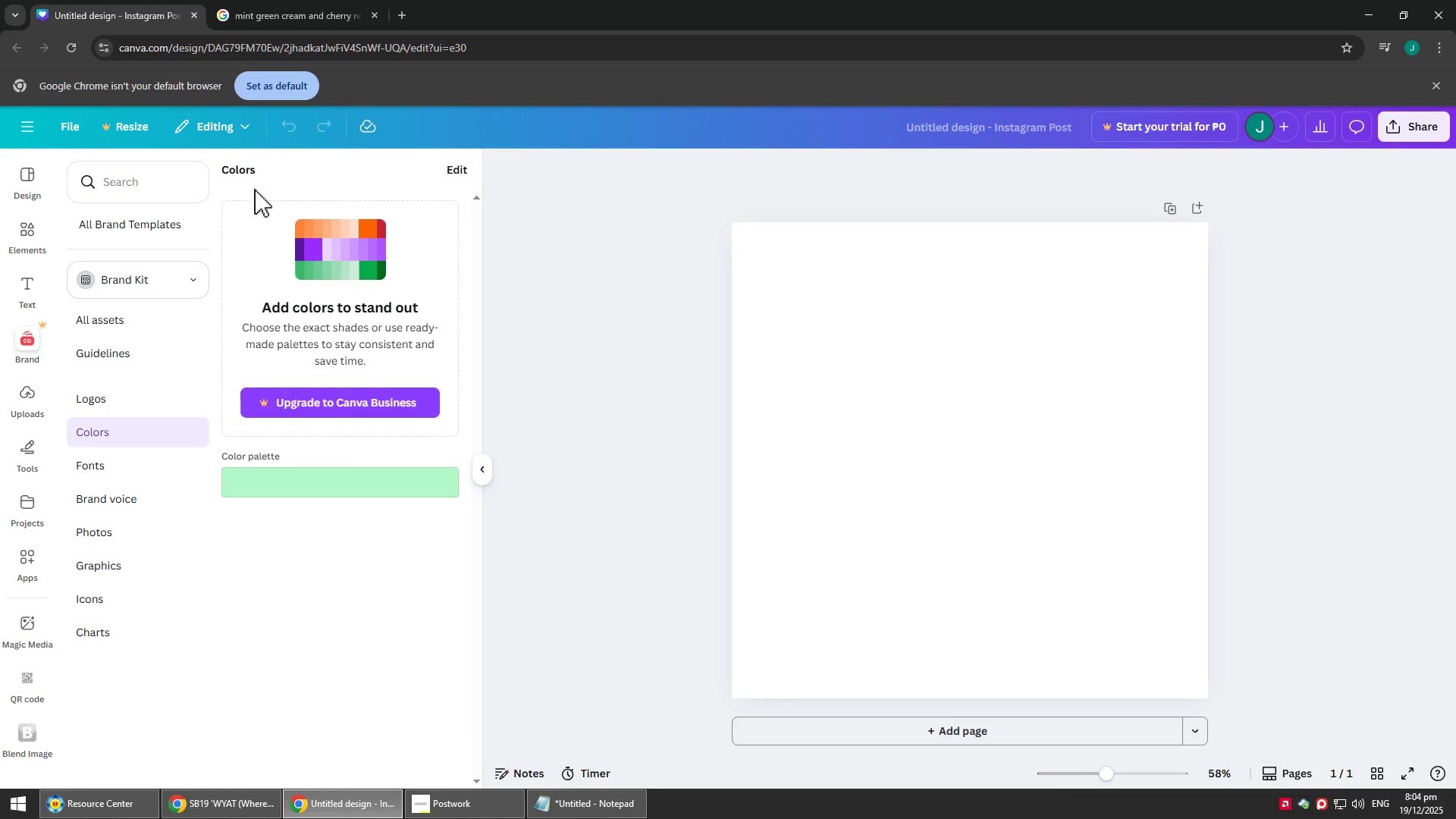 
left_click([130, 428])
 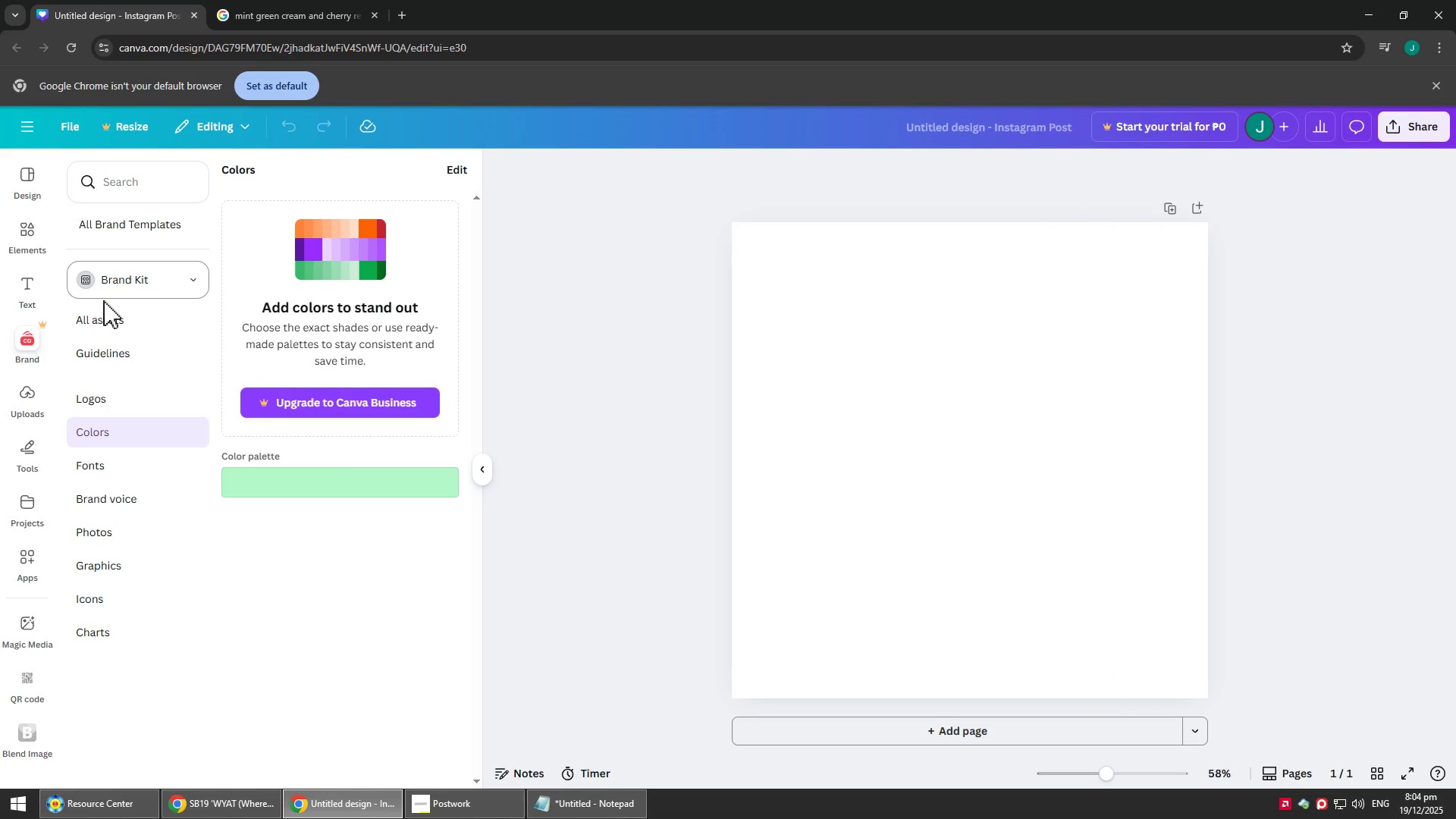 
wait(5.09)
 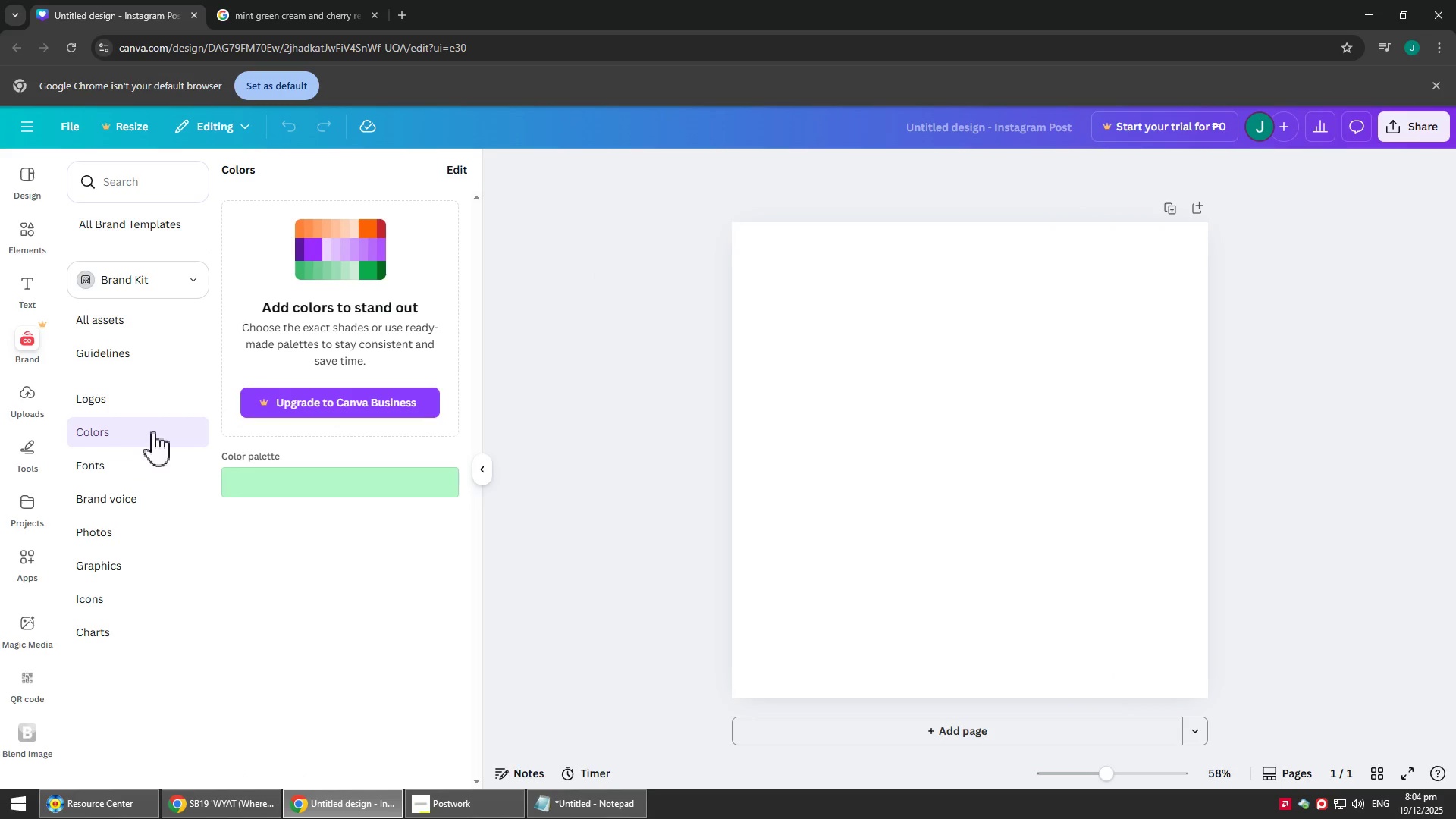 
mouse_move([296, 482])
 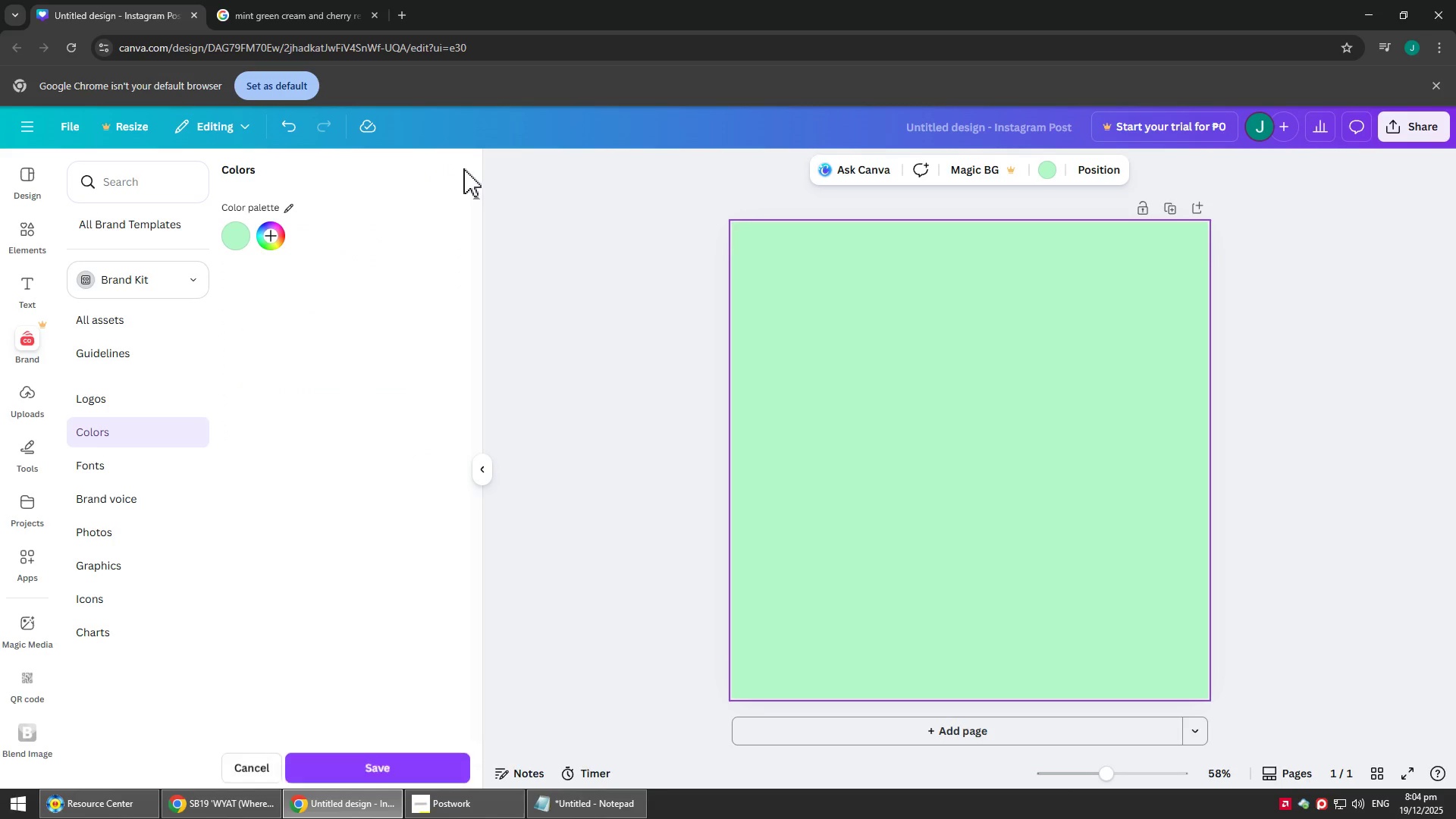 
left_click([266, 237])
 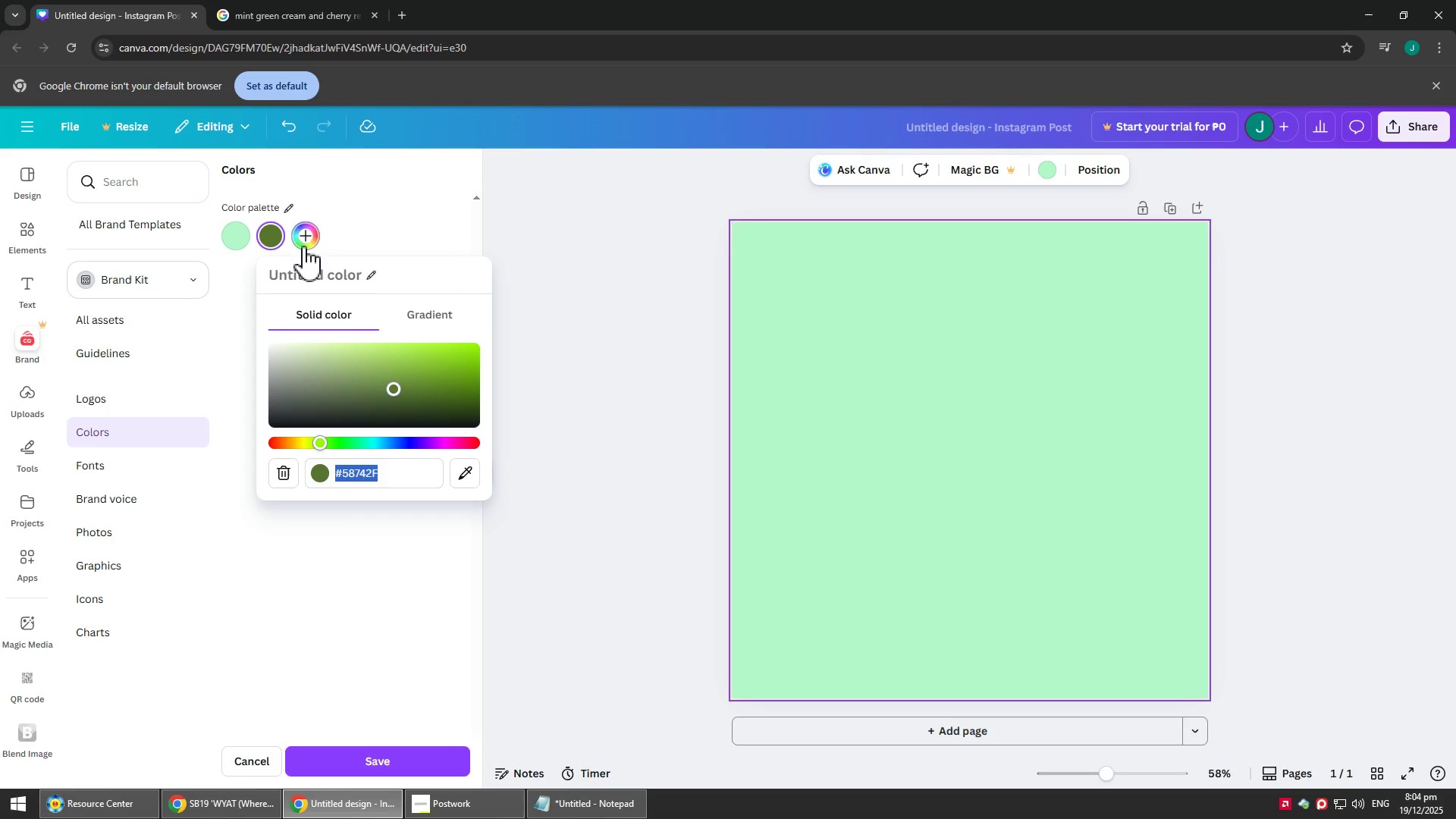 
left_click([308, 240])
 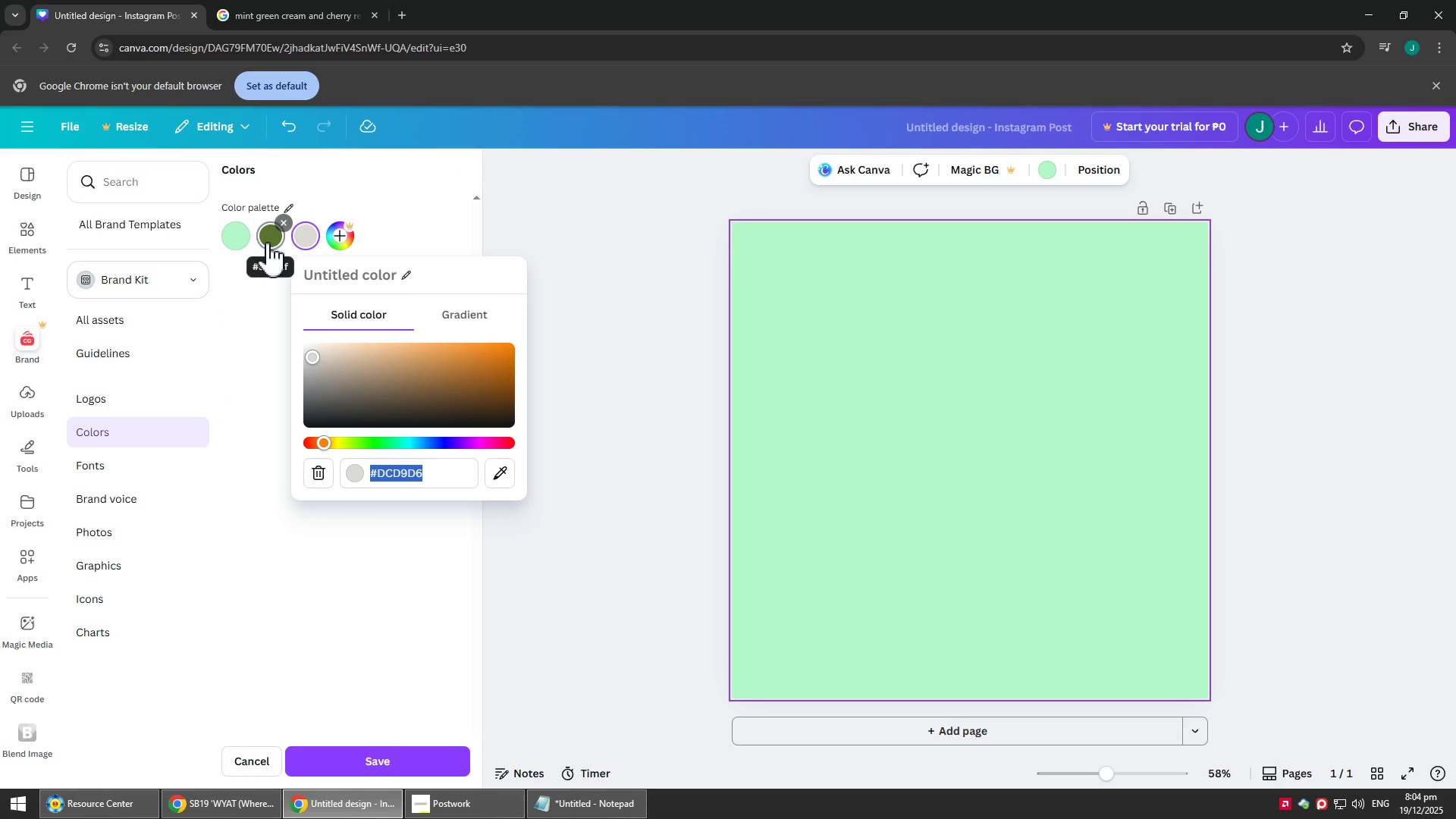 
left_click([266, 242])
 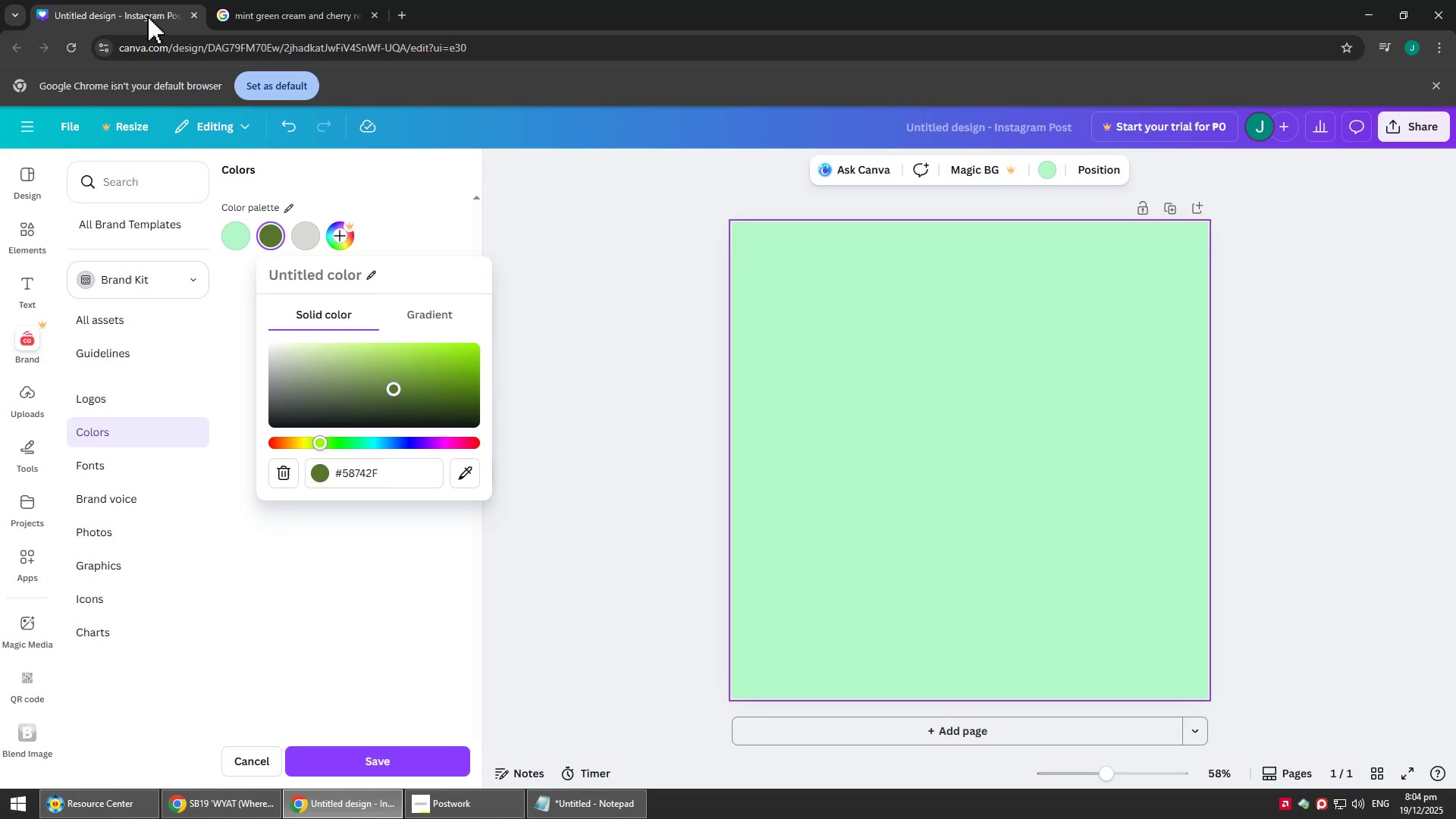 
key(Alt+Tab)
 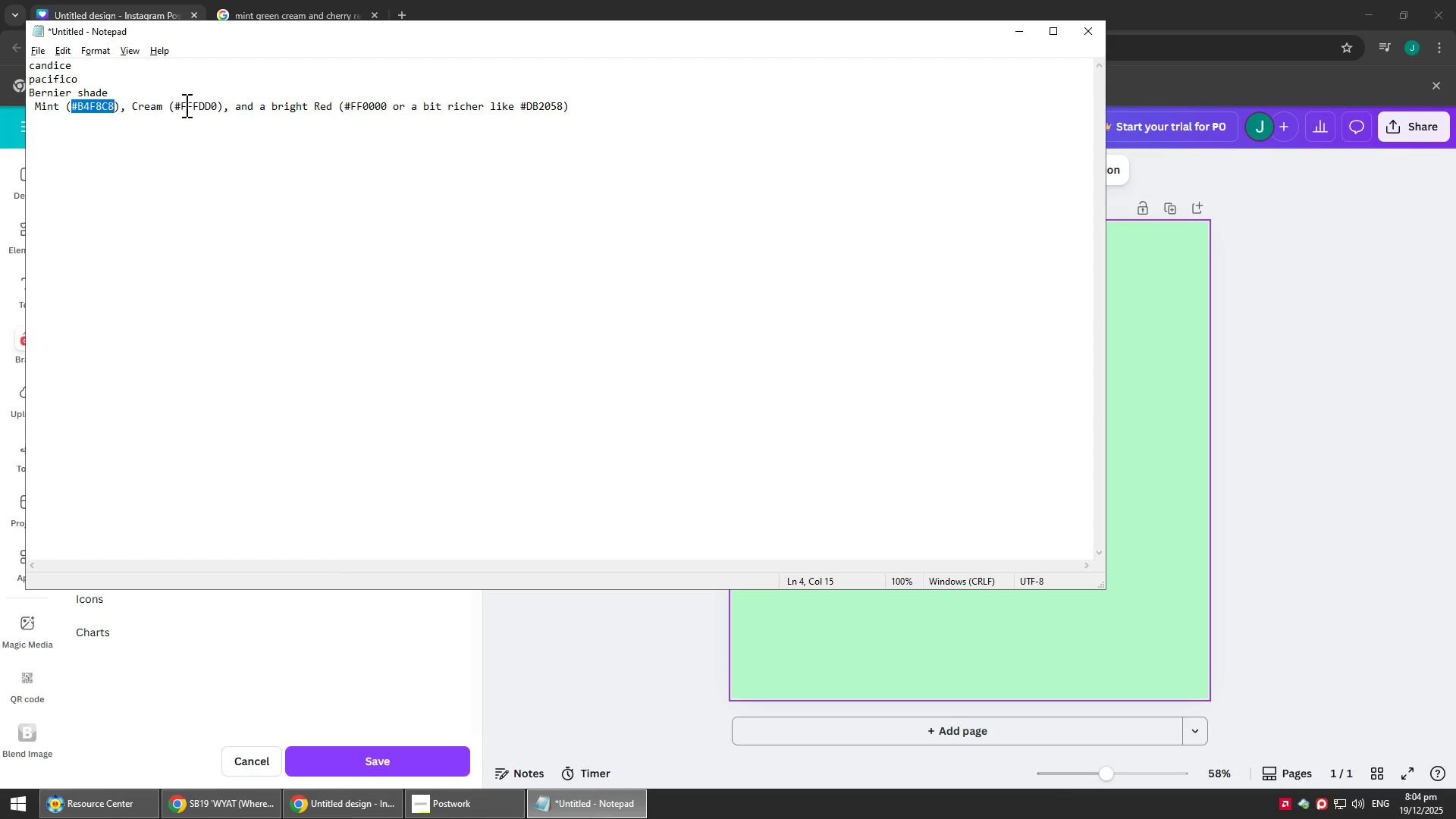 
left_click([178, 107])
 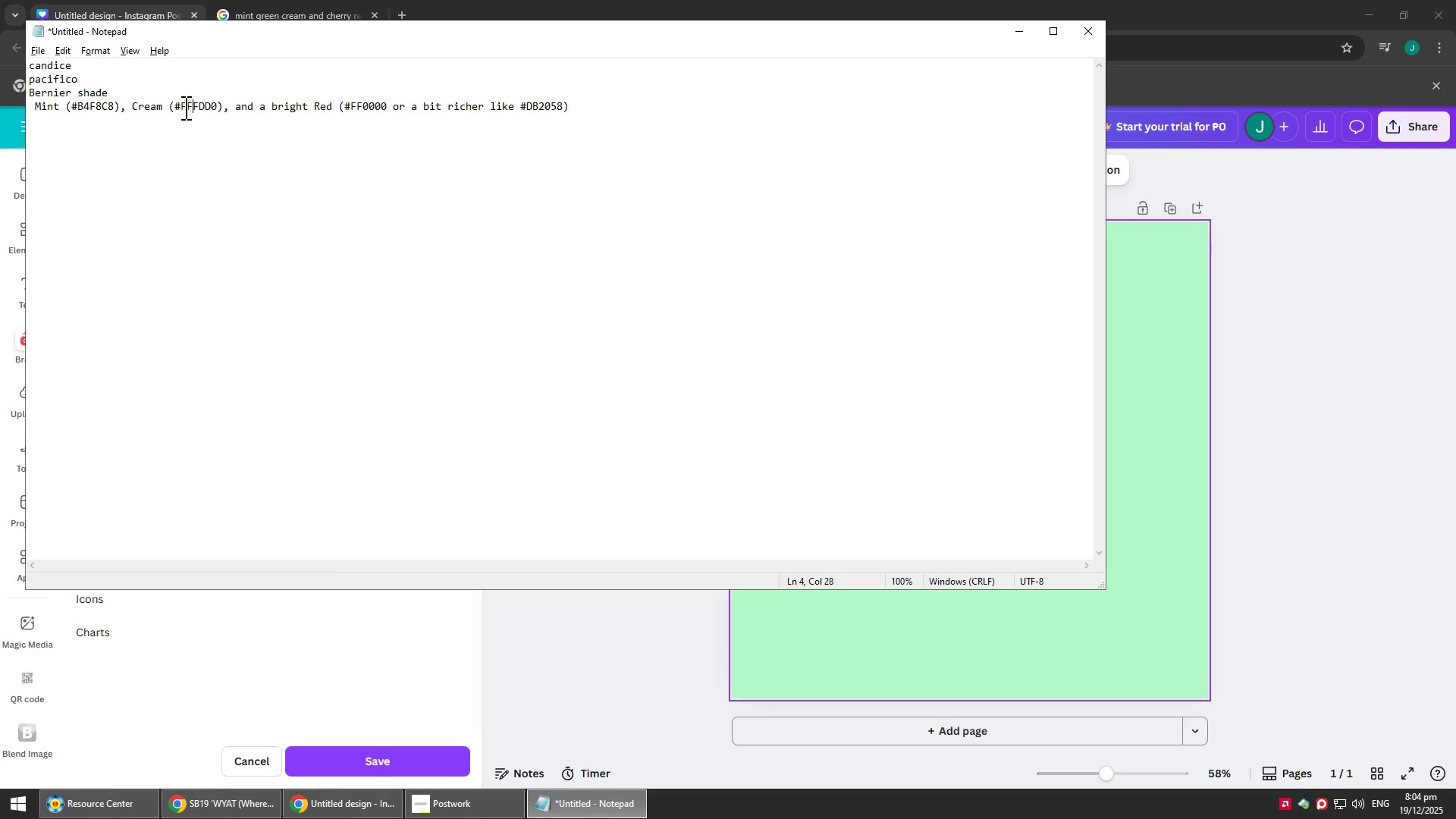 
left_click_drag(start_coordinate=[183, 107], to_coordinate=[216, 109])
 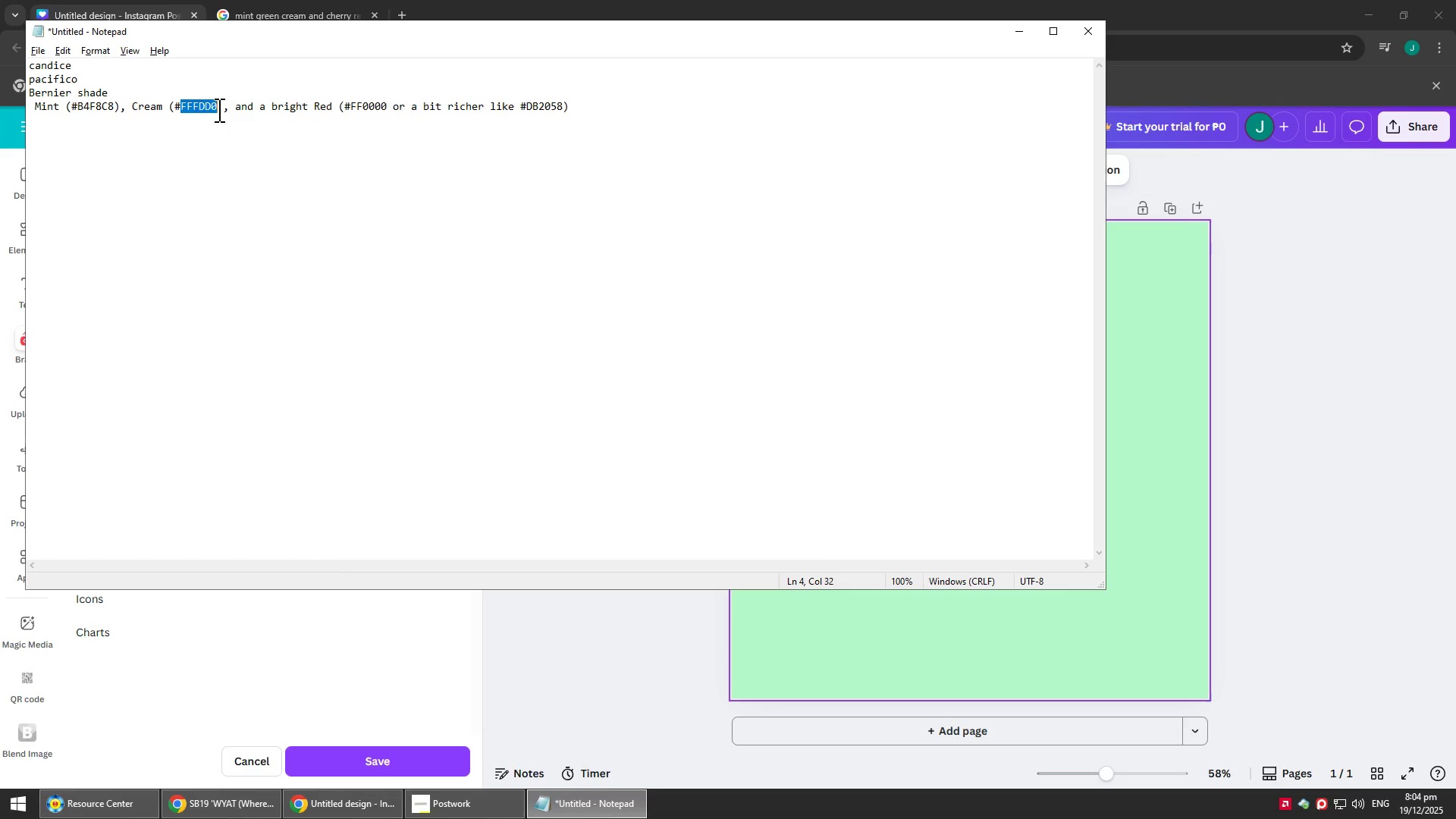 
key(Control+X)
 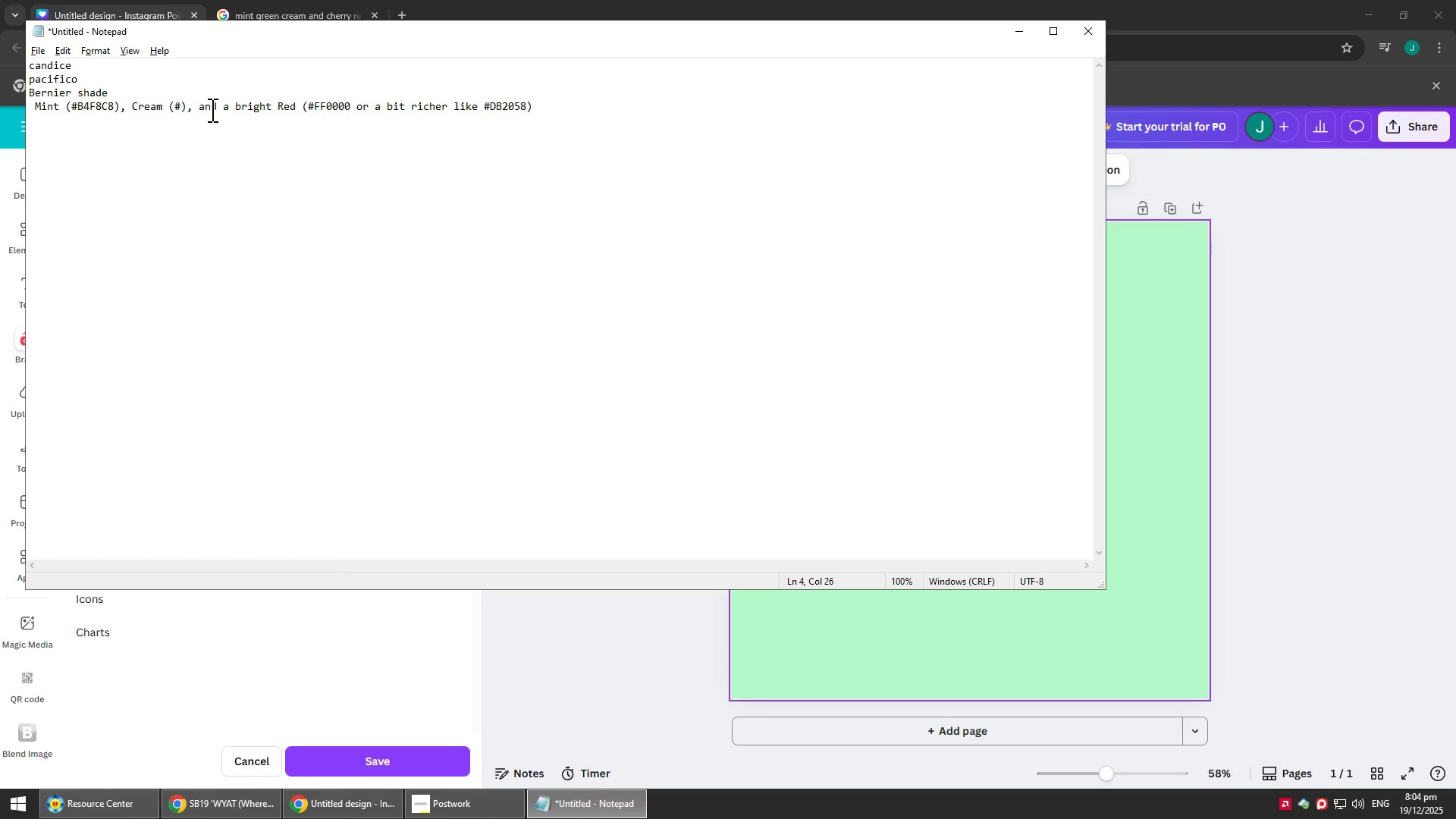 
key(Control+Z)
 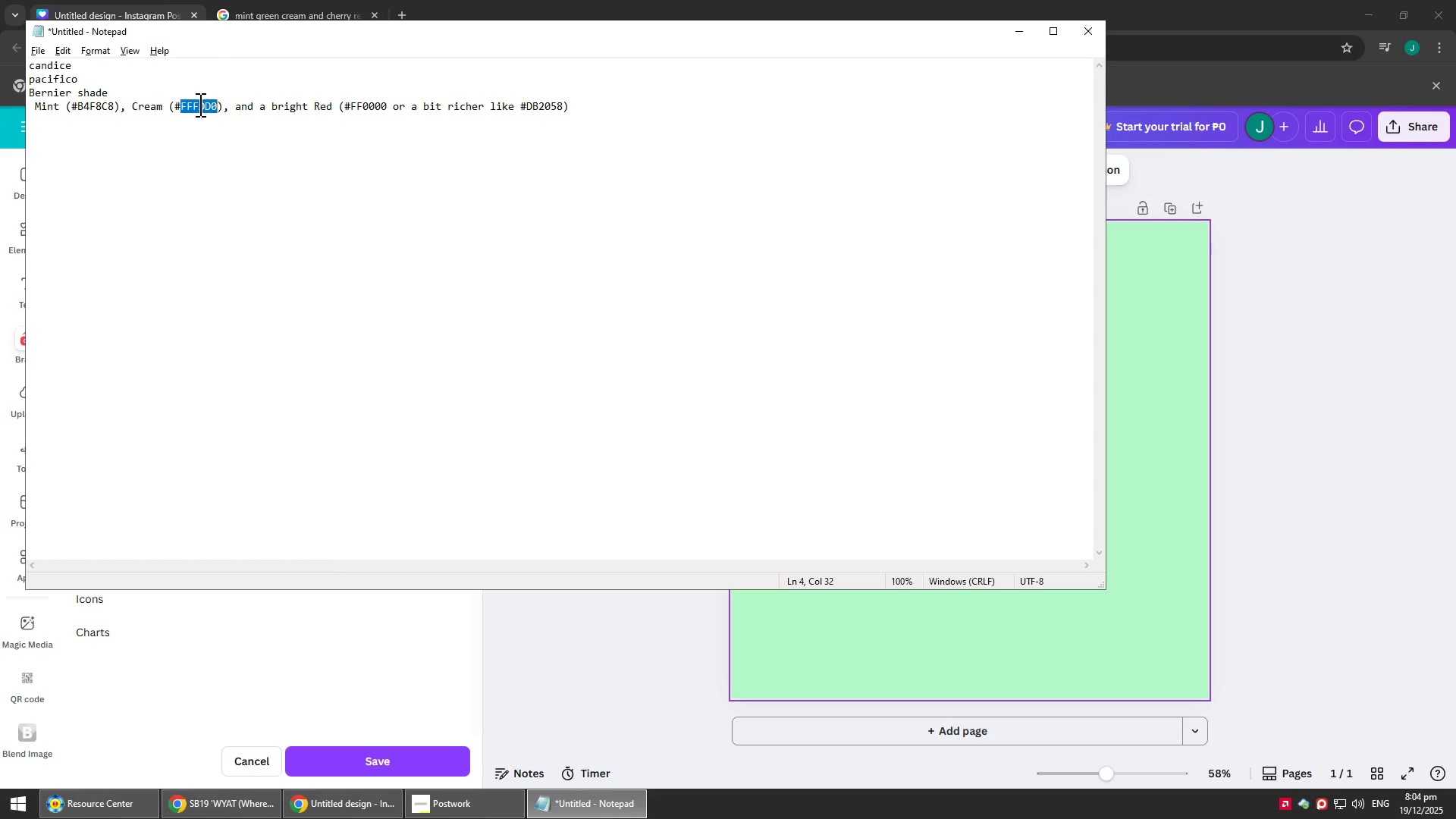 
key(Control+C)
 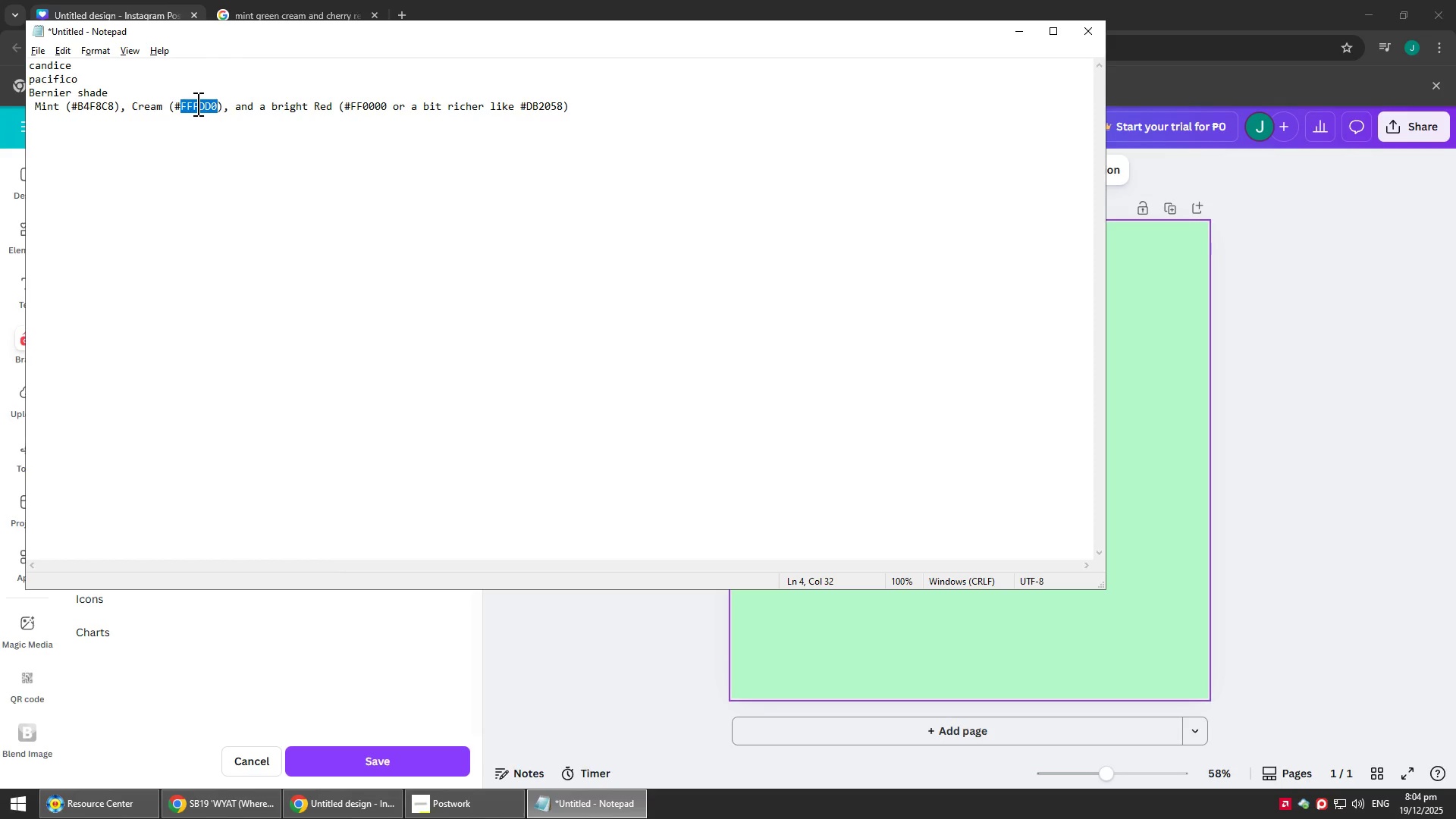 
key(Alt+Tab)
 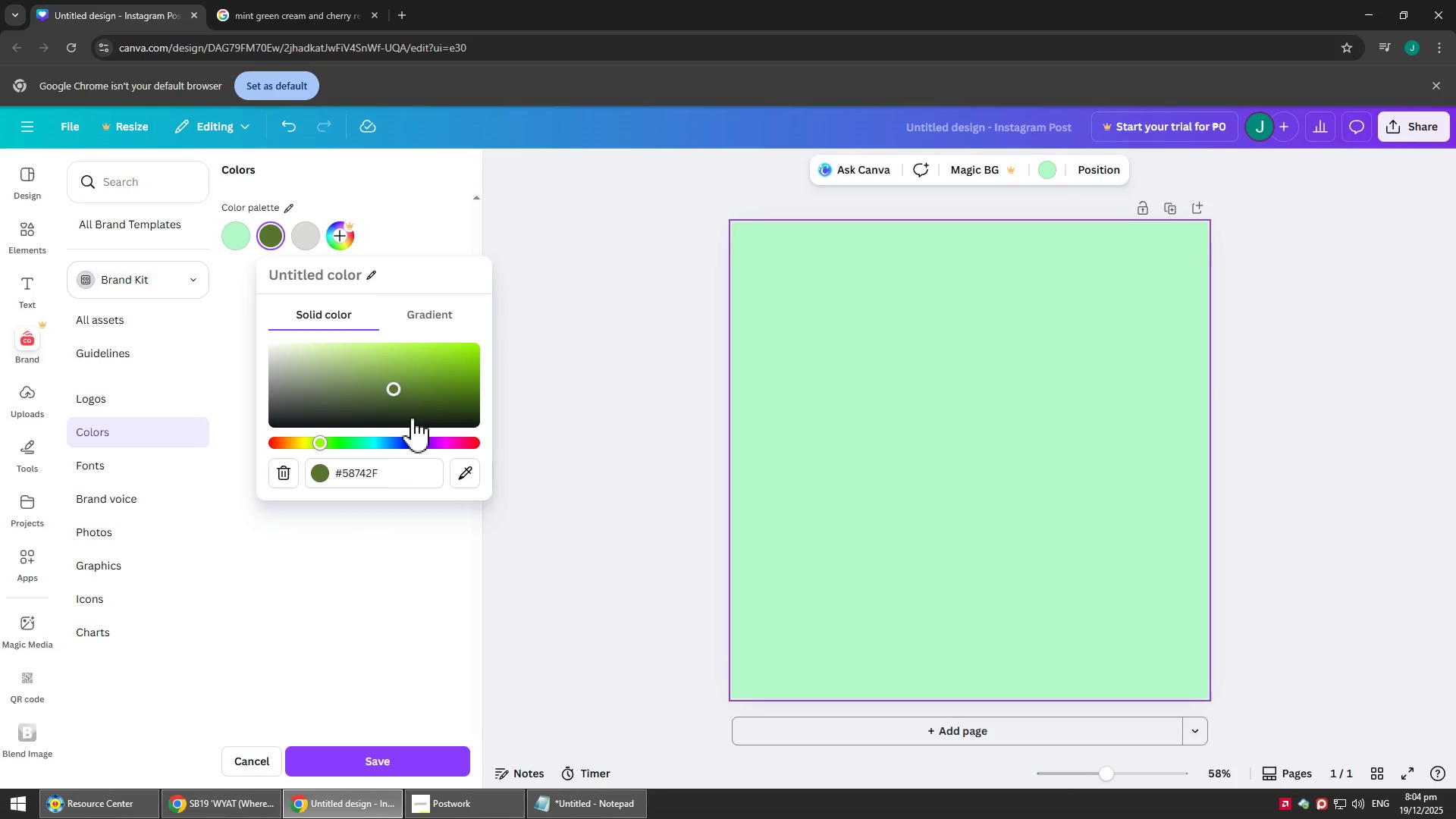 
left_click_drag(start_coordinate=[413, 479], to_coordinate=[368, 479])
 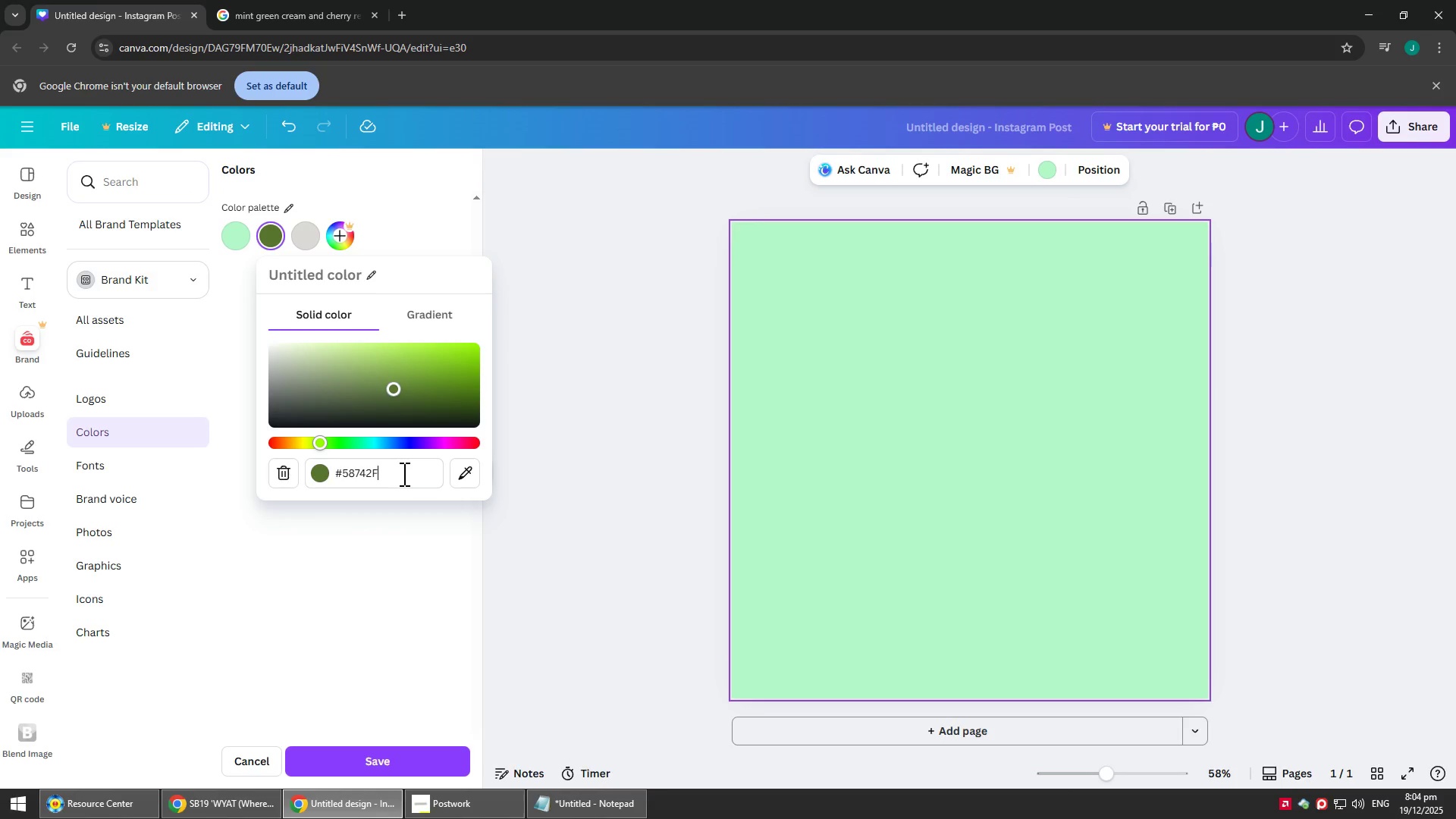 
left_click_drag(start_coordinate=[399, 473], to_coordinate=[340, 471])
 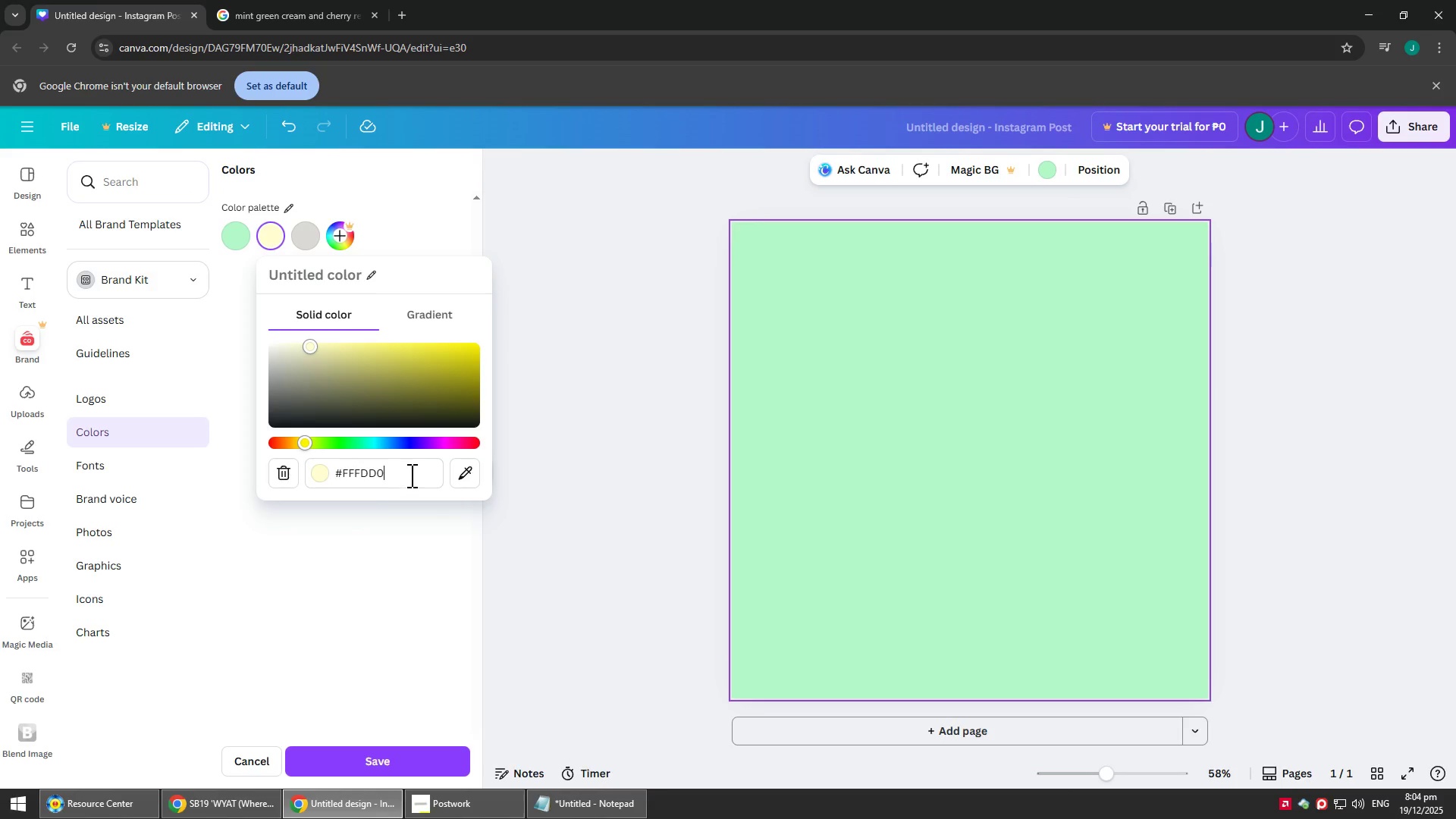 
key(Control+V)
 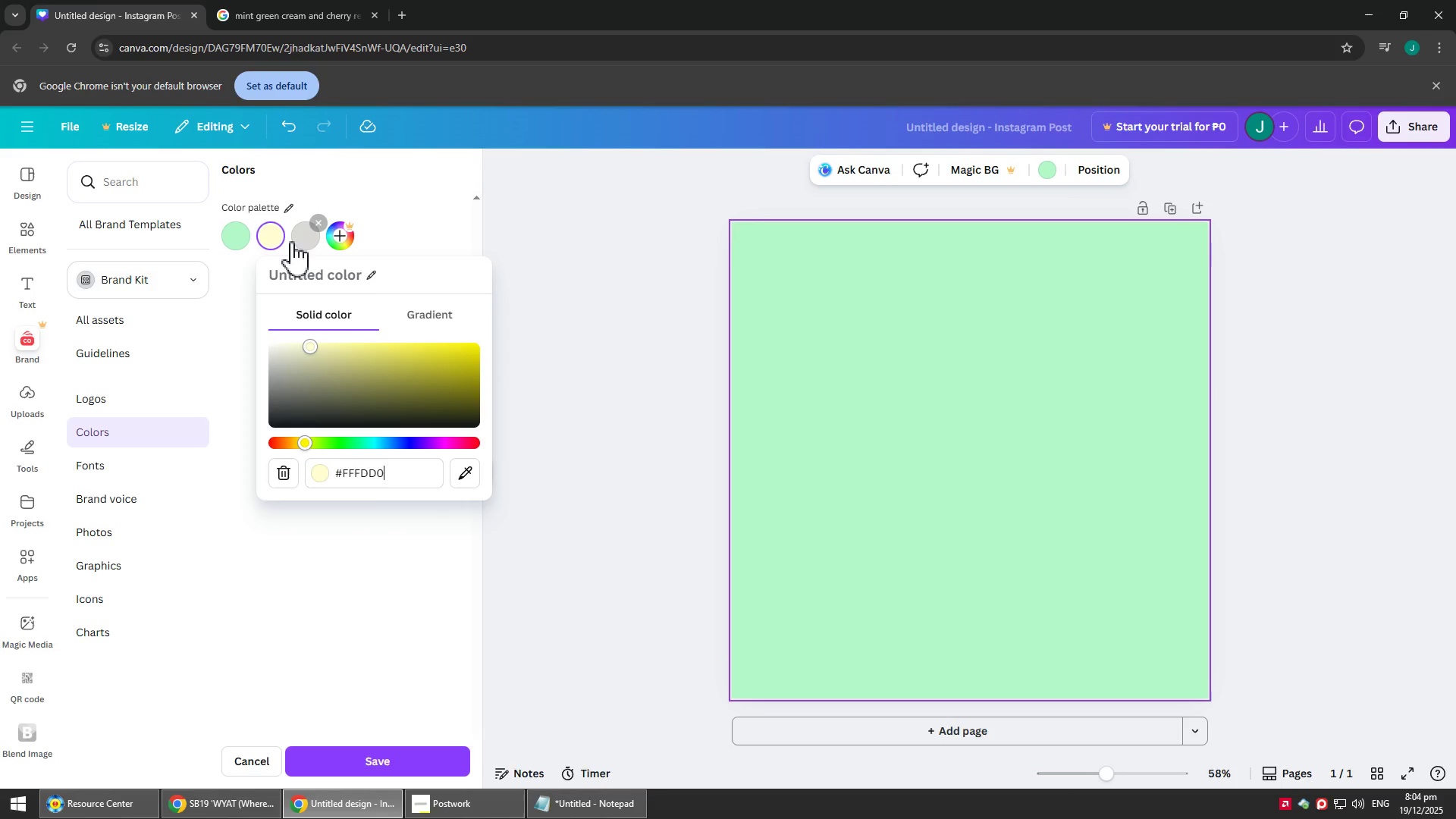 
left_click([309, 240])
 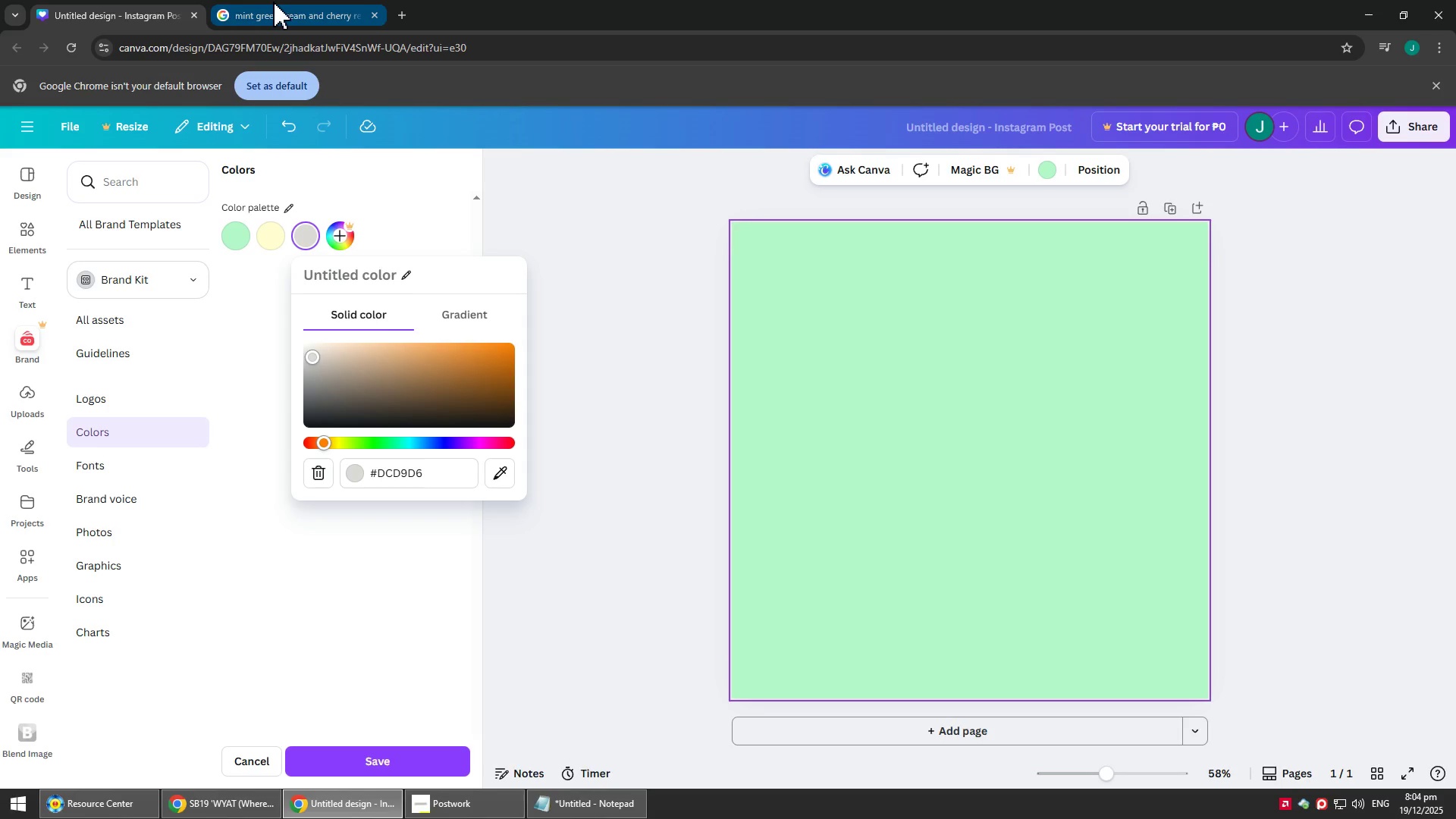 
left_click([273, 2])
 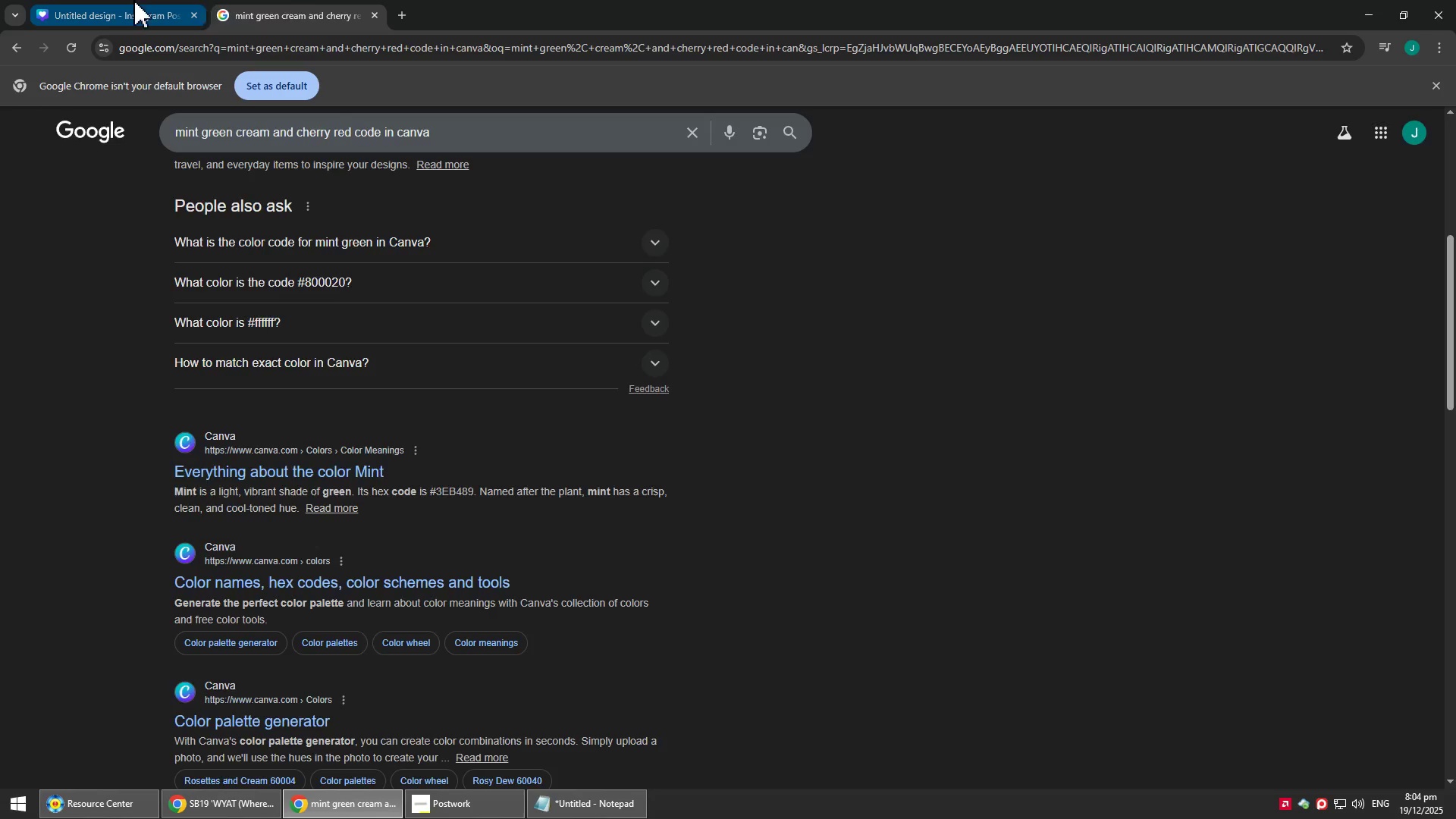 
key(Alt+Tab)
 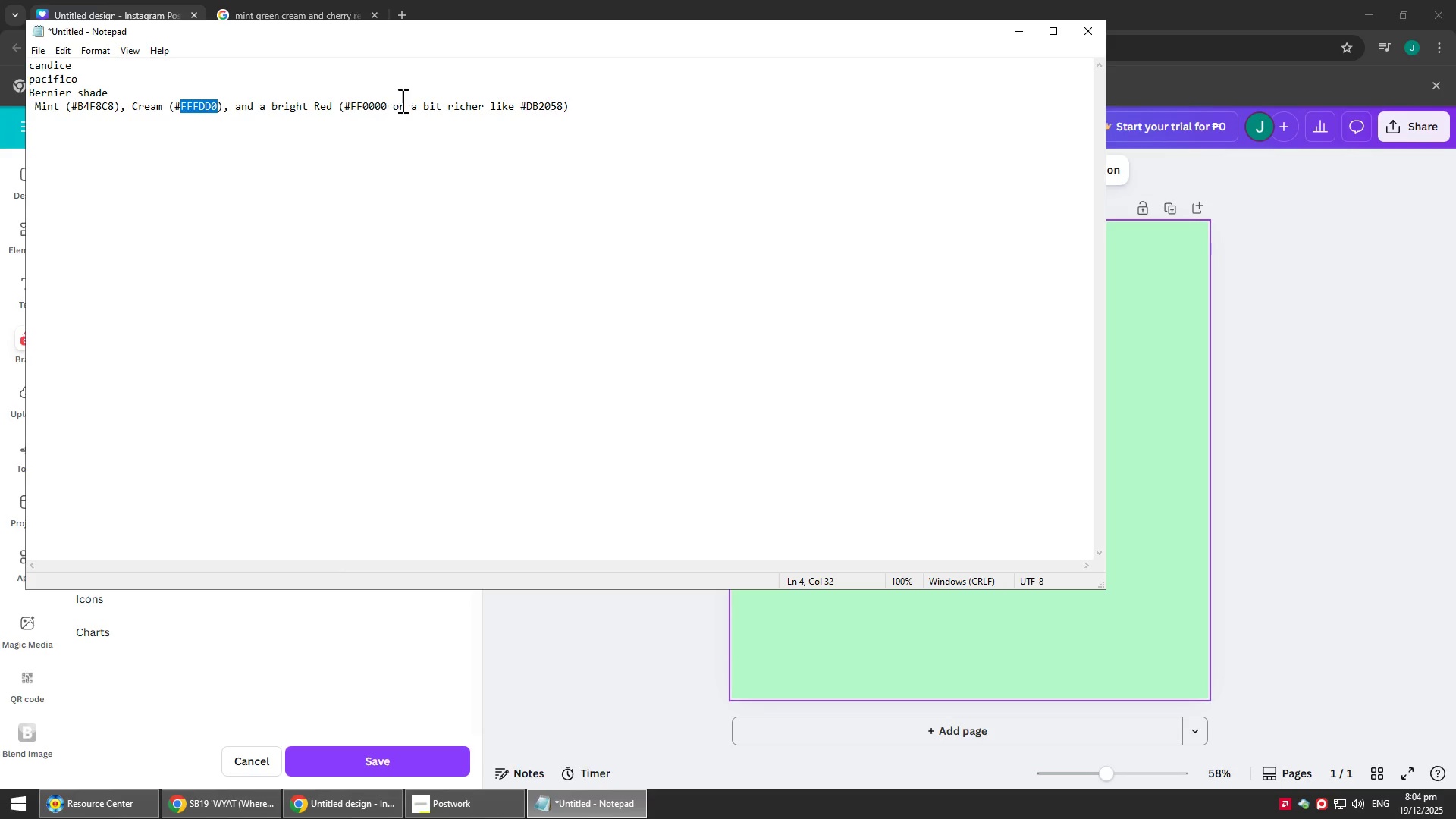 
left_click_drag(start_coordinate=[353, 105], to_coordinate=[385, 106])
 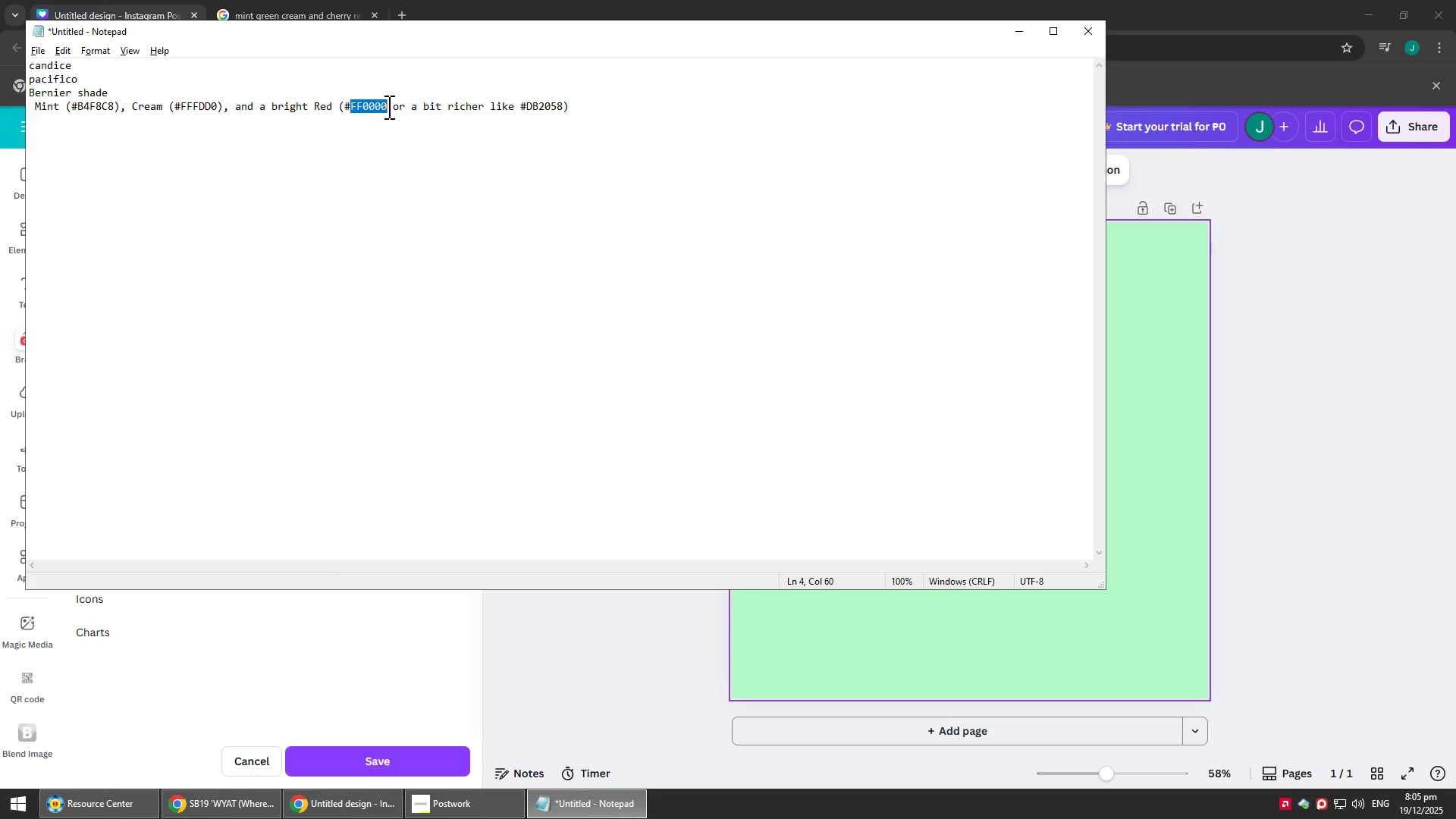 
key(Control+C)
 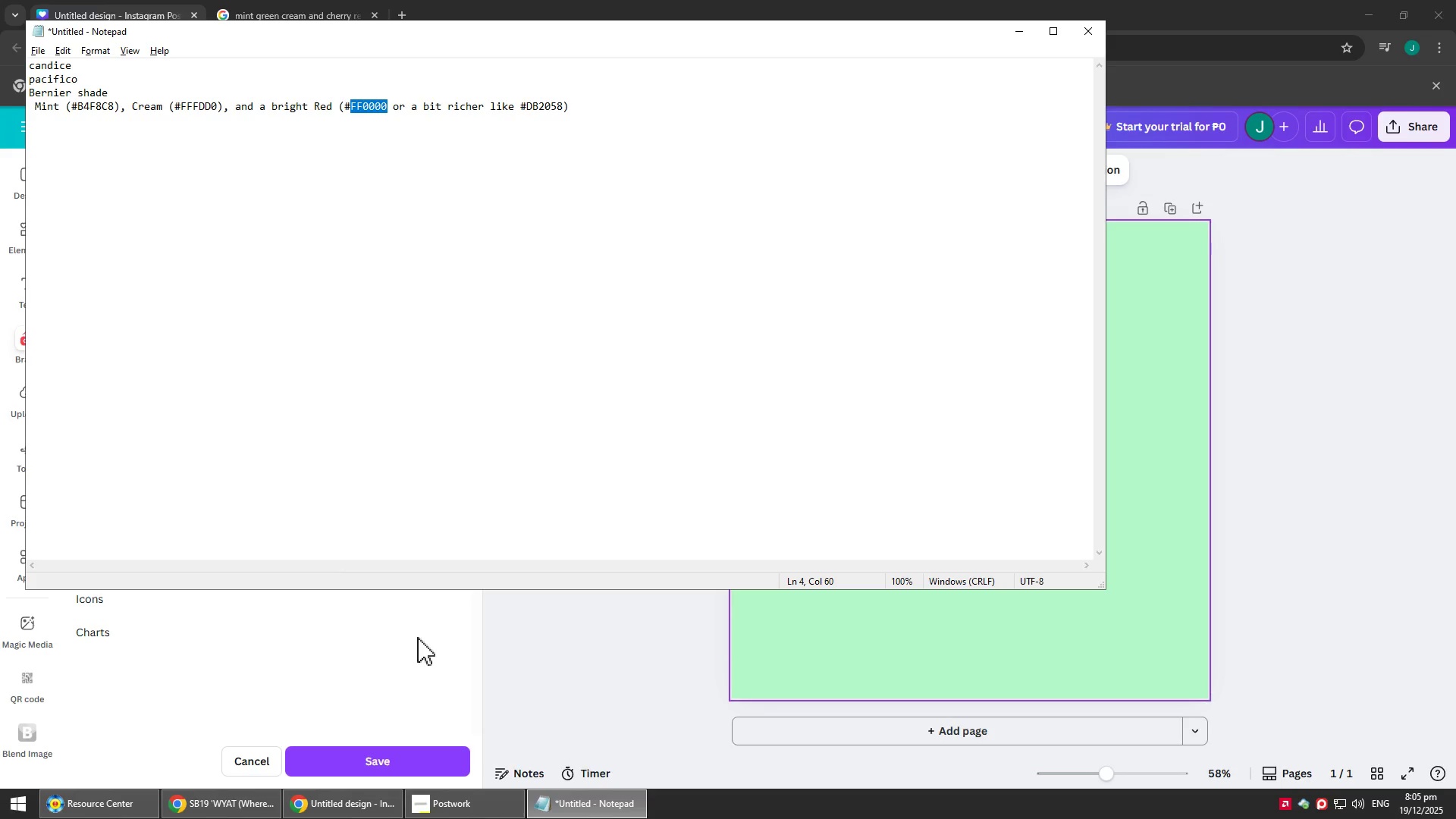 
left_click([410, 635])
 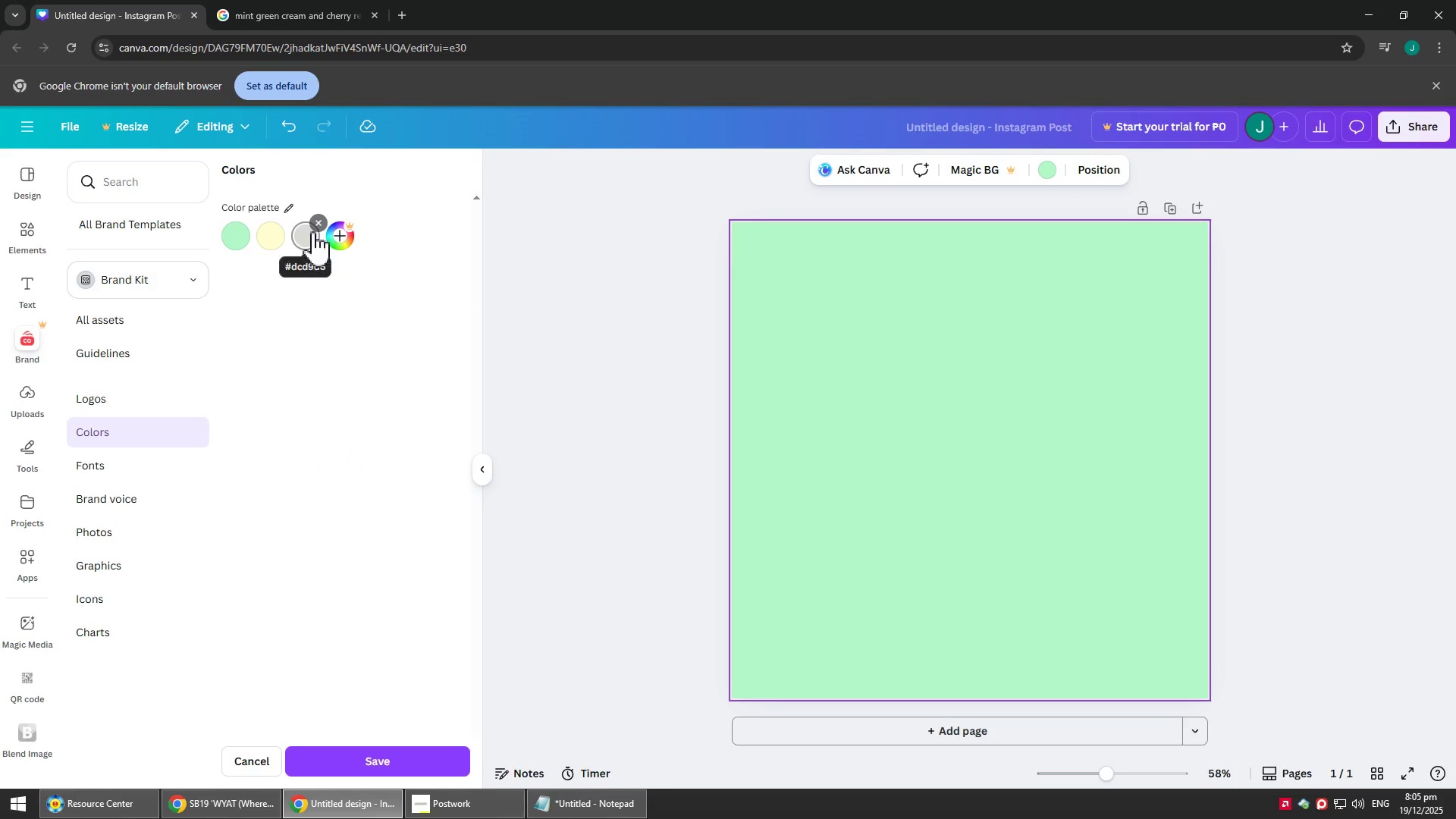 
left_click([311, 235])
 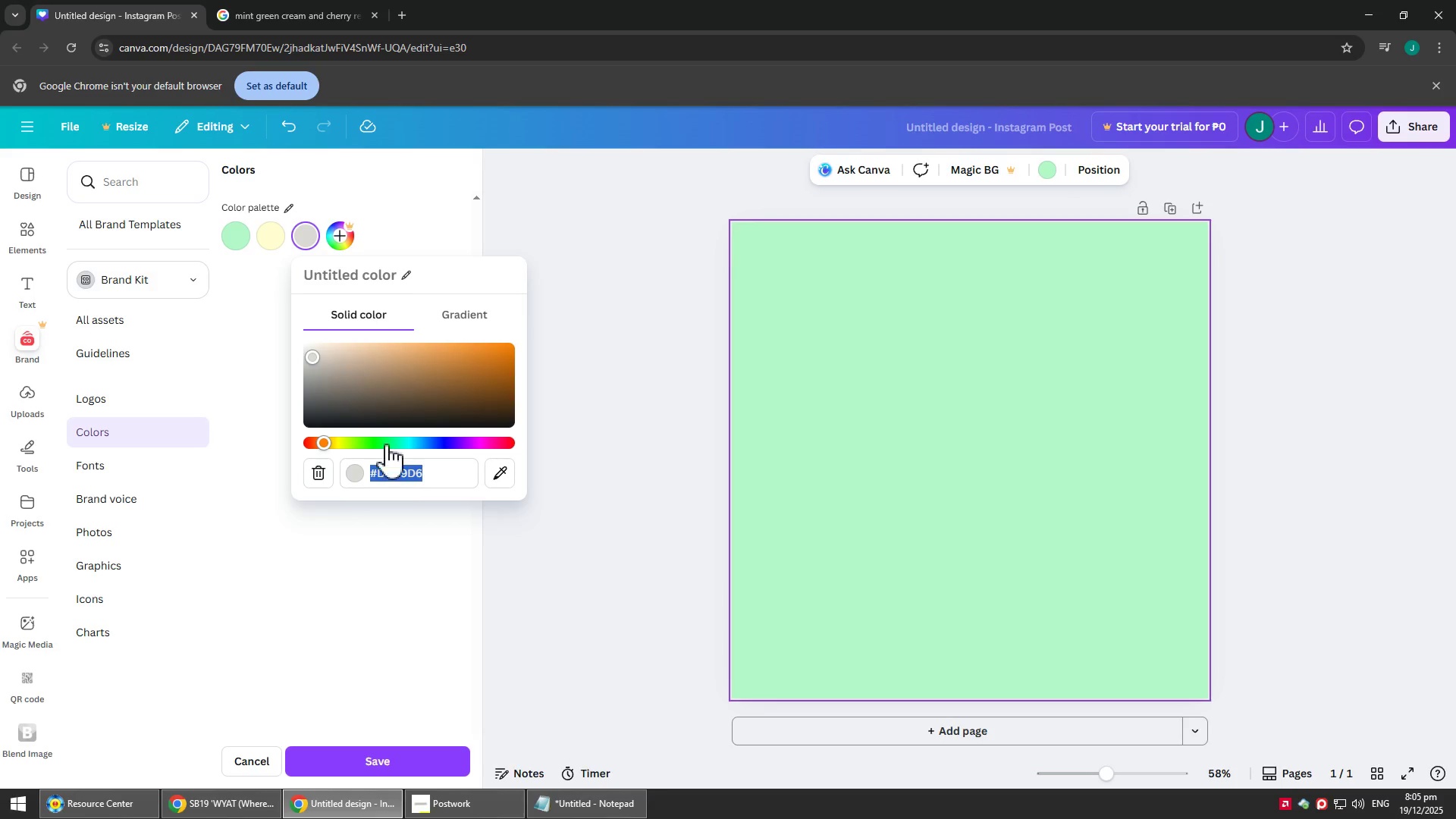 
key(Control+V)
 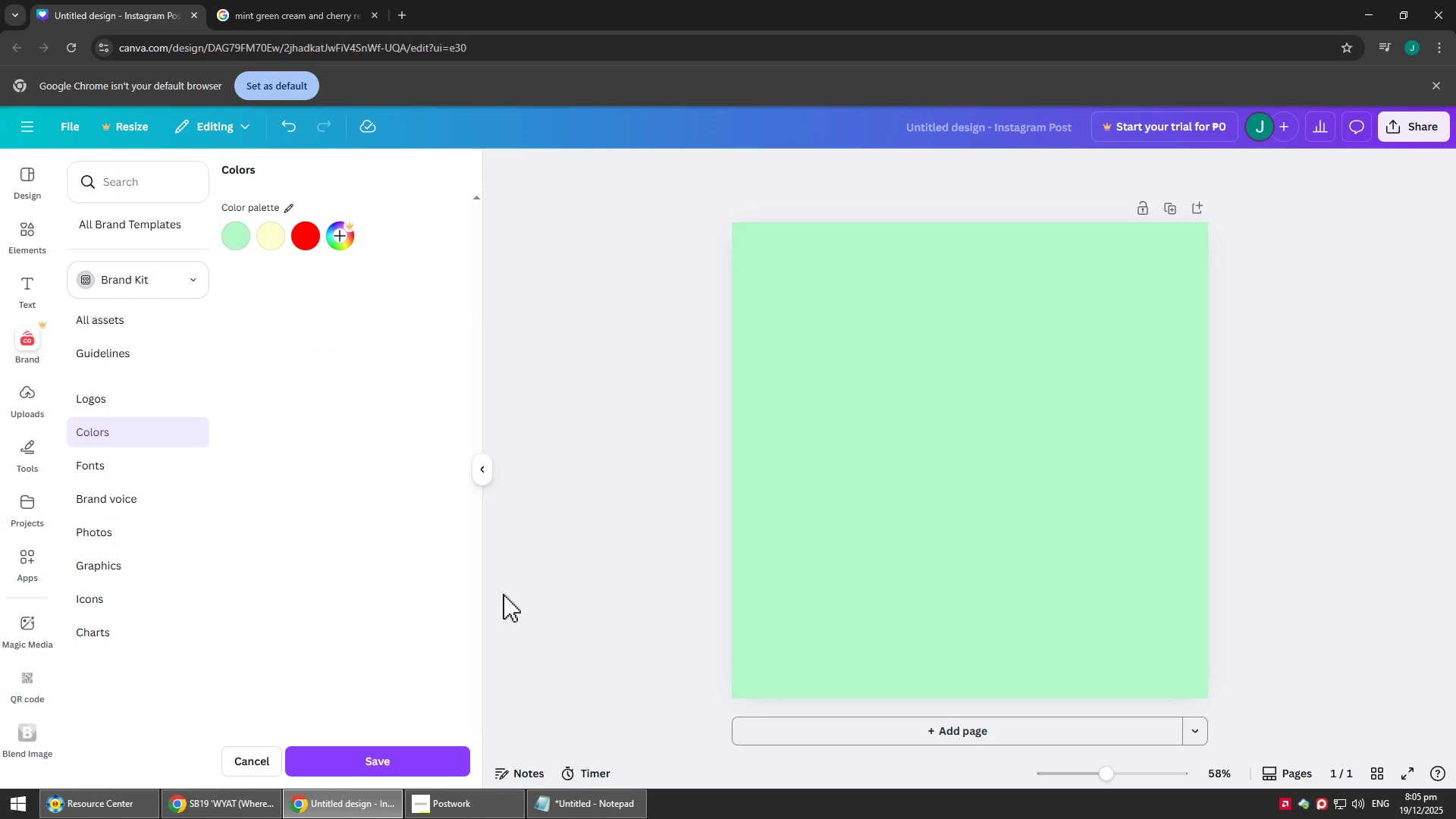 
left_click([307, 253])
 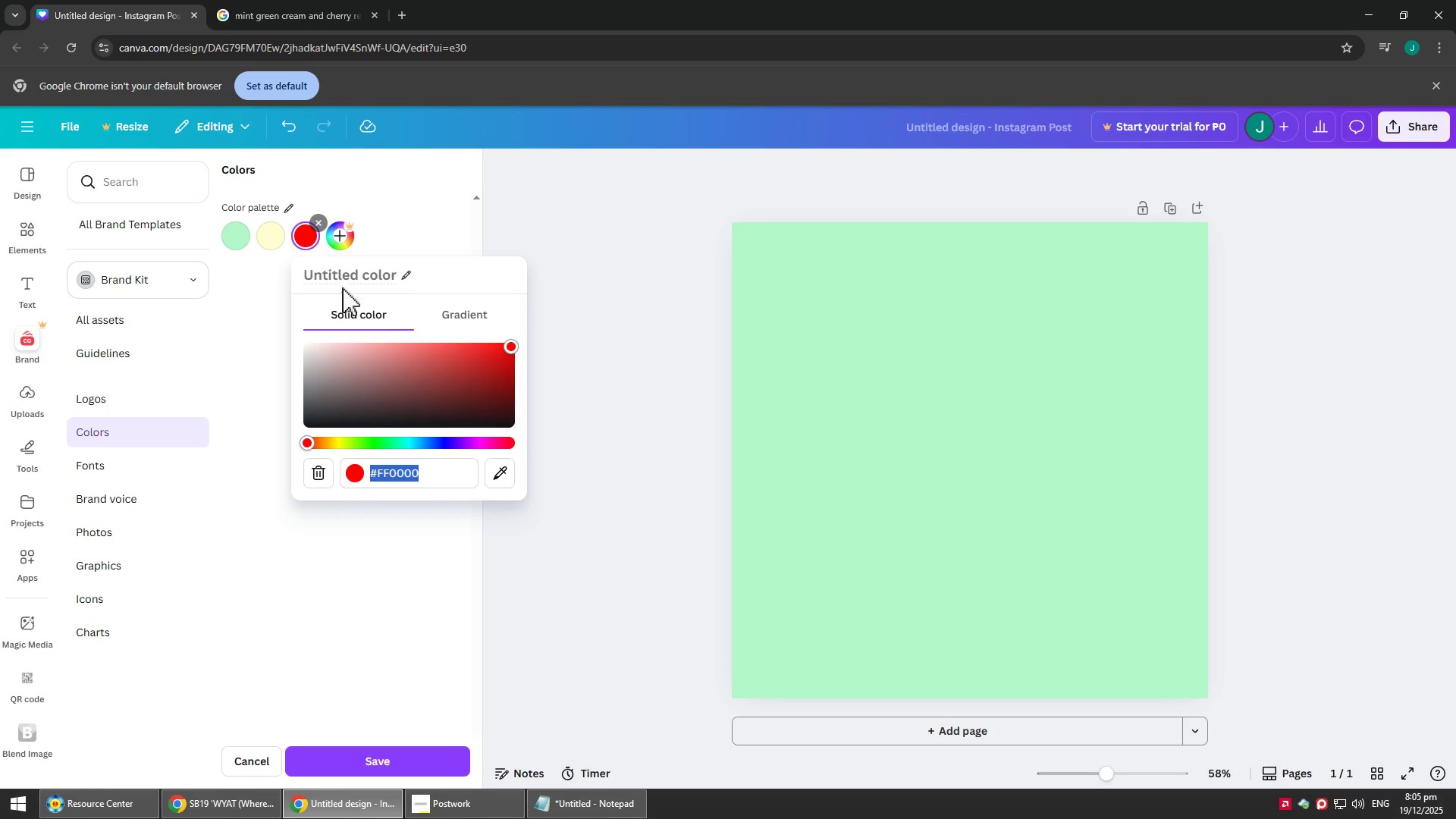 
left_click_drag(start_coordinate=[595, 400], to_coordinate=[598, 394])
 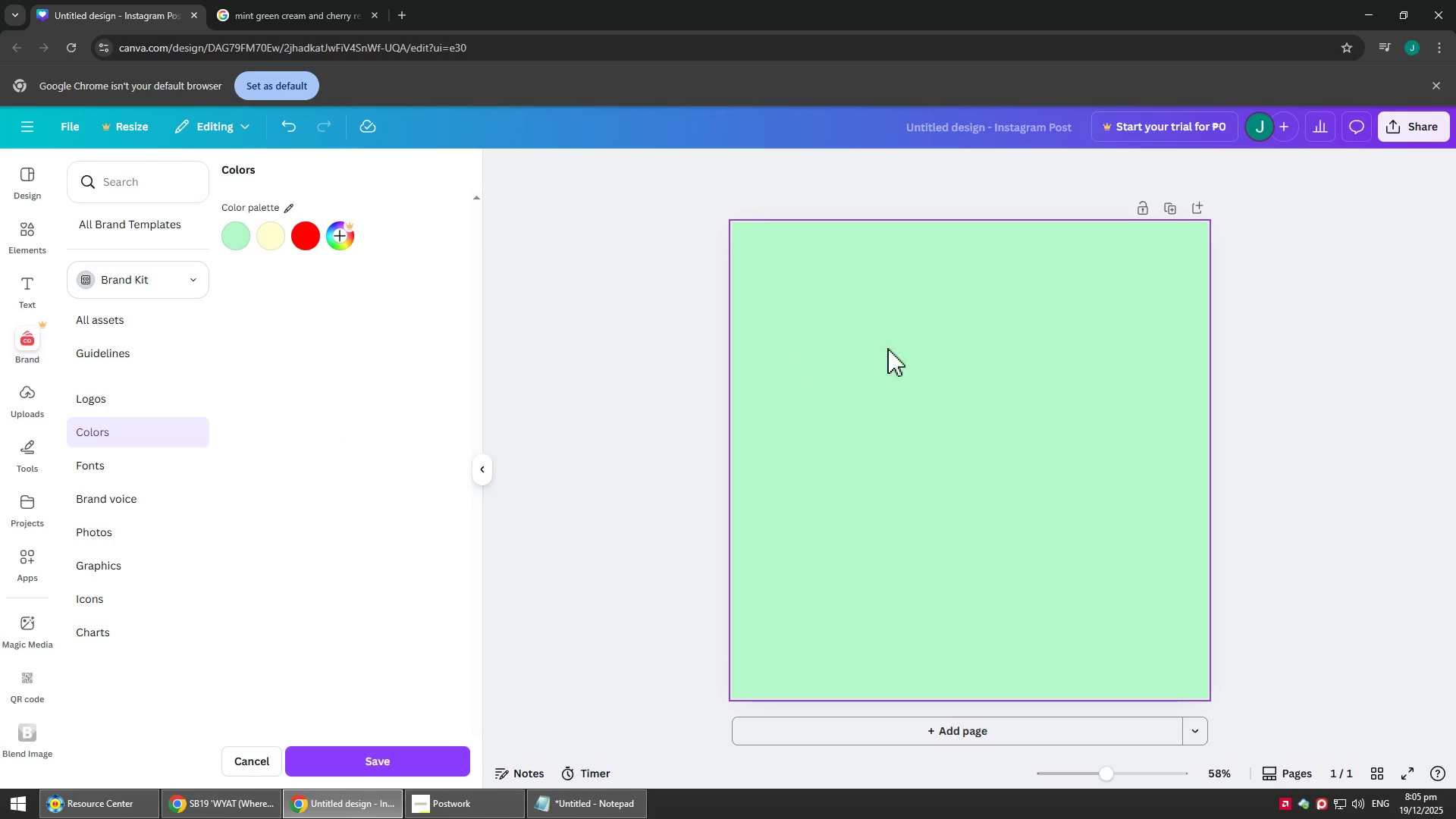 
double_click([933, 348])
 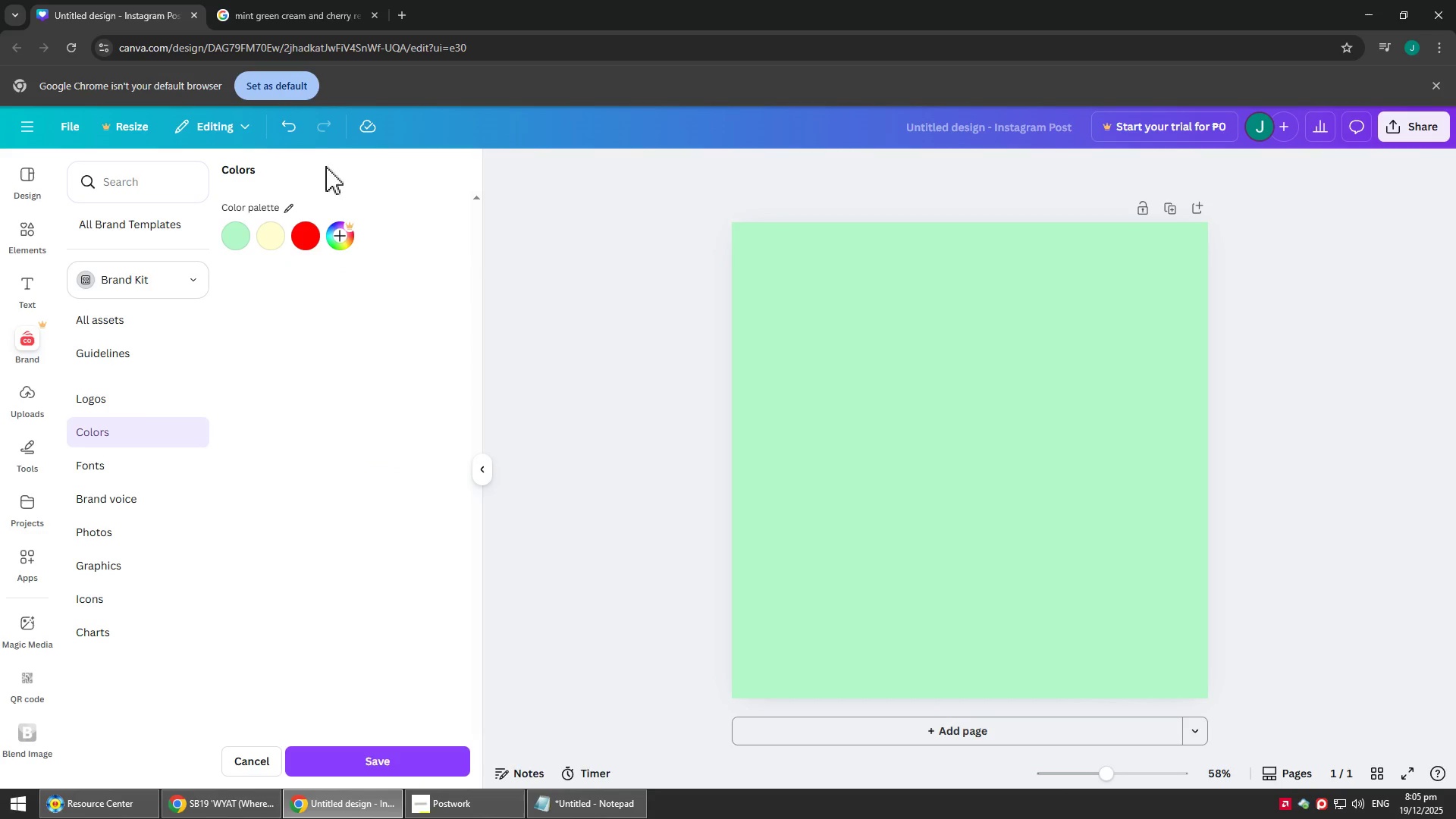 
left_click([301, 239])
 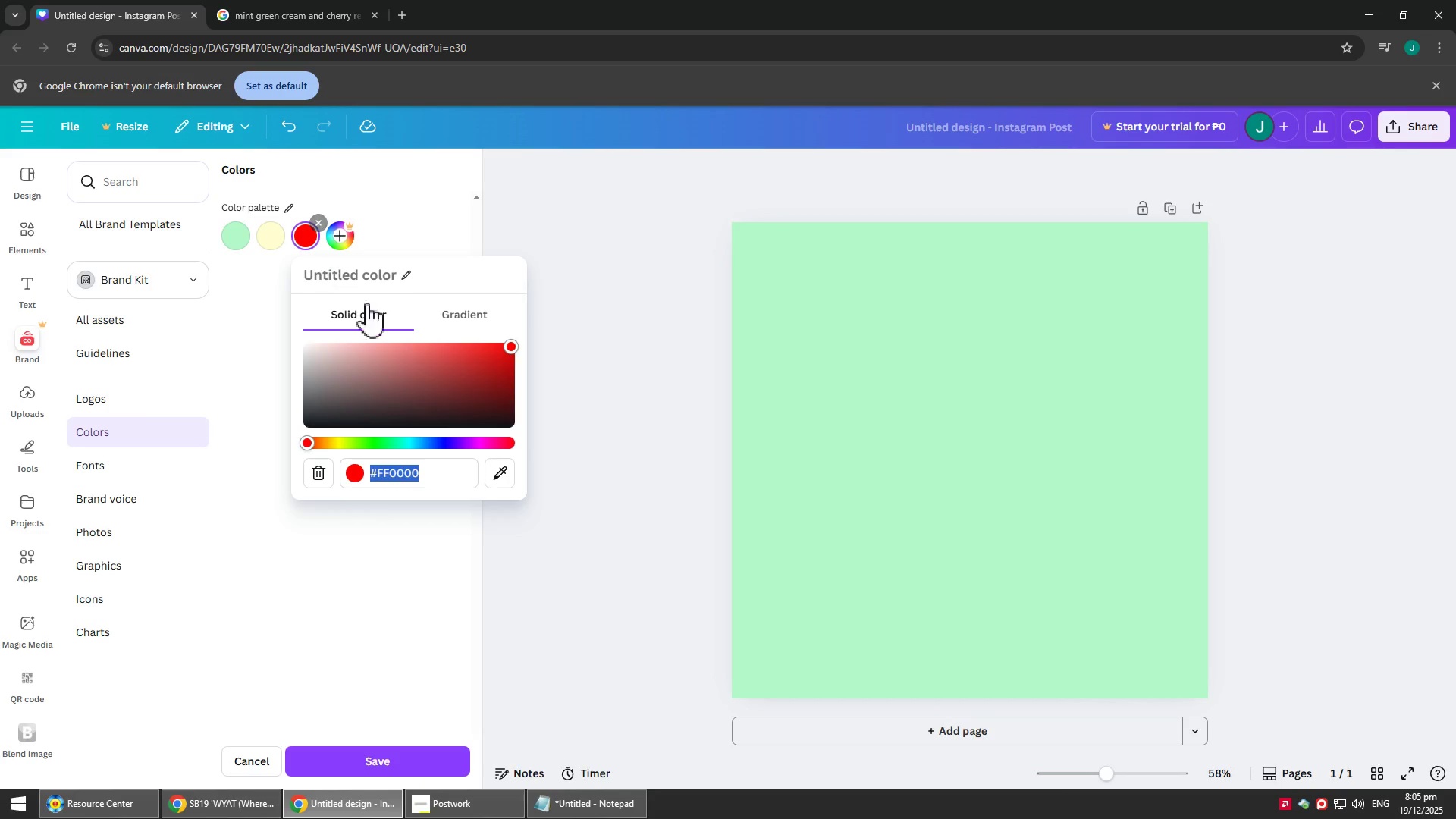 
key(Alt+Tab)
 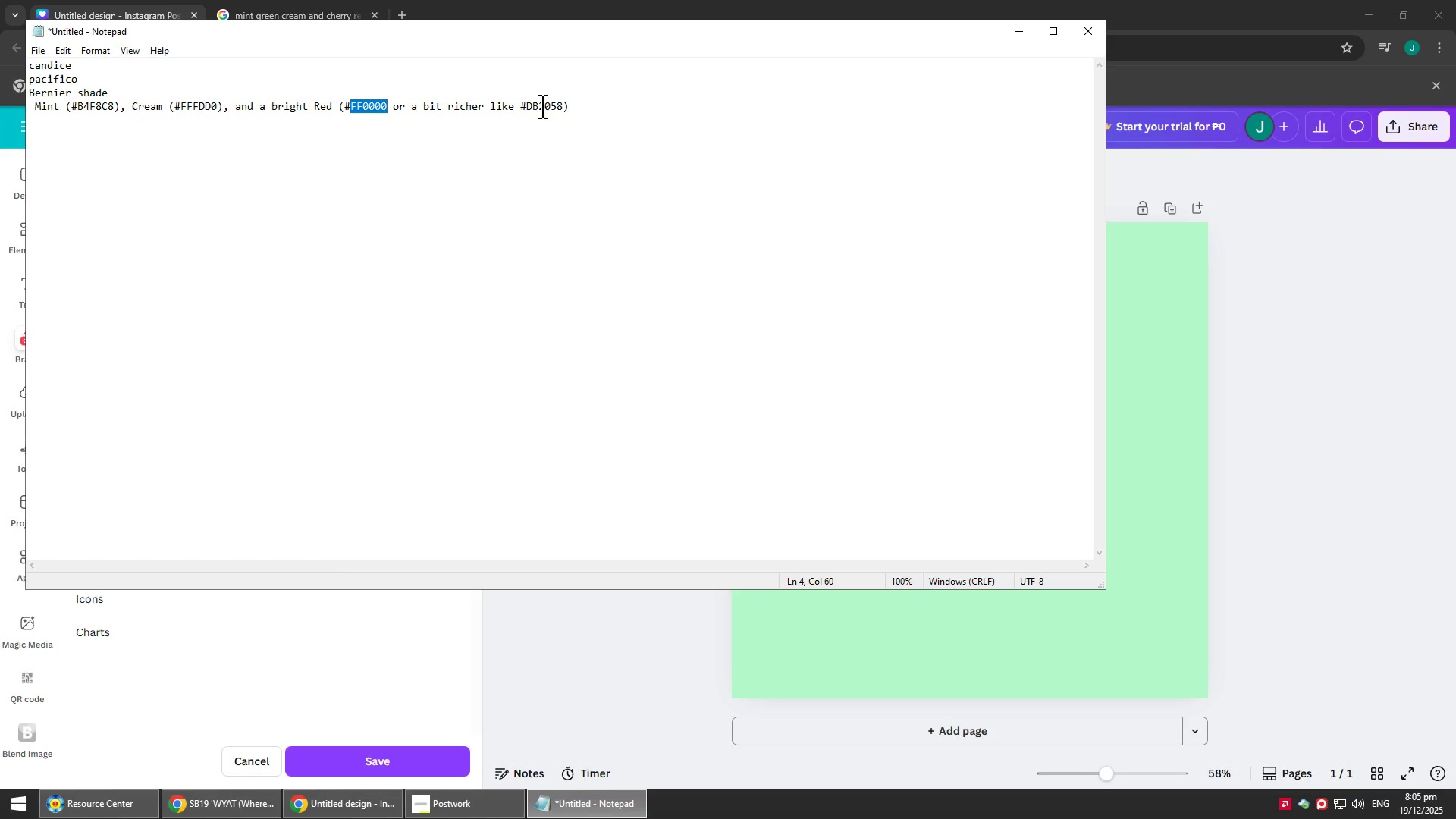 
left_click_drag(start_coordinate=[528, 107], to_coordinate=[560, 111])
 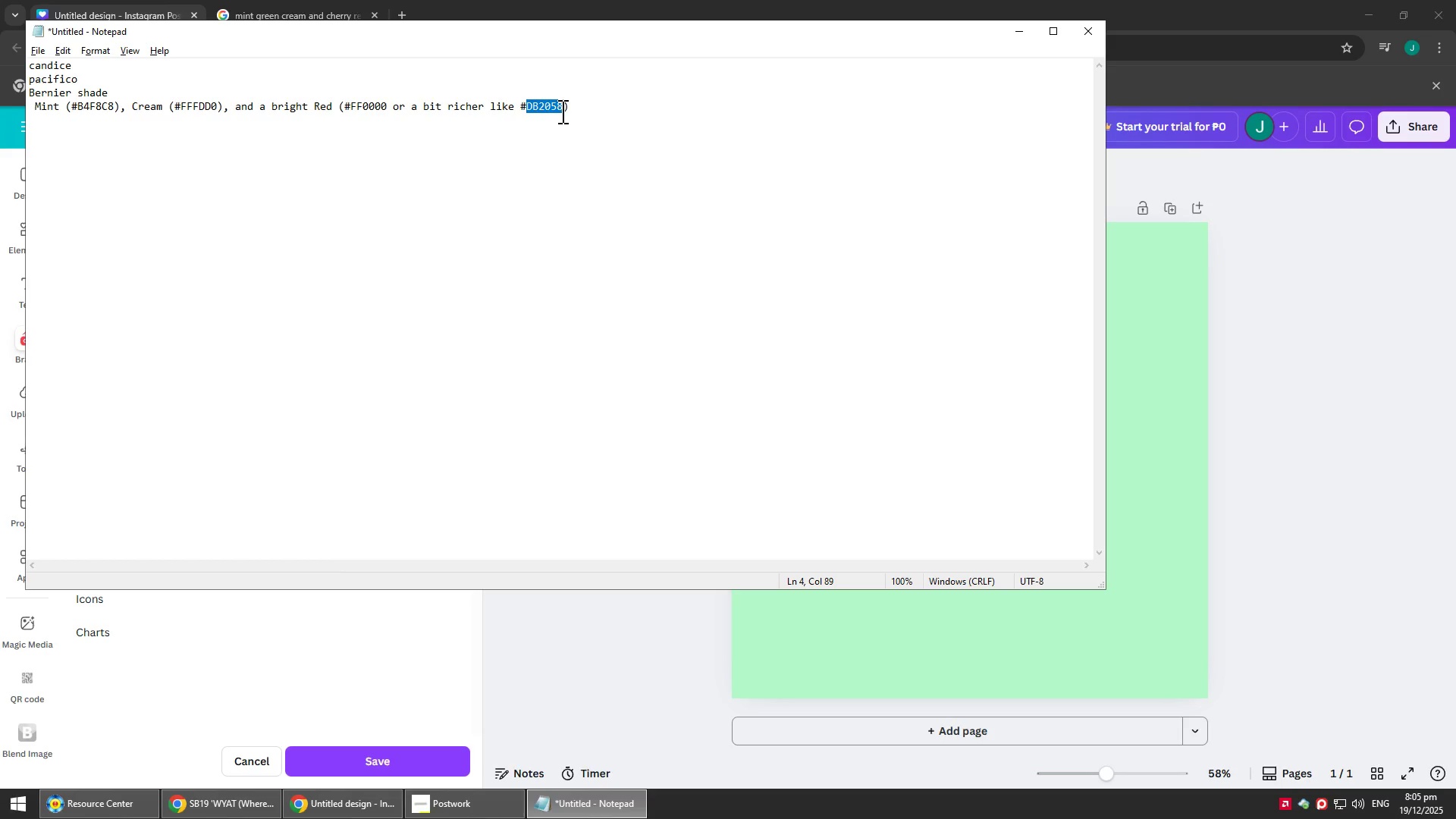 
key(Control+ControlLeft)
 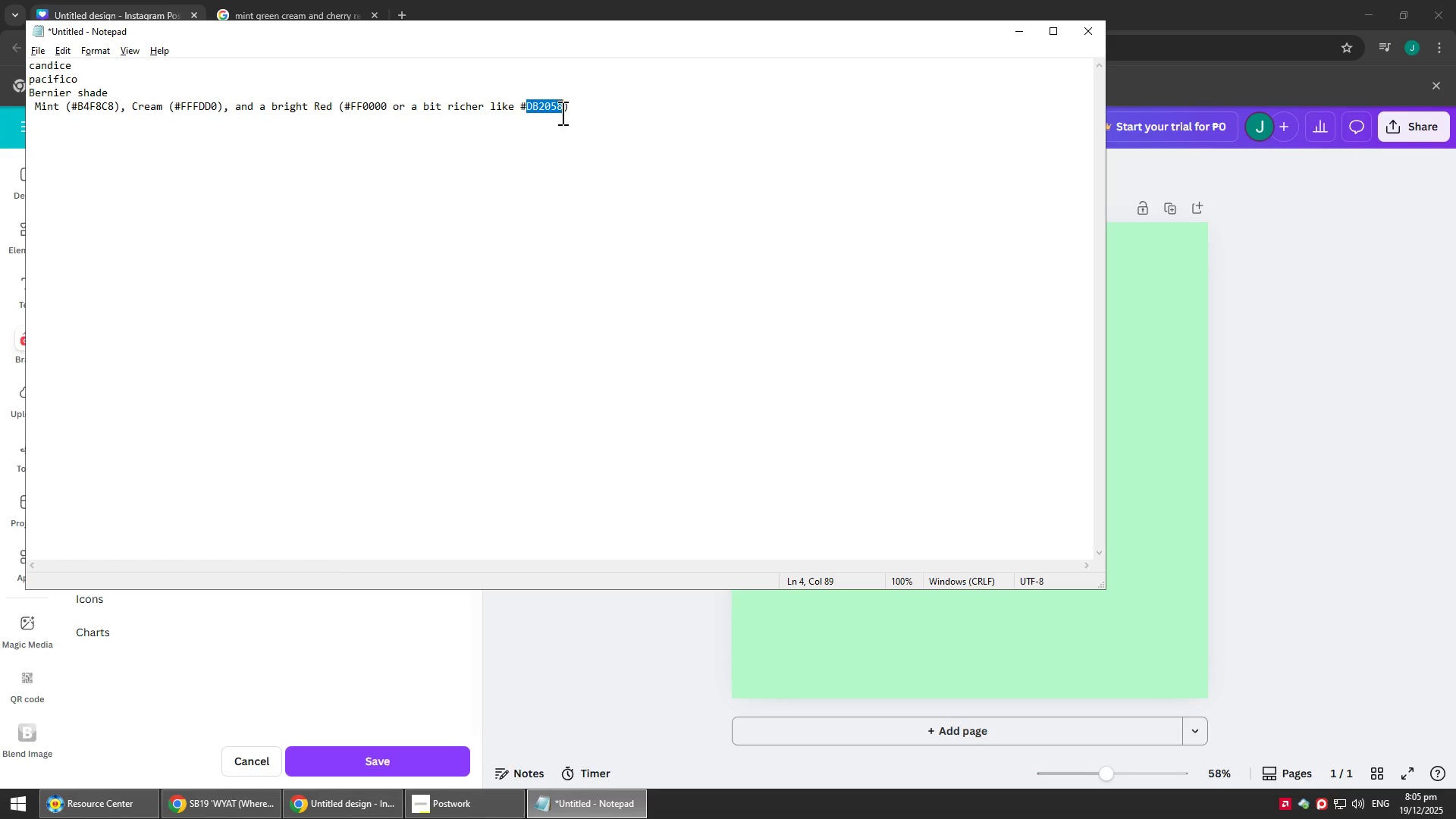 
key(Control+C)
 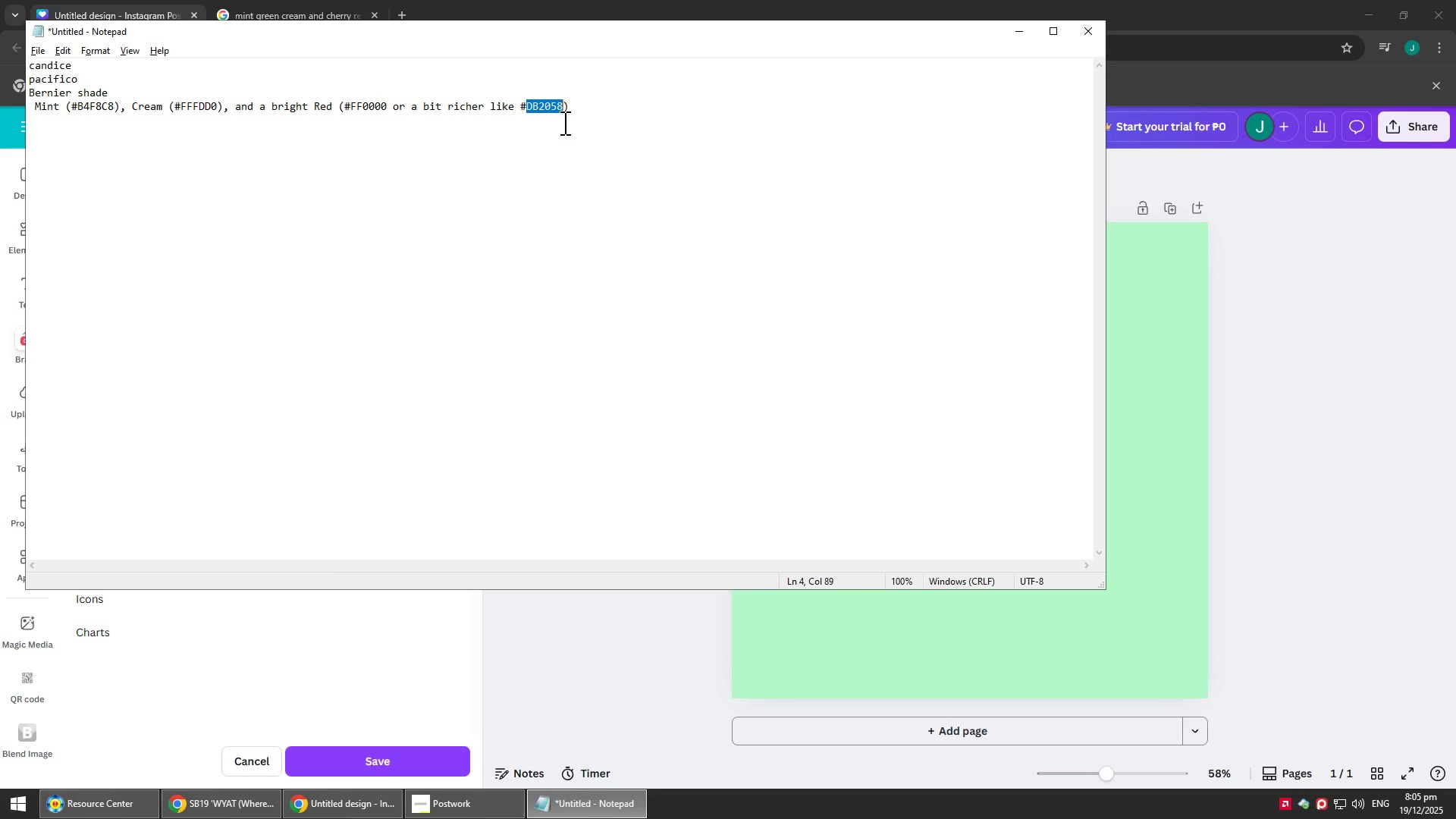 
key(Alt+AltLeft)
 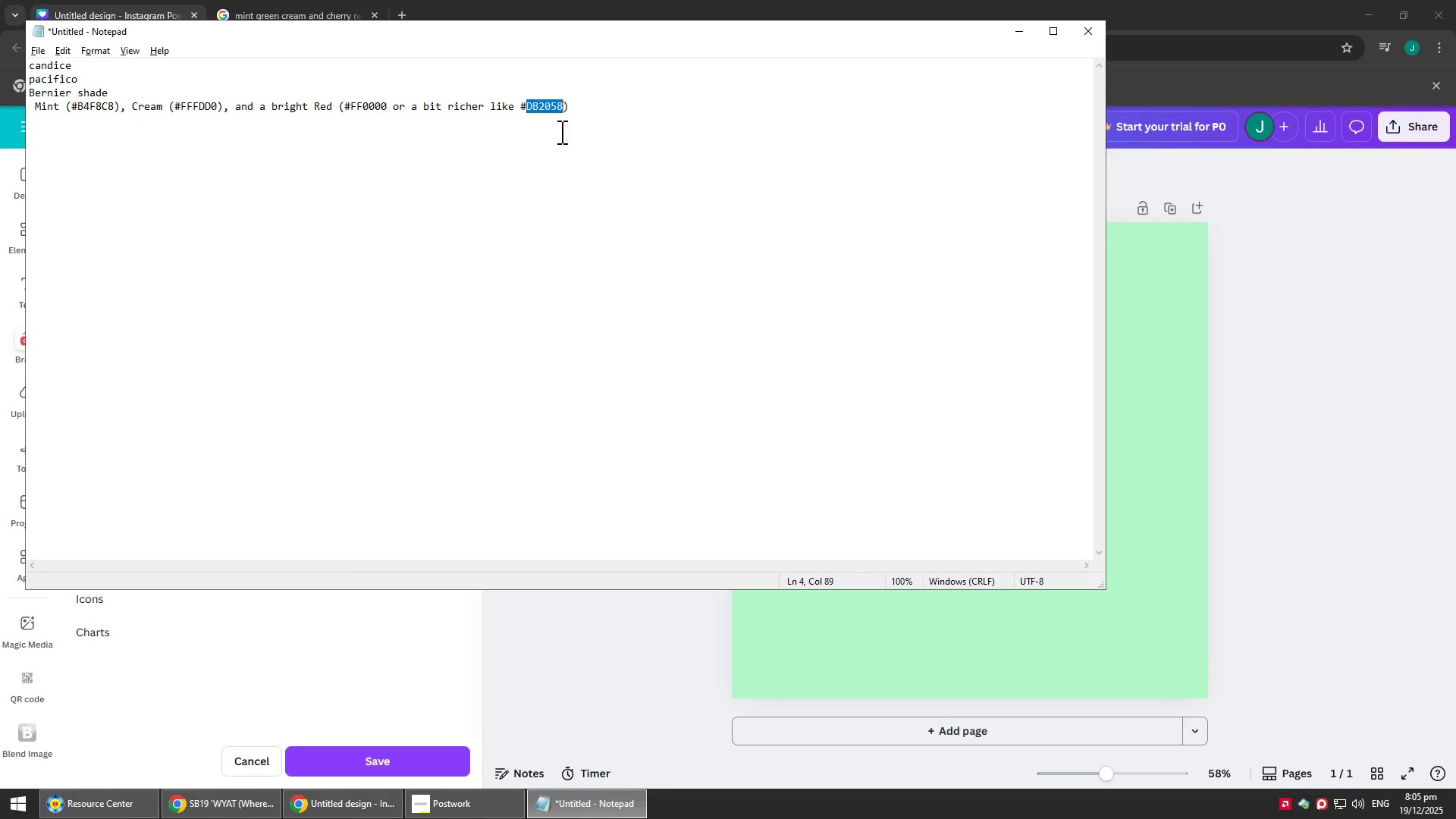 
key(Alt+Tab)
 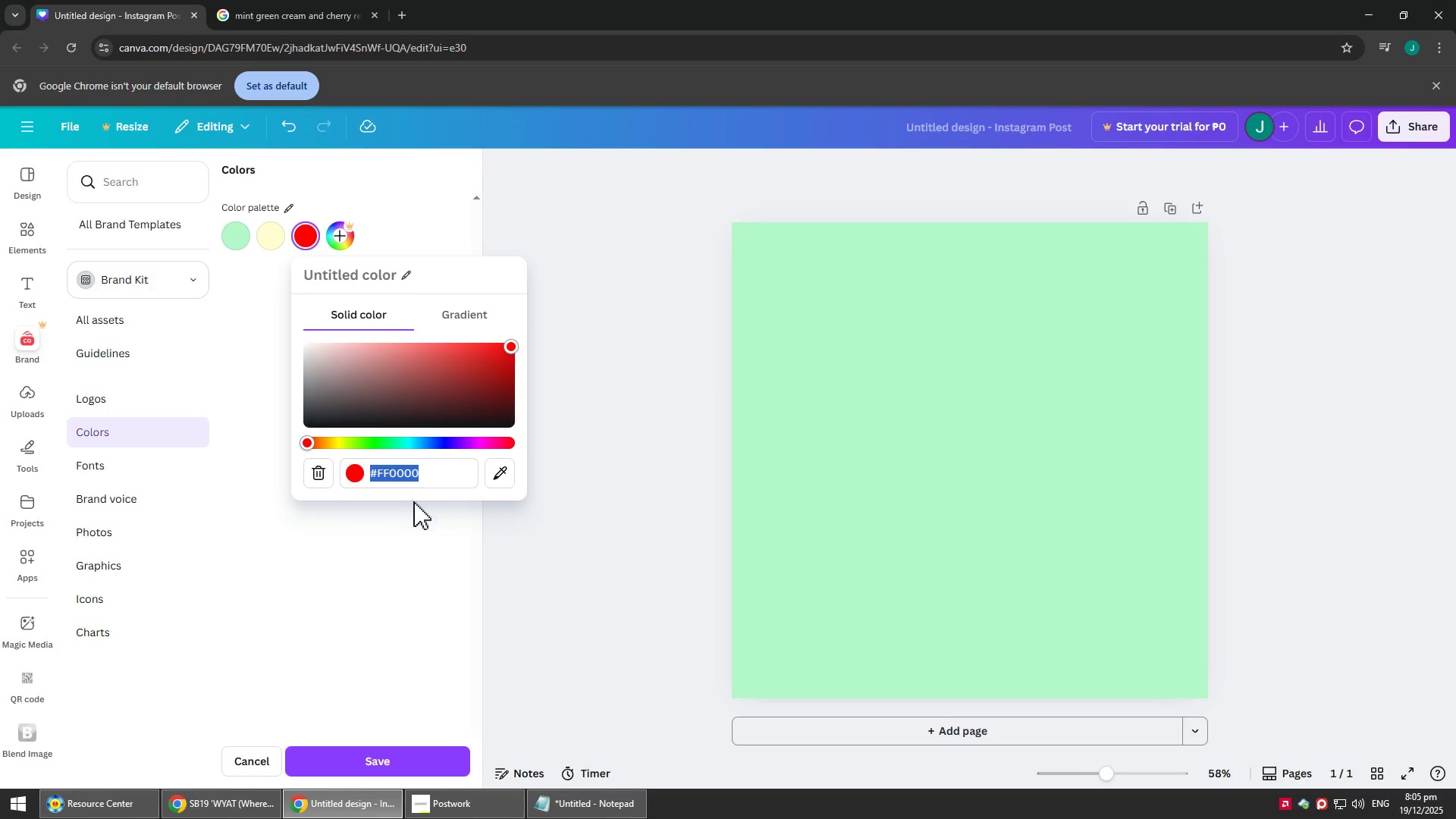 
key(Control+V)
 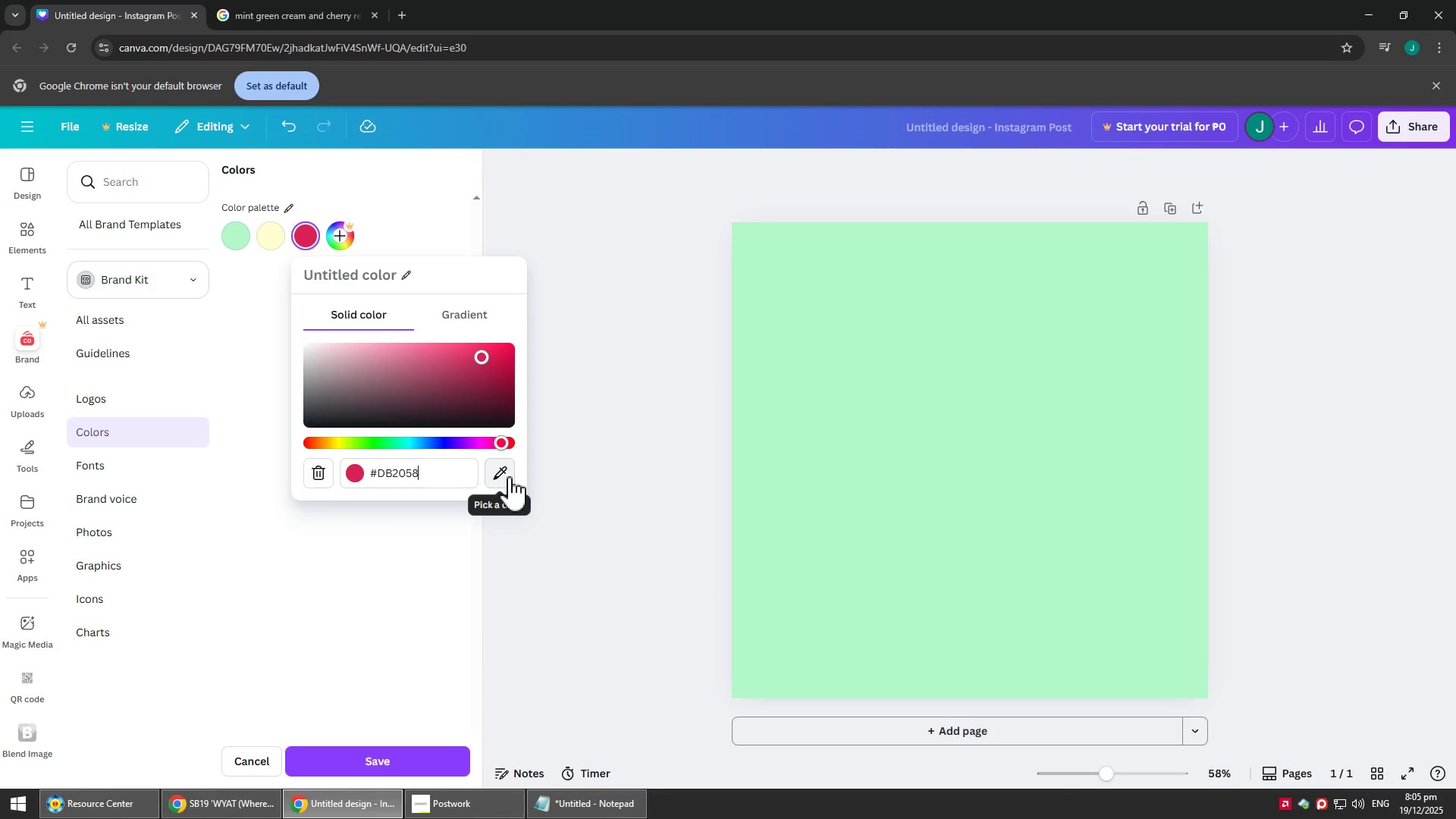 
left_click([423, 570])
 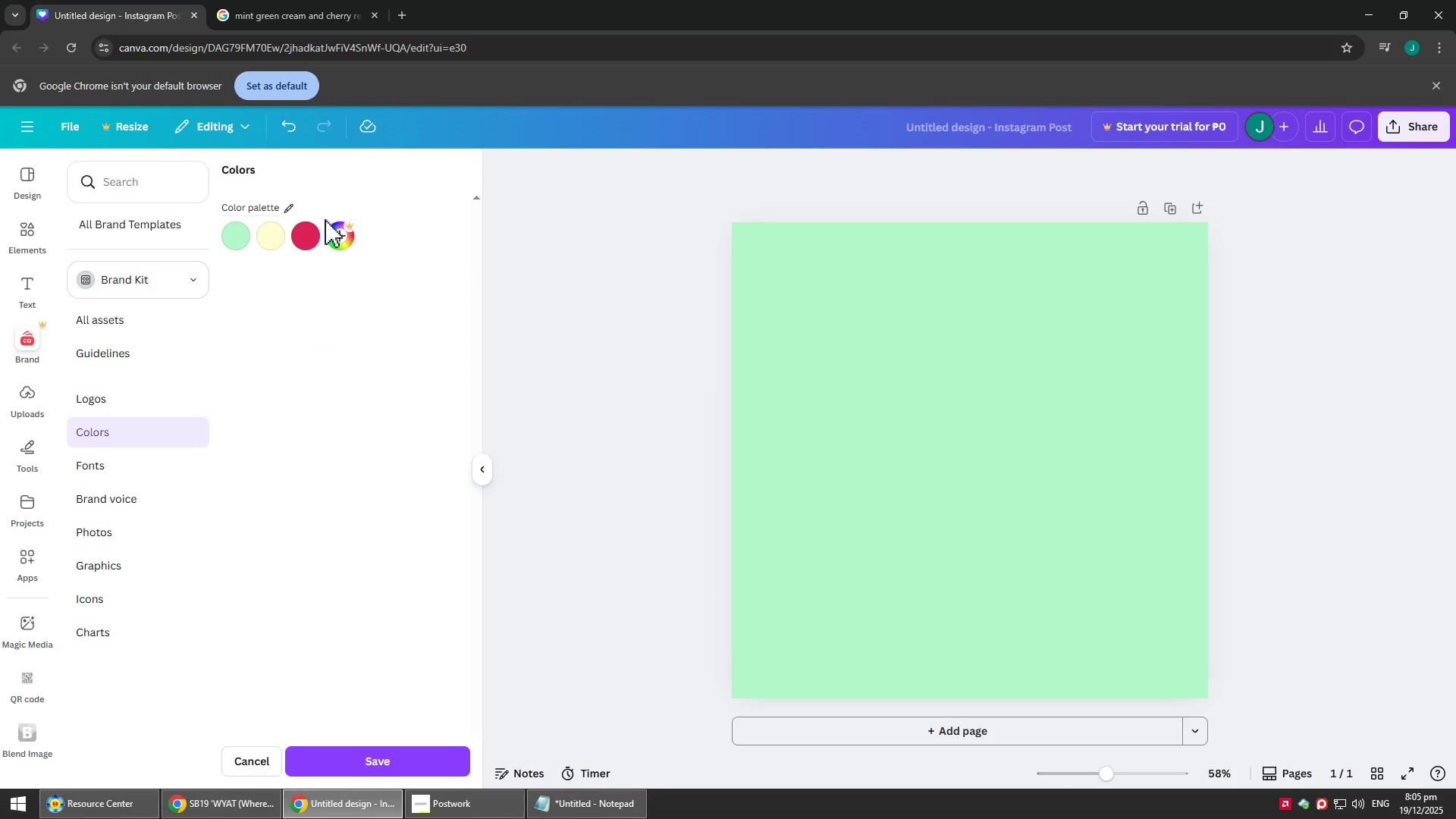 
left_click([314, 245])
 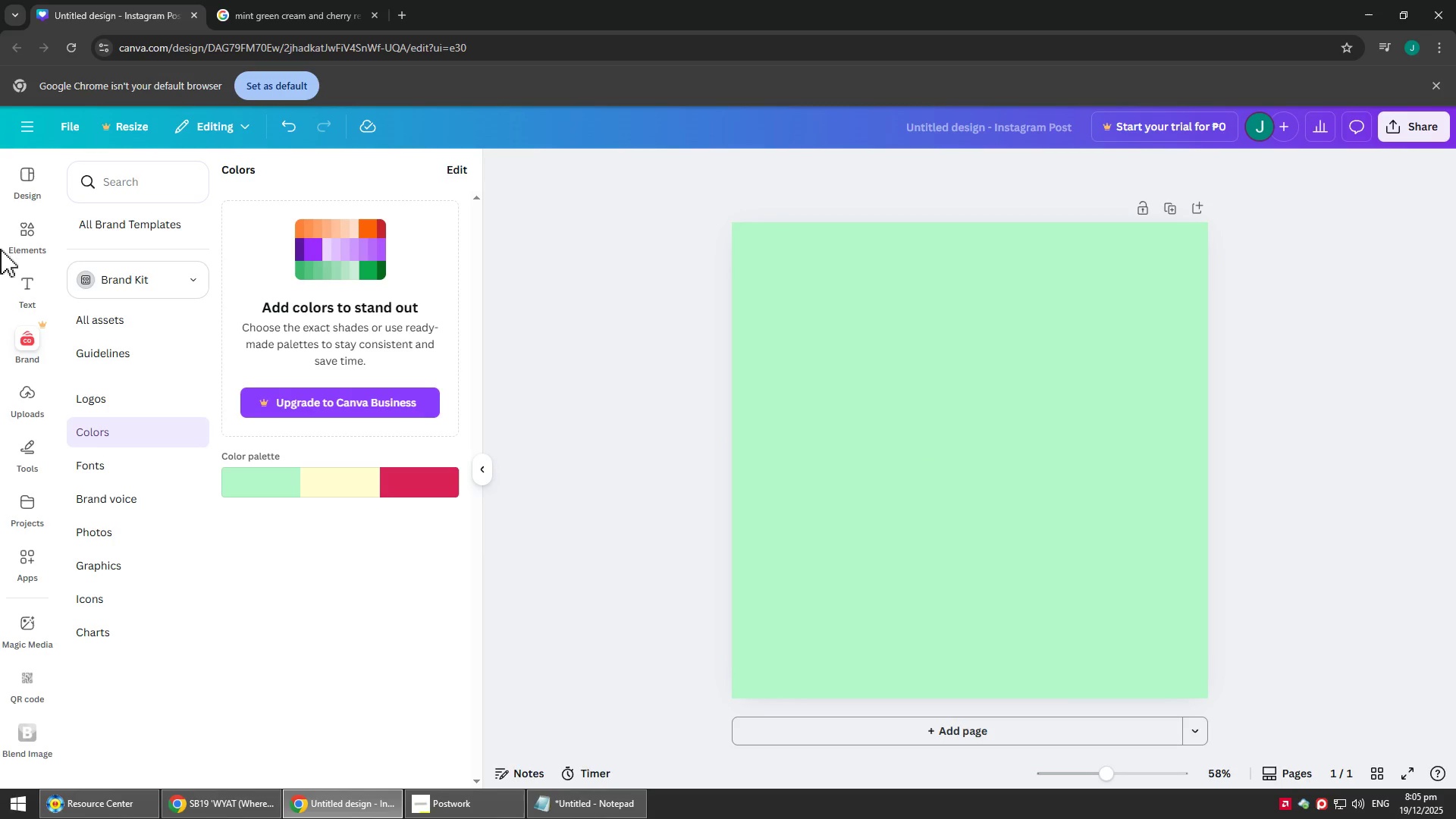 
wait(7.34)
 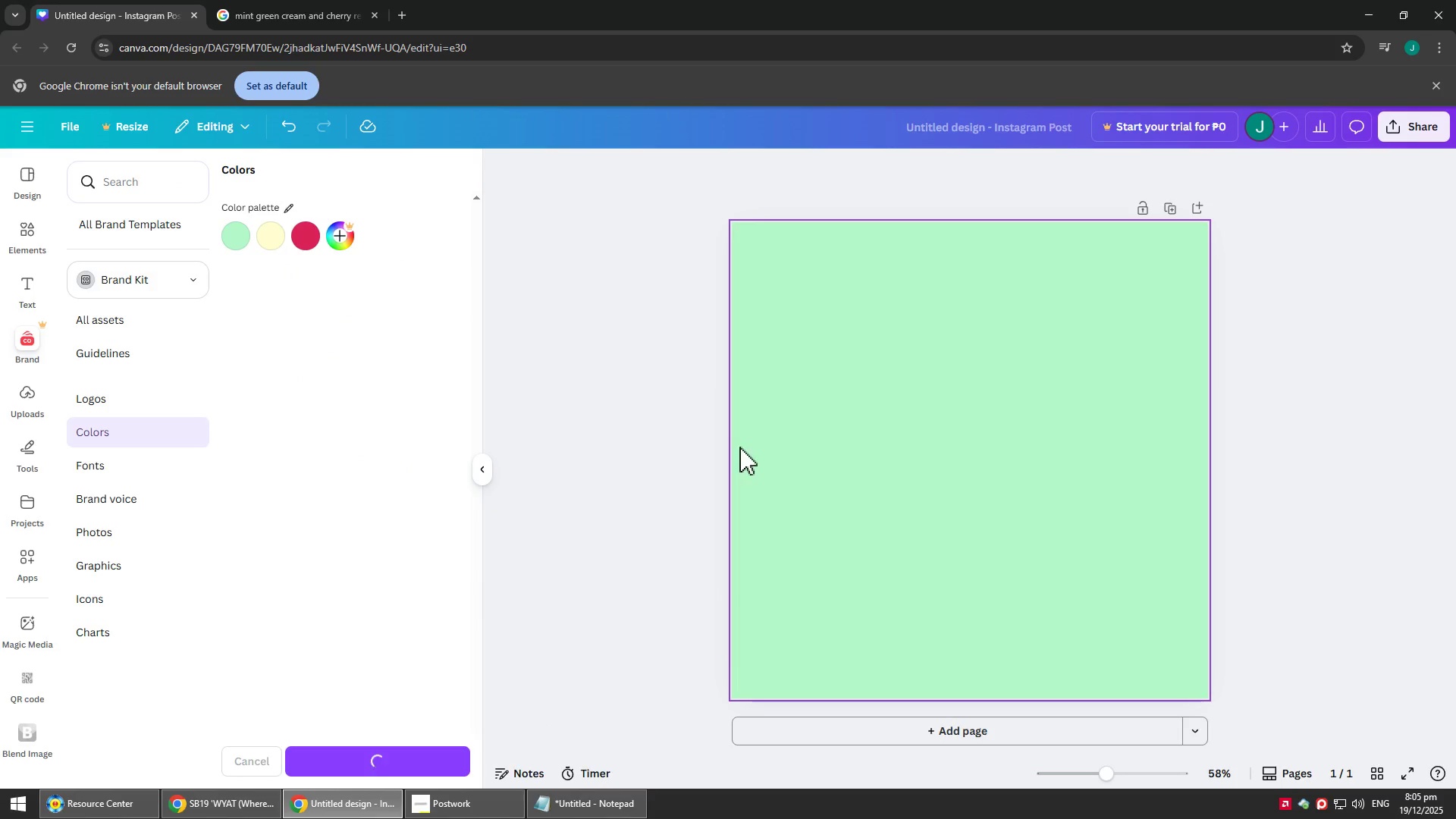 
double_click([203, 178])
 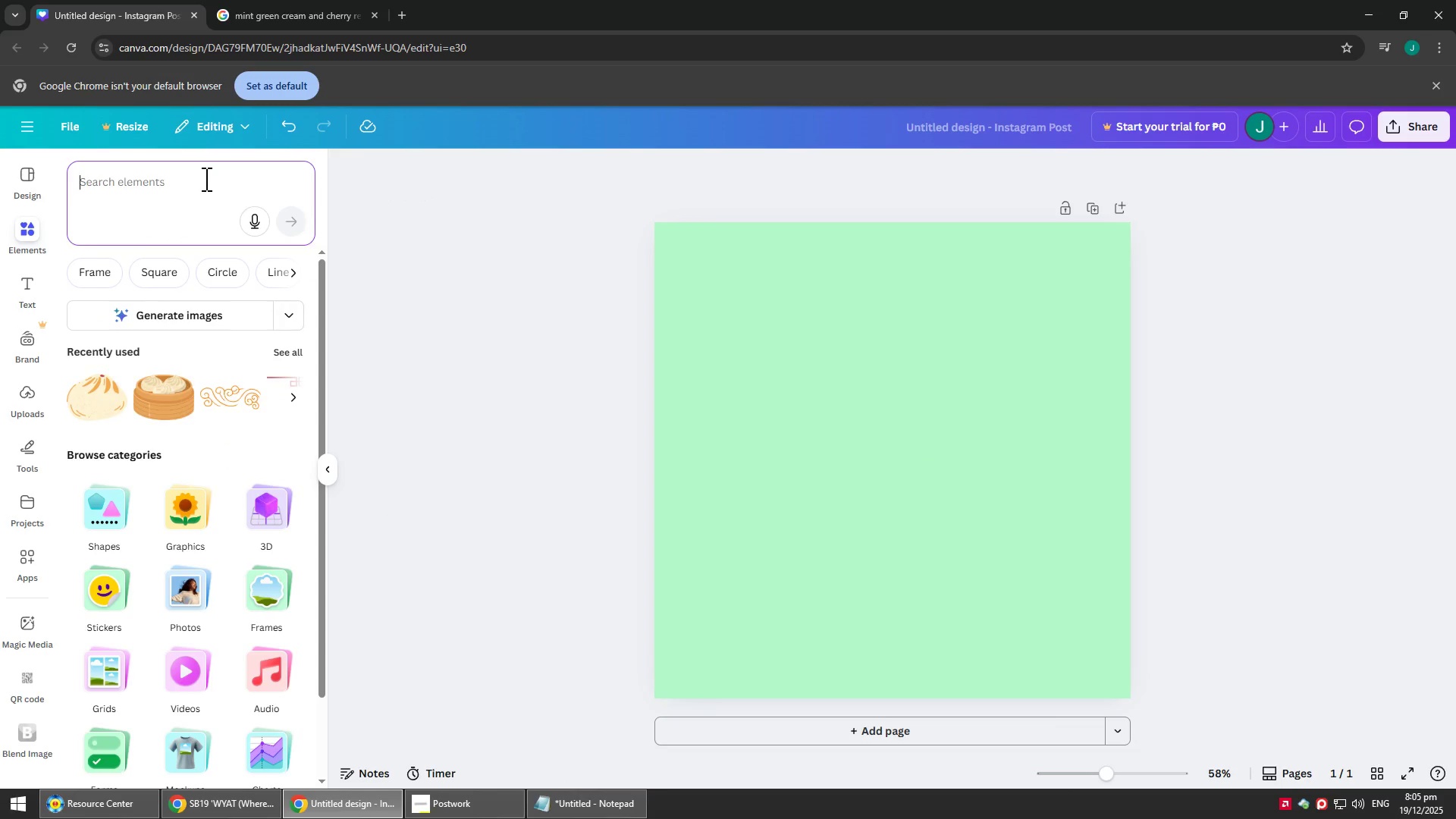 
type(sunburst)
 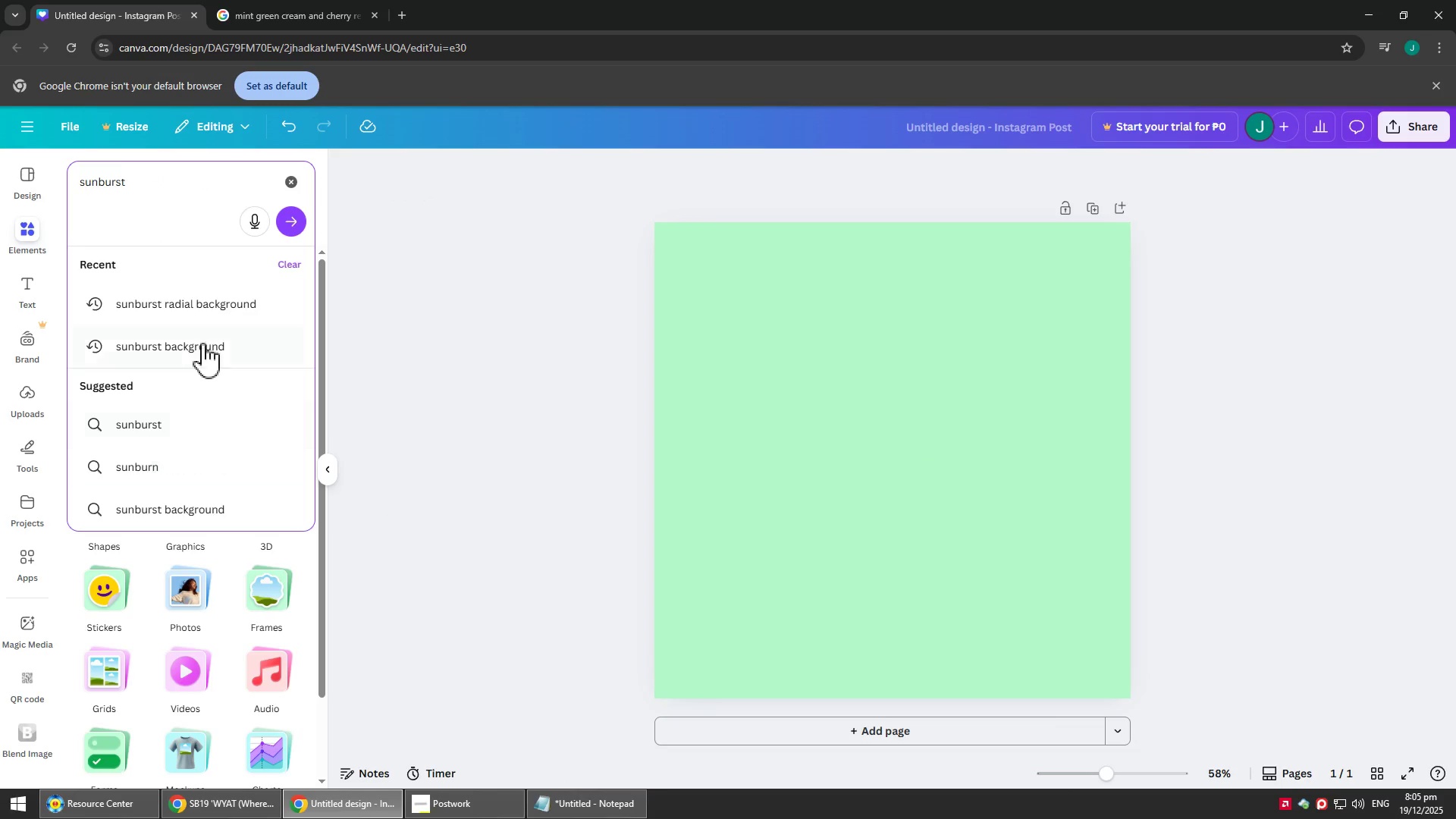 
left_click([212, 276])
 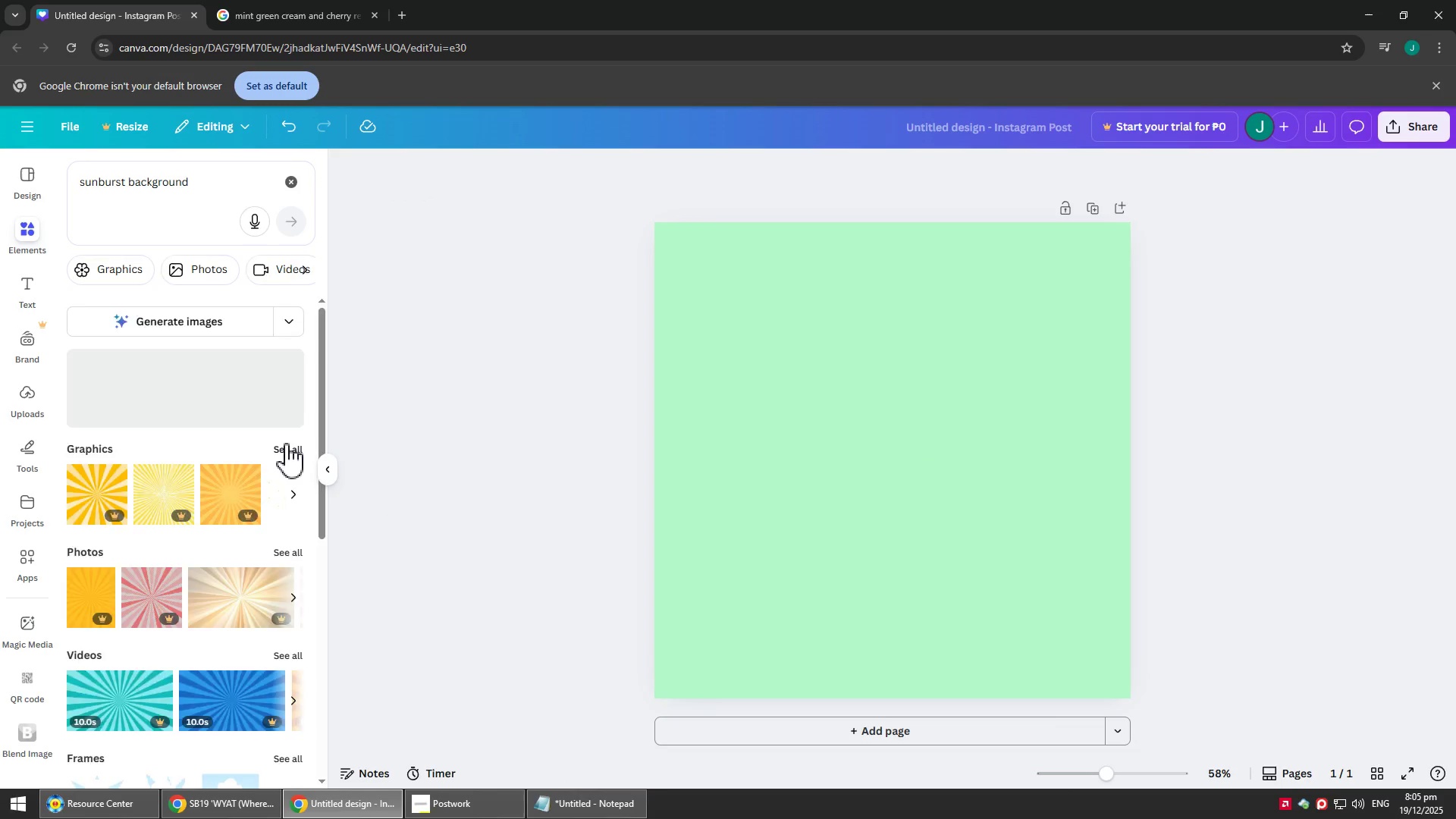 
wait(5.2)
 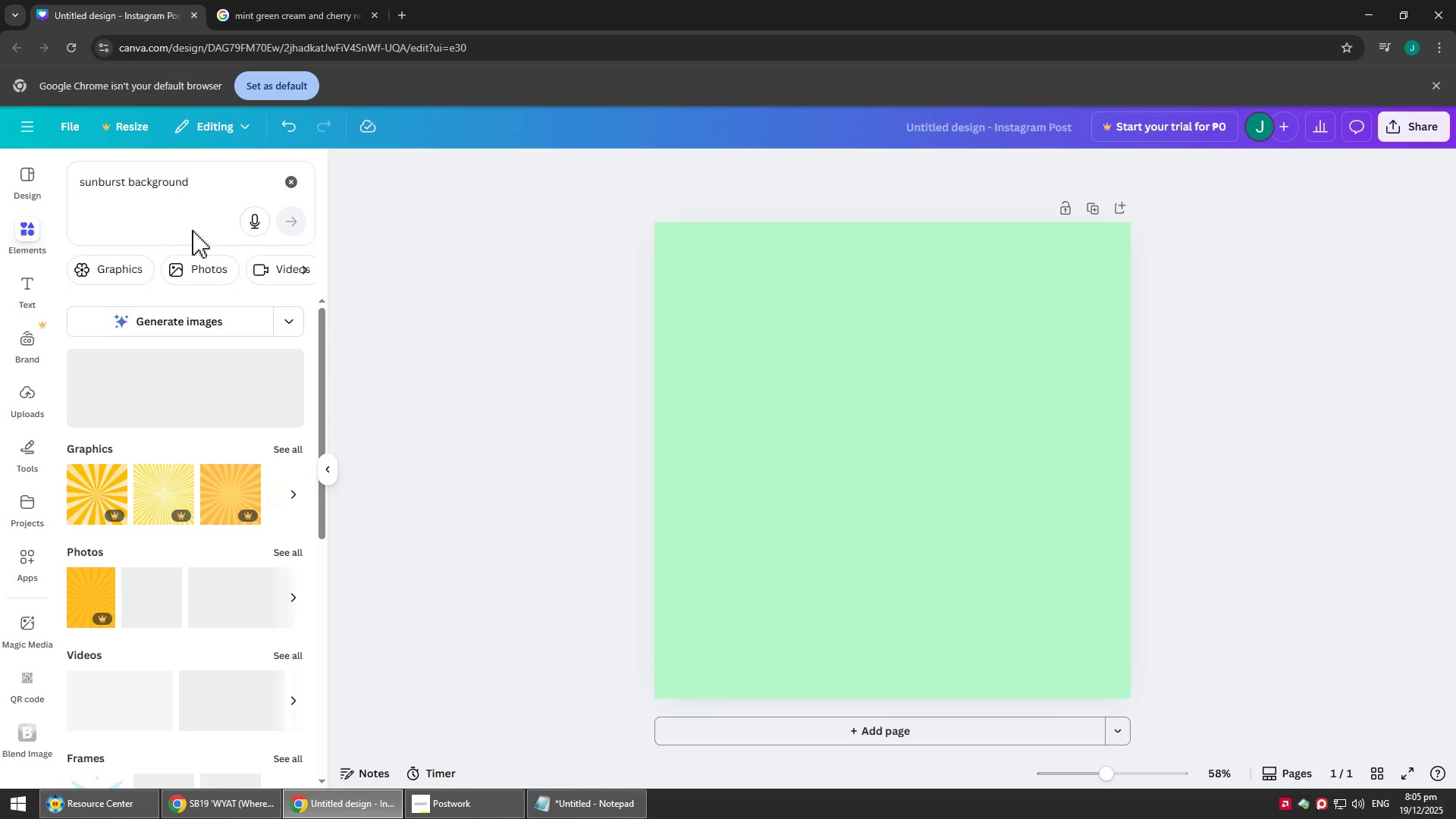 
scroll: coordinate [287, 550], scroll_direction: down, amount: 1.0
 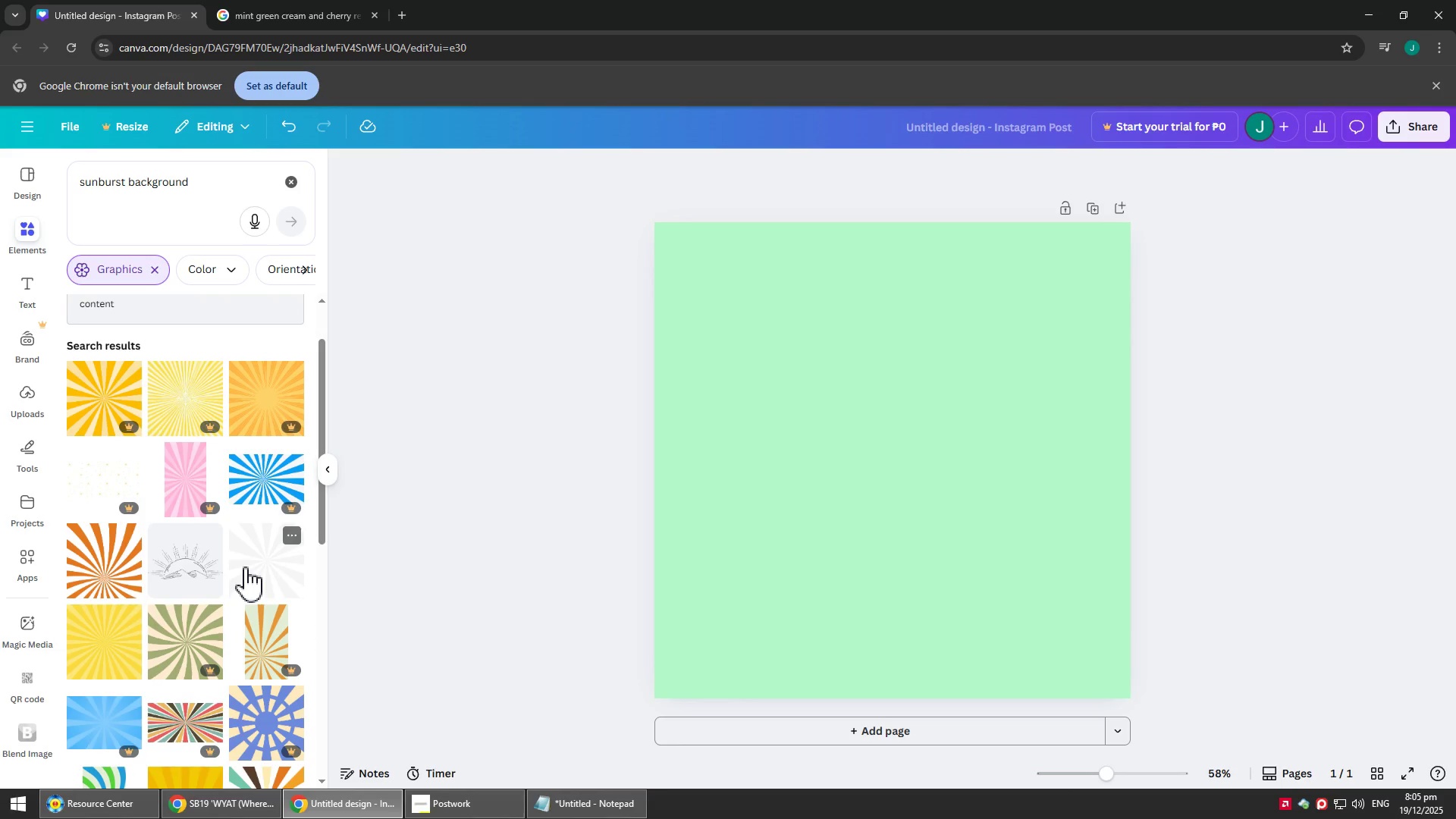 
left_click([245, 565])
 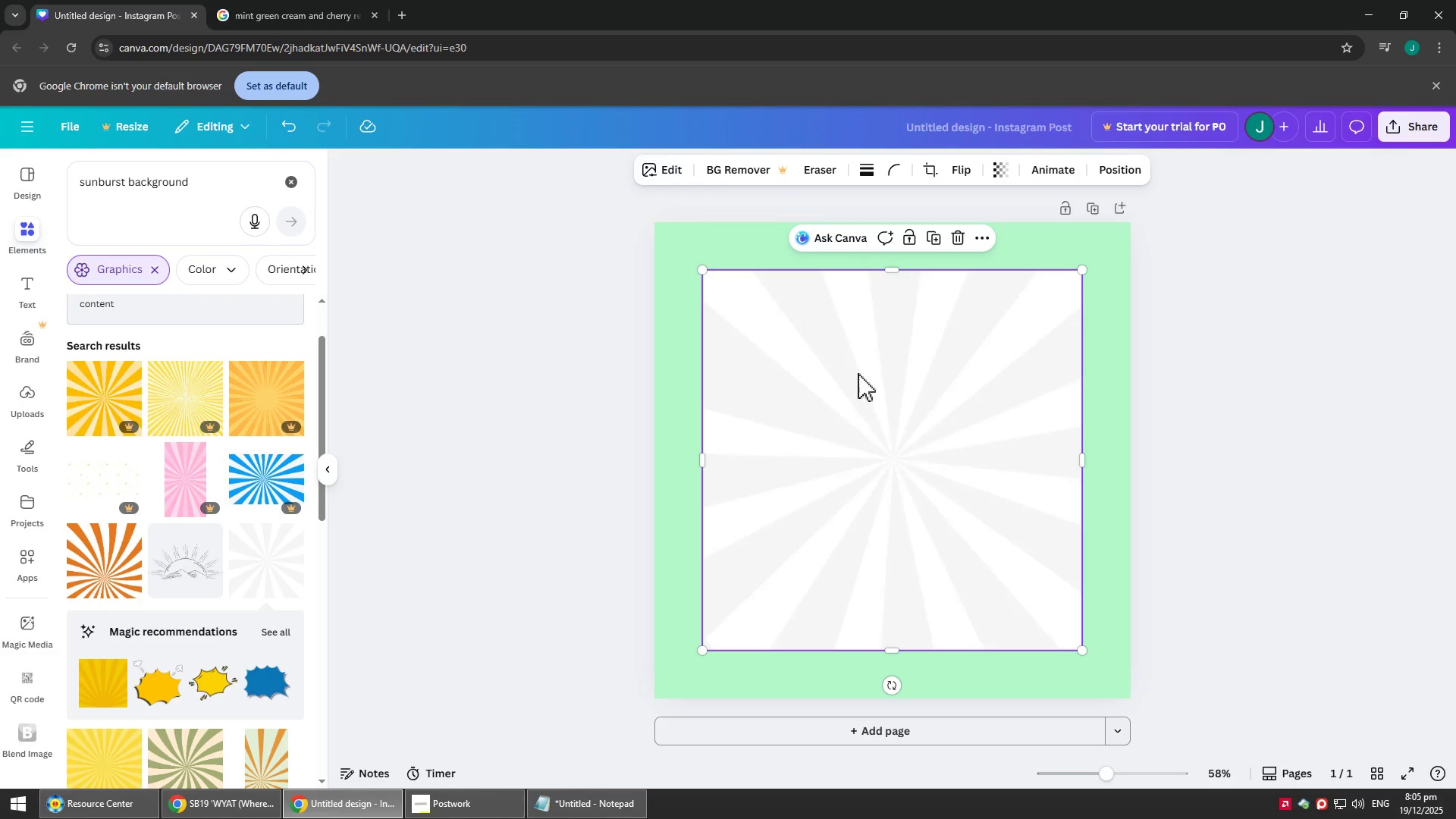 
key(Control+Z)
 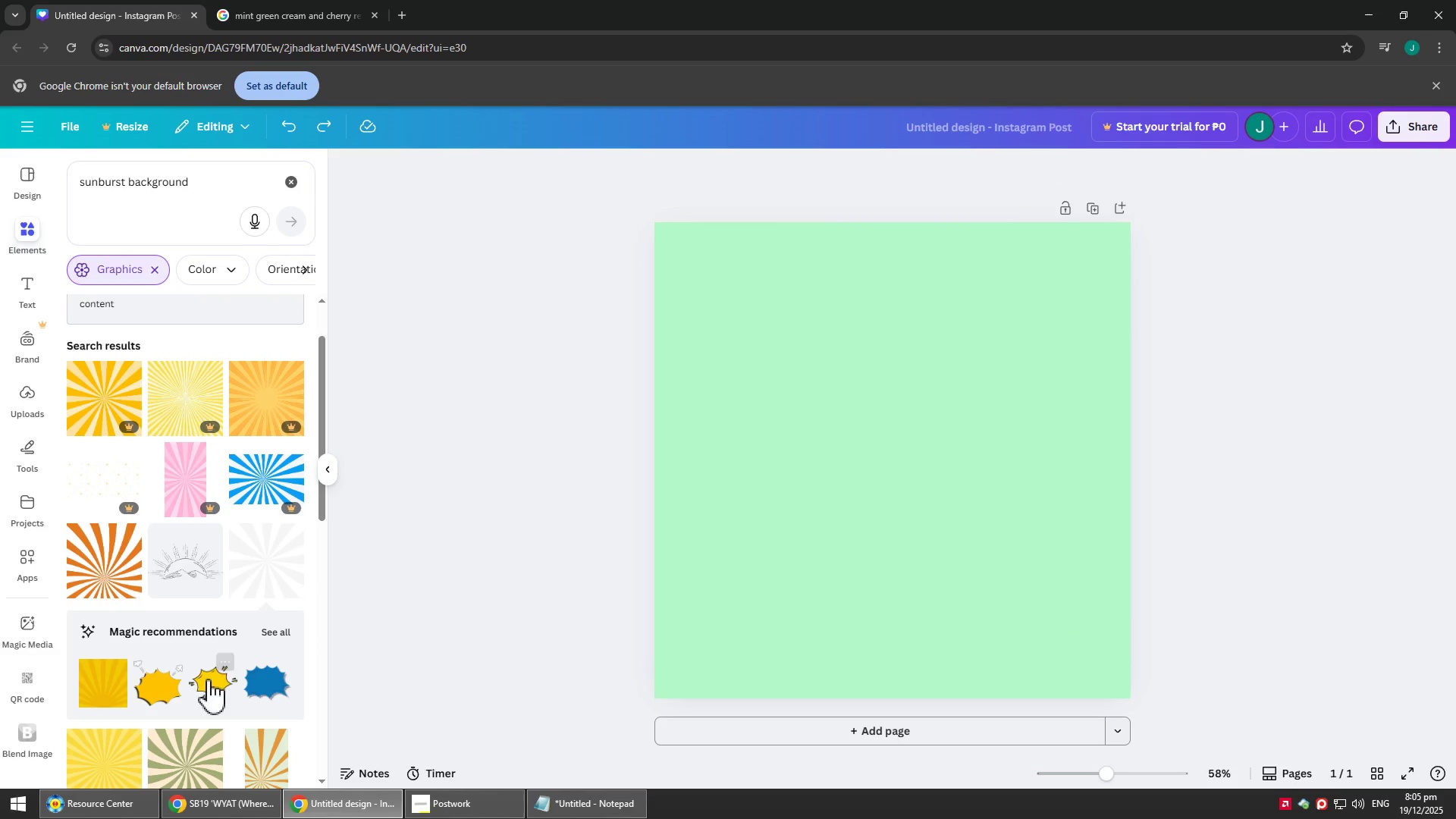 
scroll: coordinate [162, 557], scroll_direction: down, amount: 12.0
 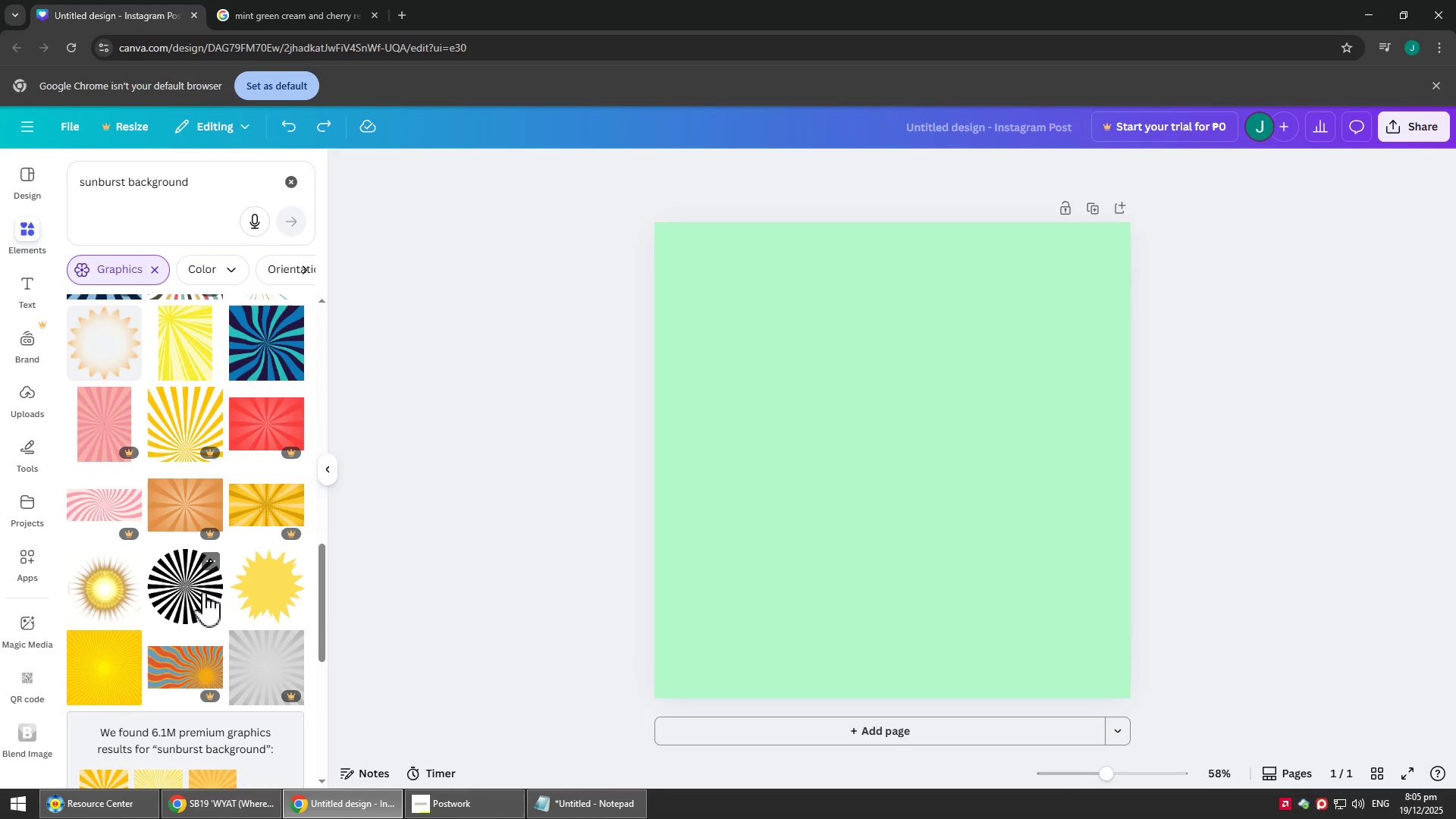 
left_click([196, 592])
 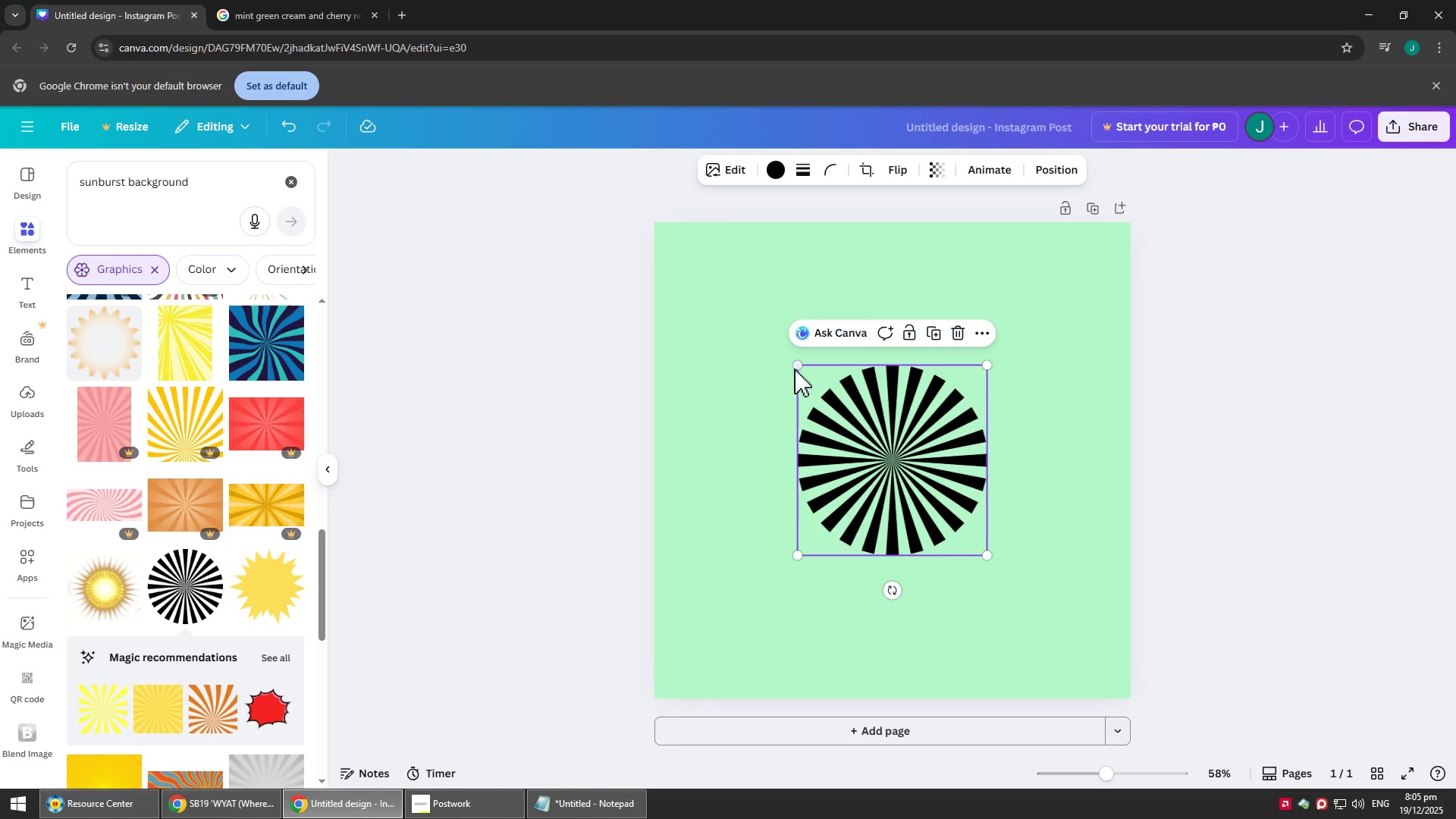 
left_click_drag(start_coordinate=[794, 365], to_coordinate=[400, 55])
 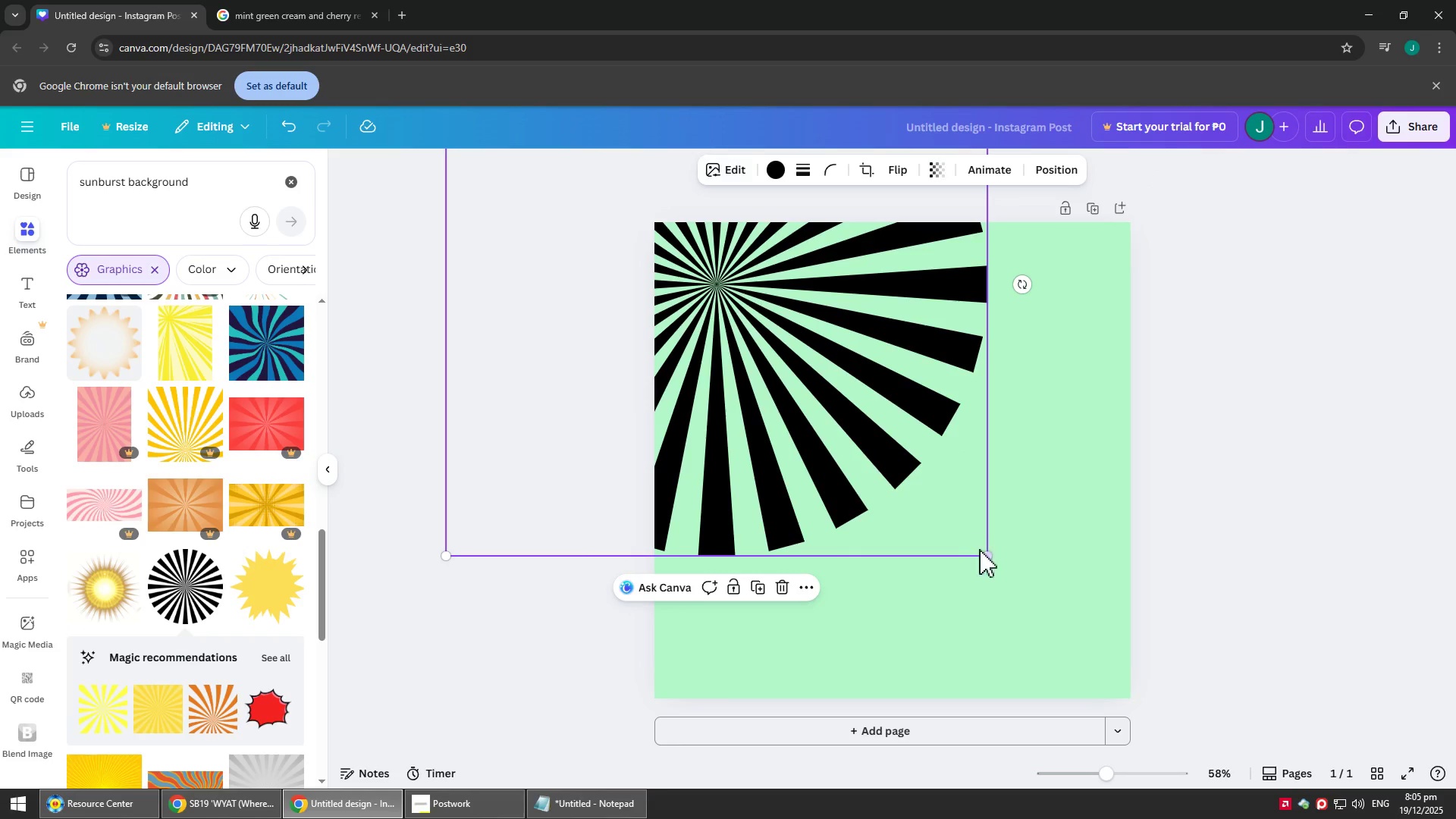 
left_click_drag(start_coordinate=[988, 559], to_coordinate=[1224, 664])
 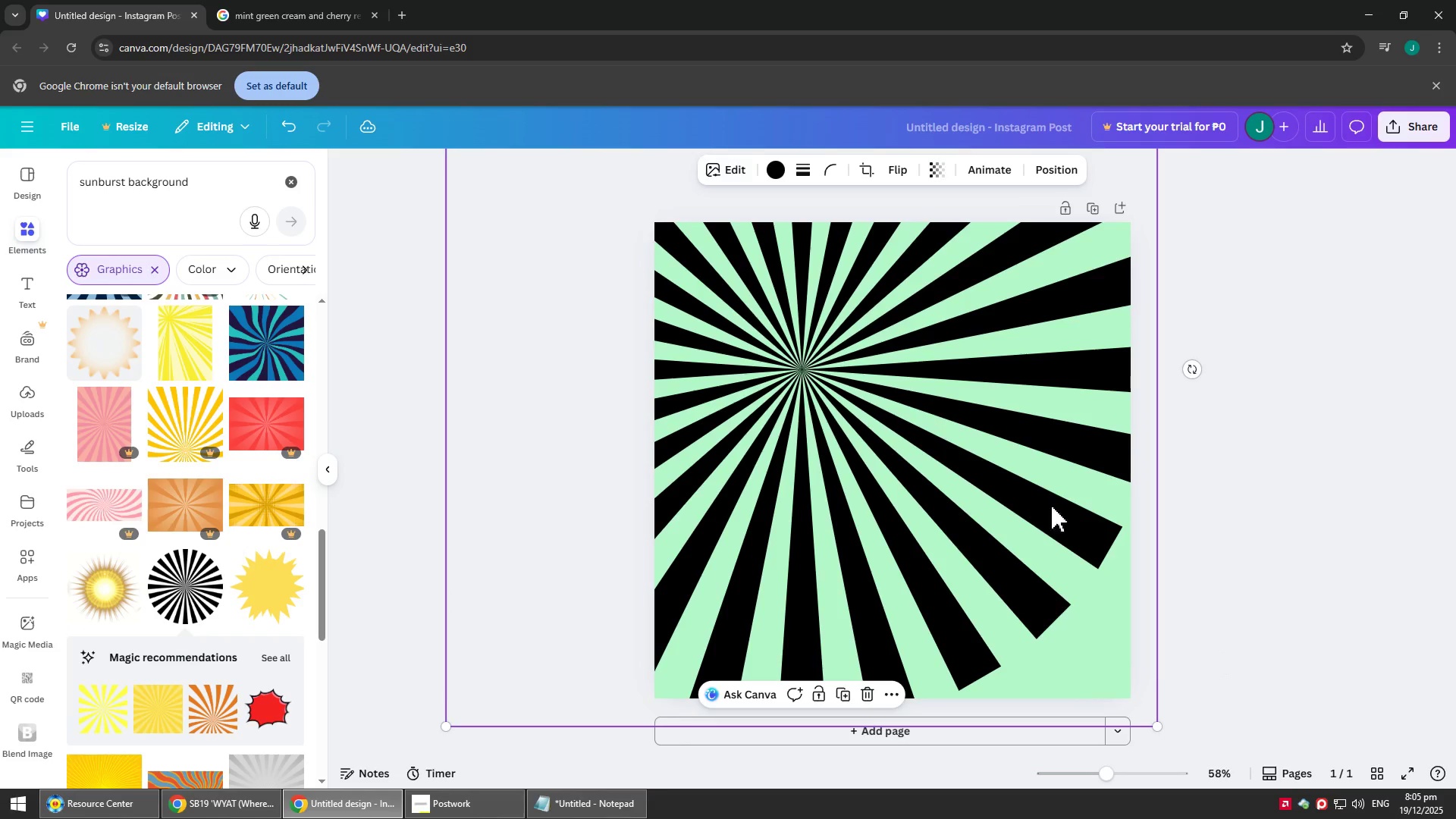 
left_click_drag(start_coordinate=[937, 432], to_coordinate=[1025, 513])
 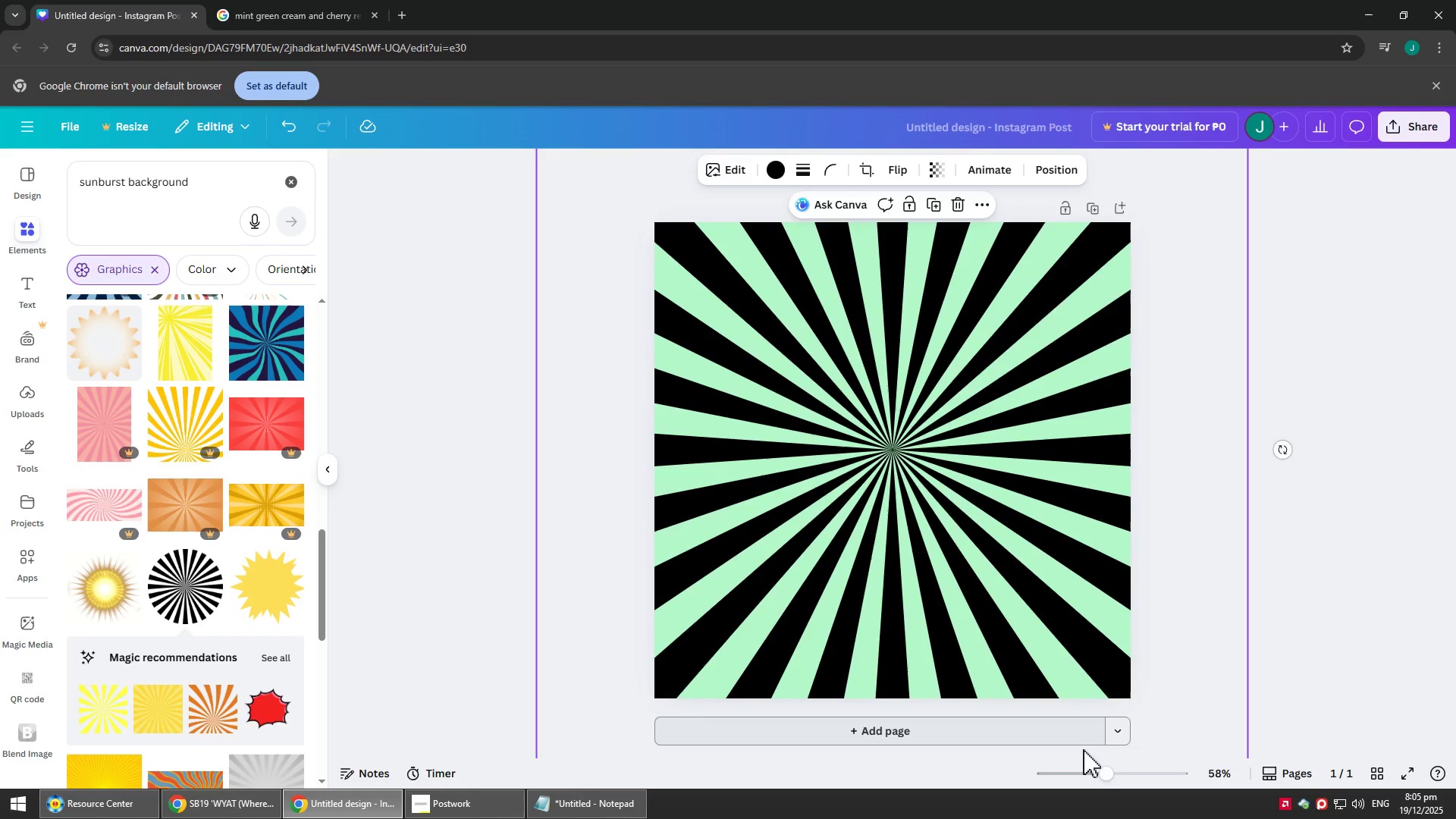 
left_click_drag(start_coordinate=[1100, 769], to_coordinate=[1065, 772])
 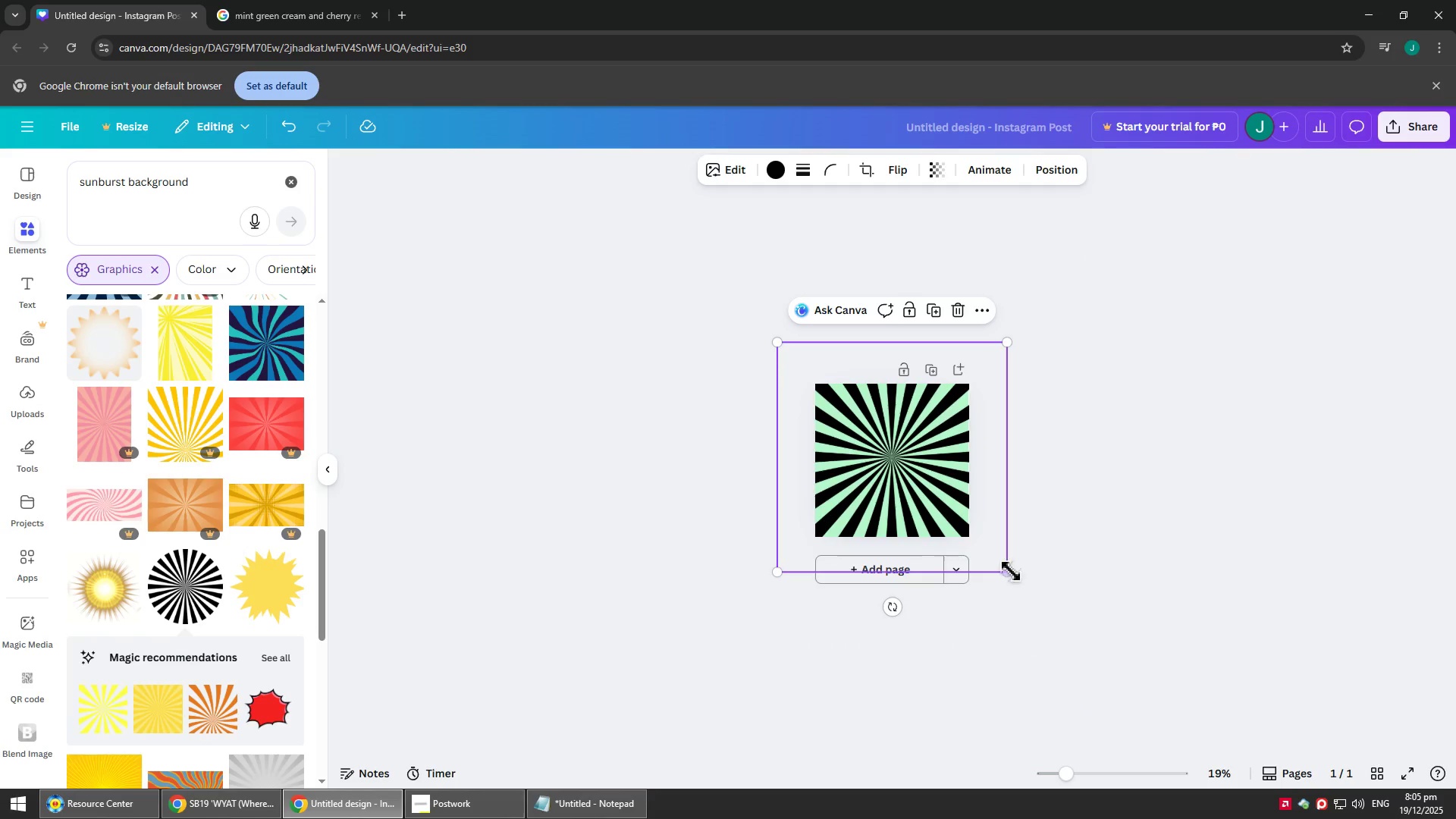 
left_click_drag(start_coordinate=[1009, 571], to_coordinate=[957, 530])
 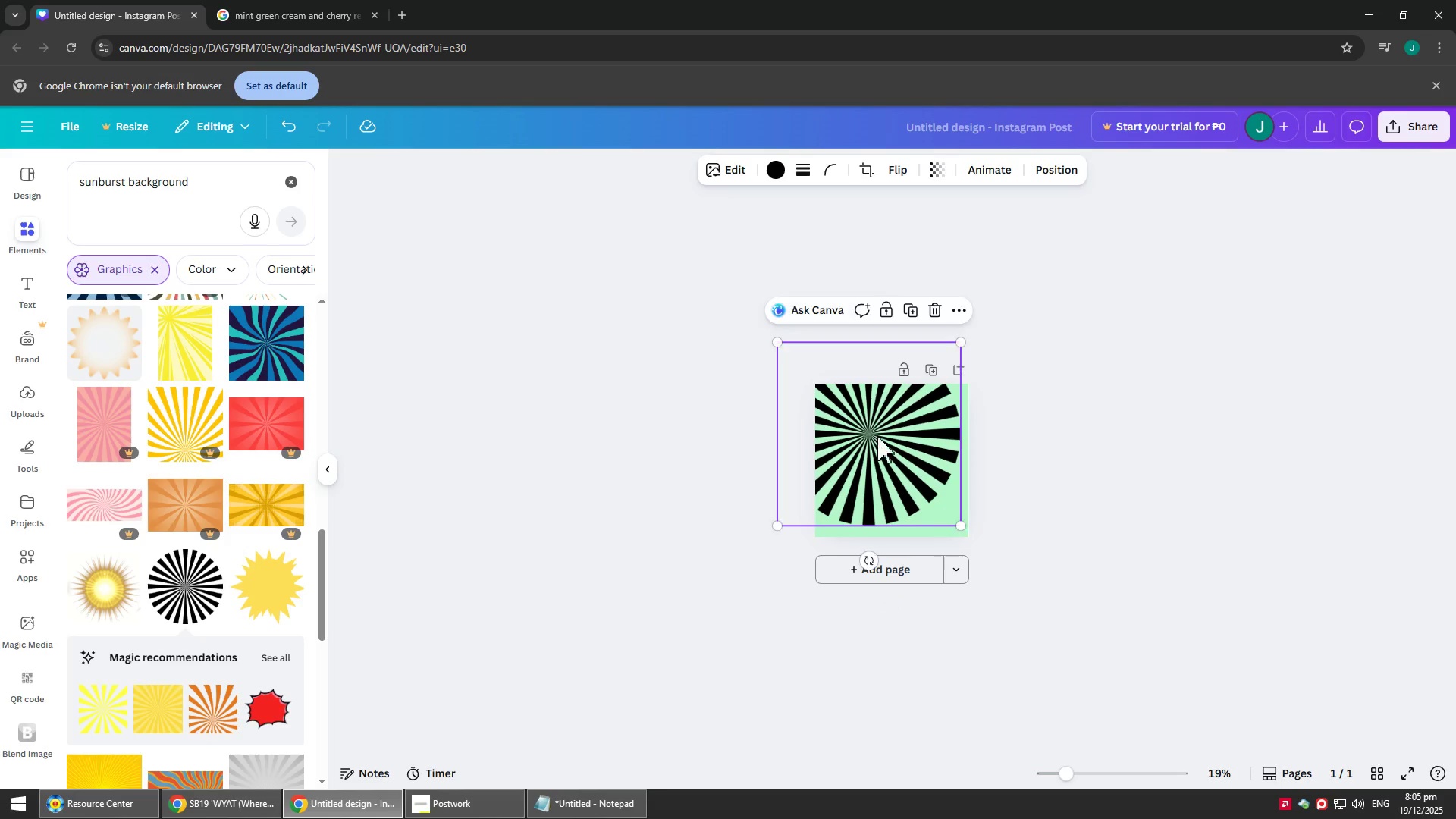 
left_click_drag(start_coordinate=[872, 428], to_coordinate=[894, 451])
 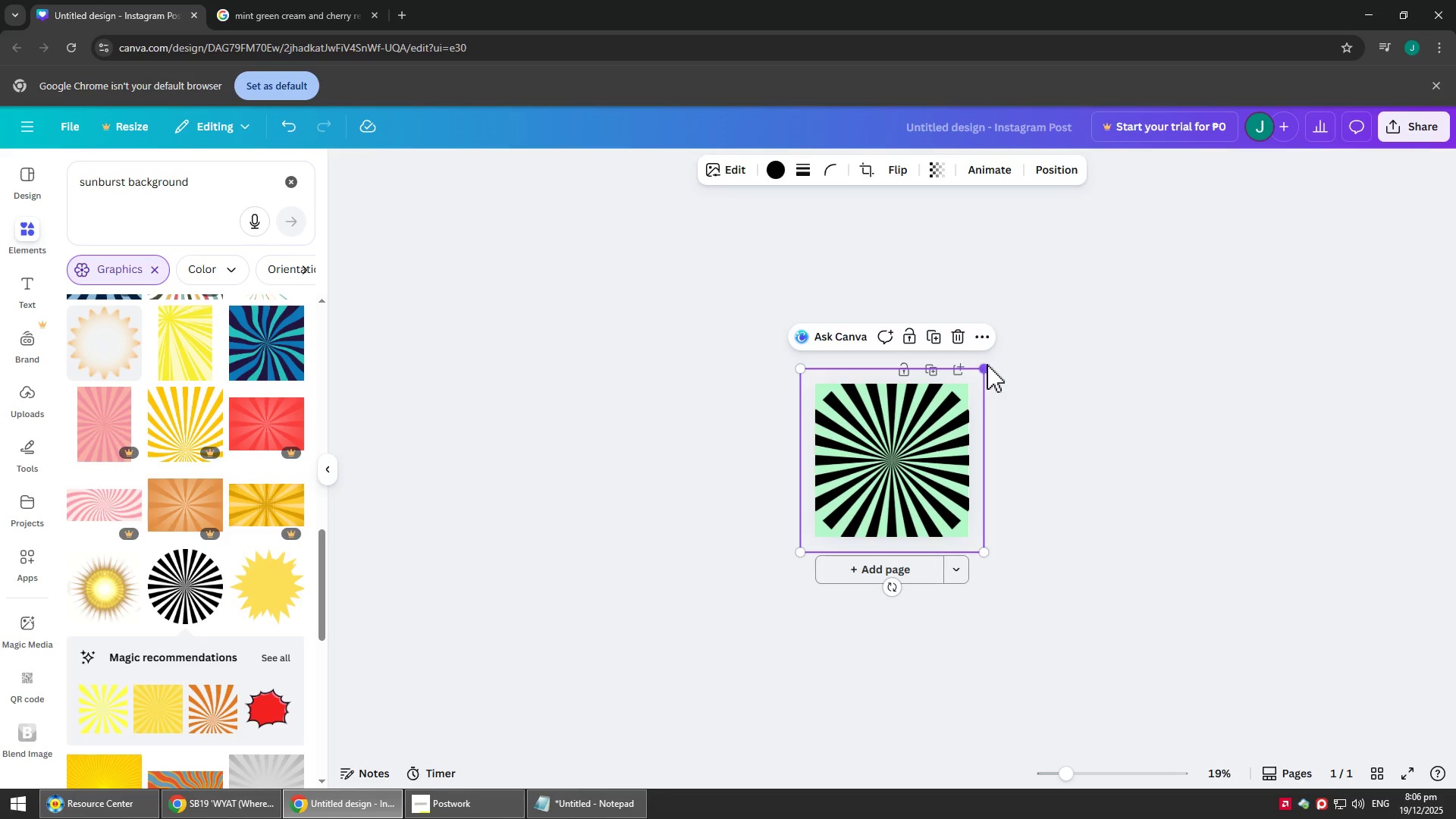 
left_click_drag(start_coordinate=[986, 366], to_coordinate=[1005, 348])
 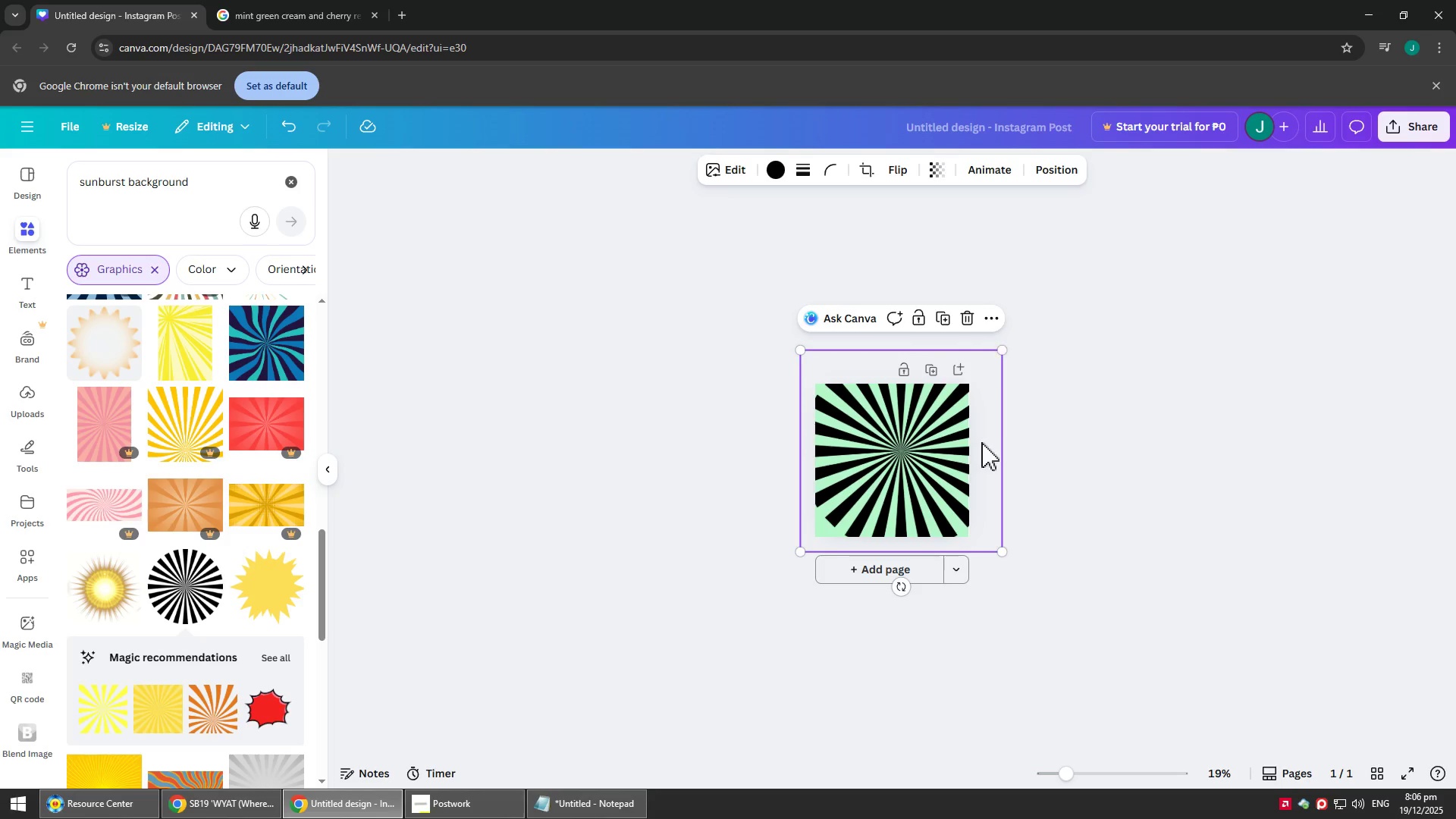 
left_click_drag(start_coordinate=[977, 444], to_coordinate=[965, 452])
 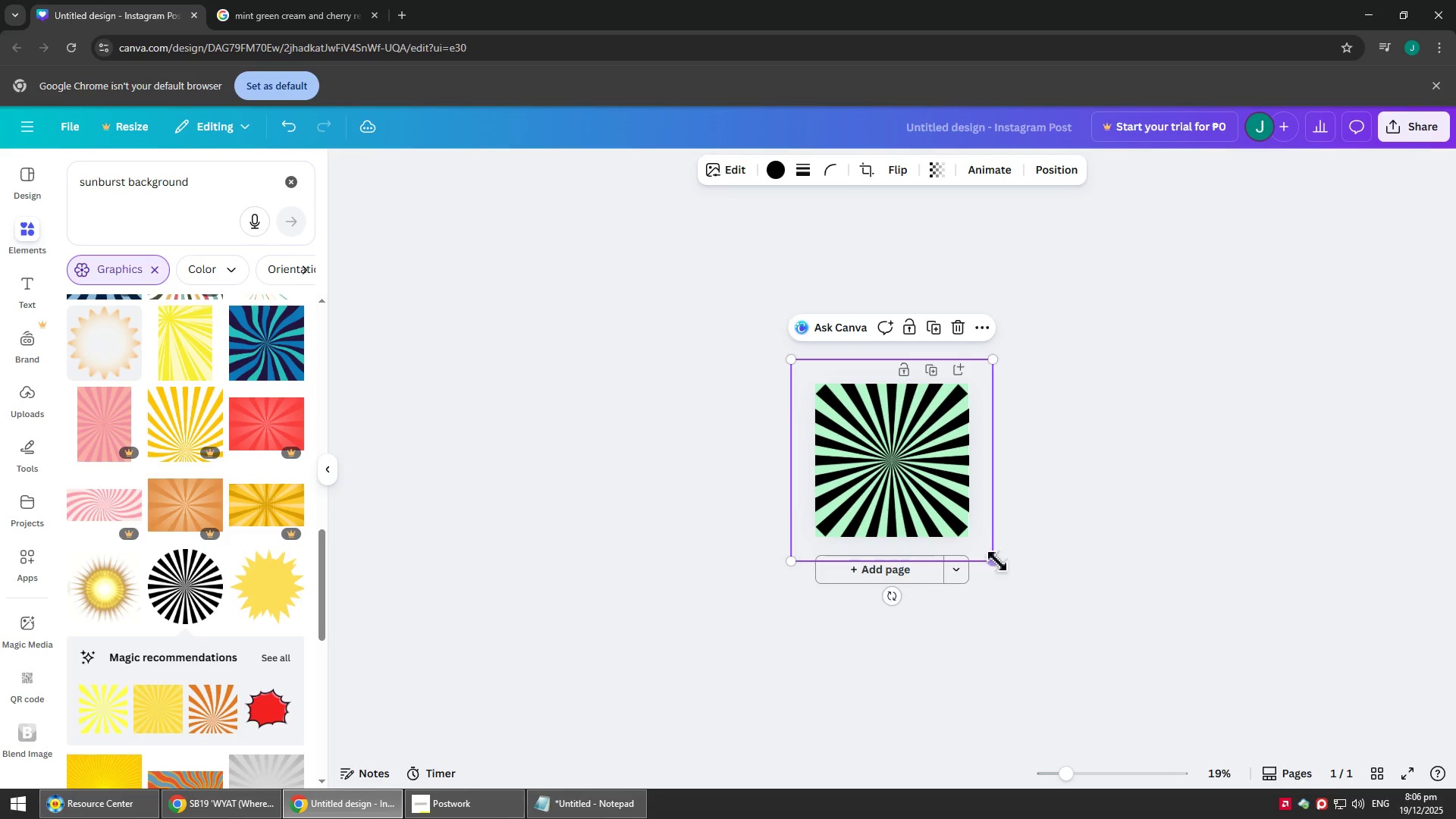 
left_click_drag(start_coordinate=[996, 562], to_coordinate=[1025, 583])
 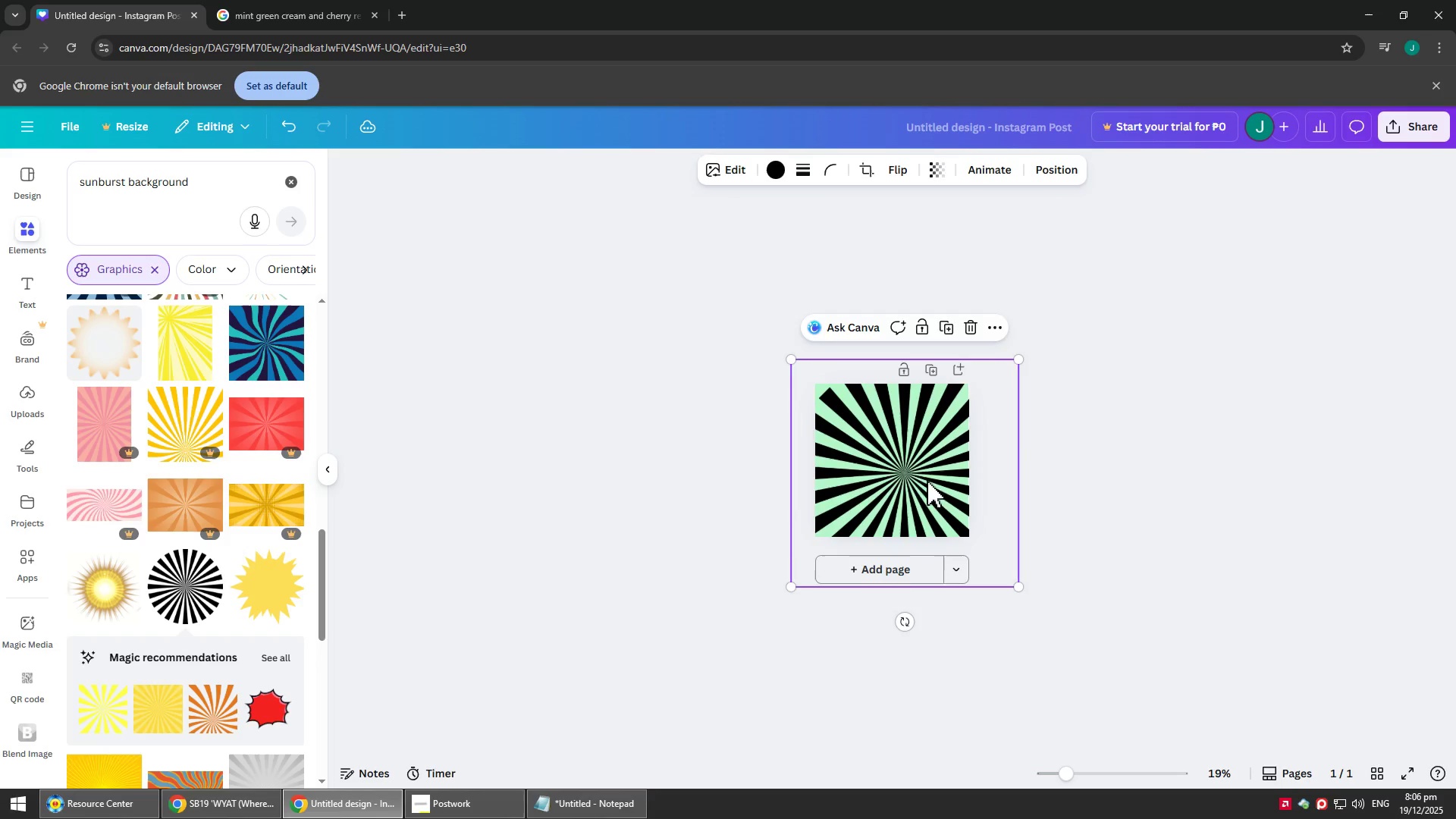 
left_click_drag(start_coordinate=[916, 469], to_coordinate=[906, 457])
 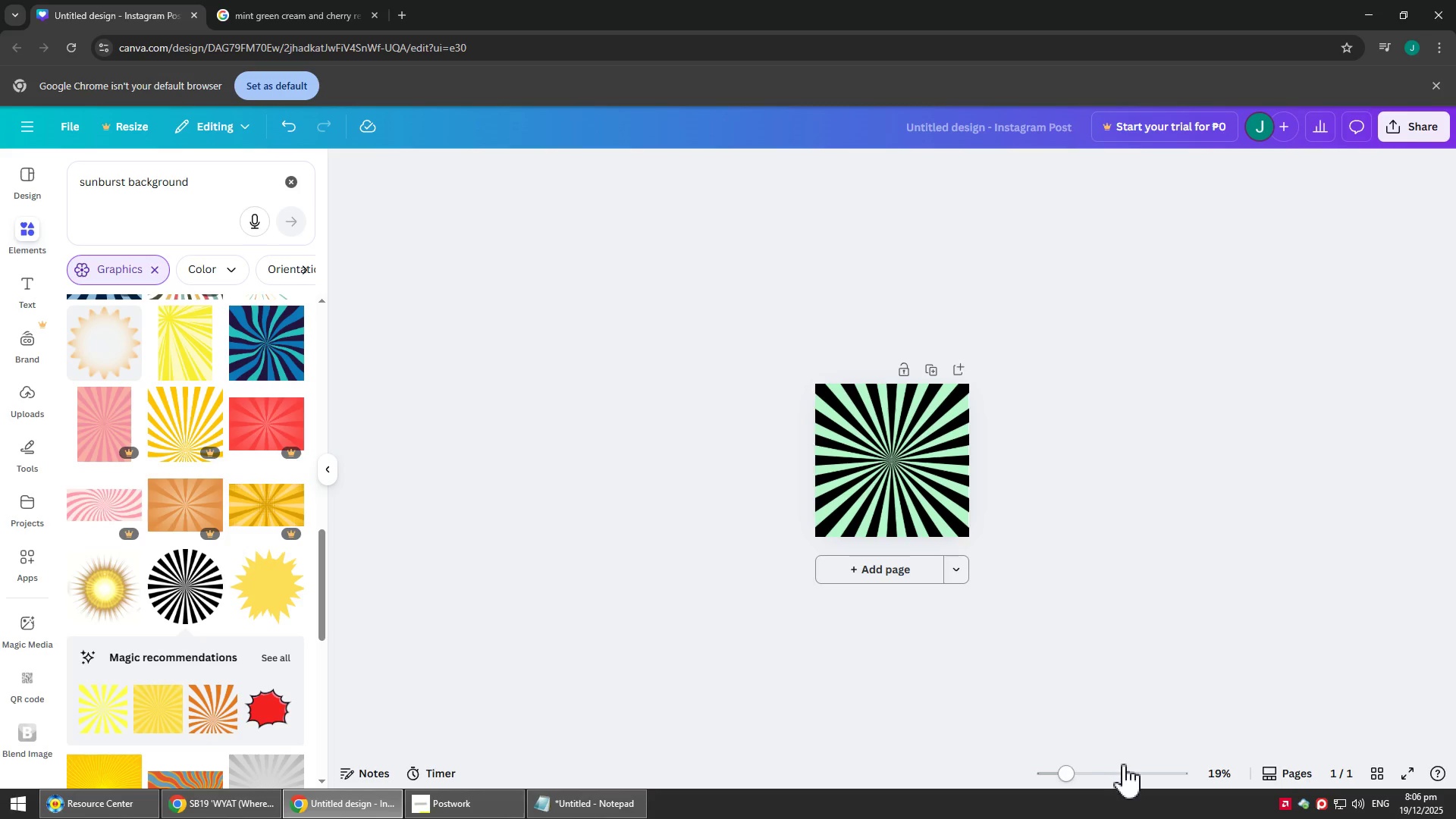 
left_click_drag(start_coordinate=[1119, 770], to_coordinate=[1111, 773])
 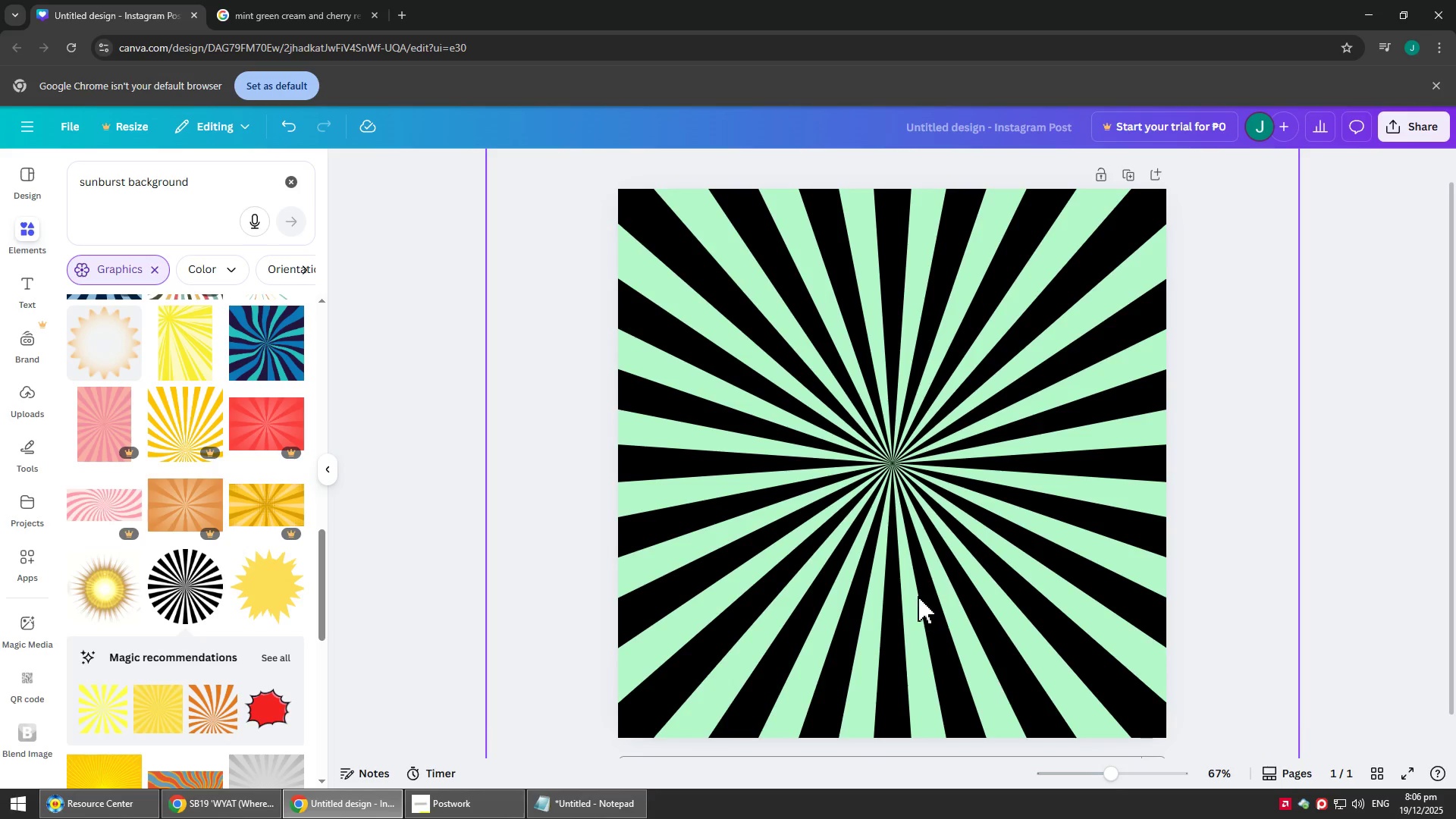 
left_click([918, 592])
 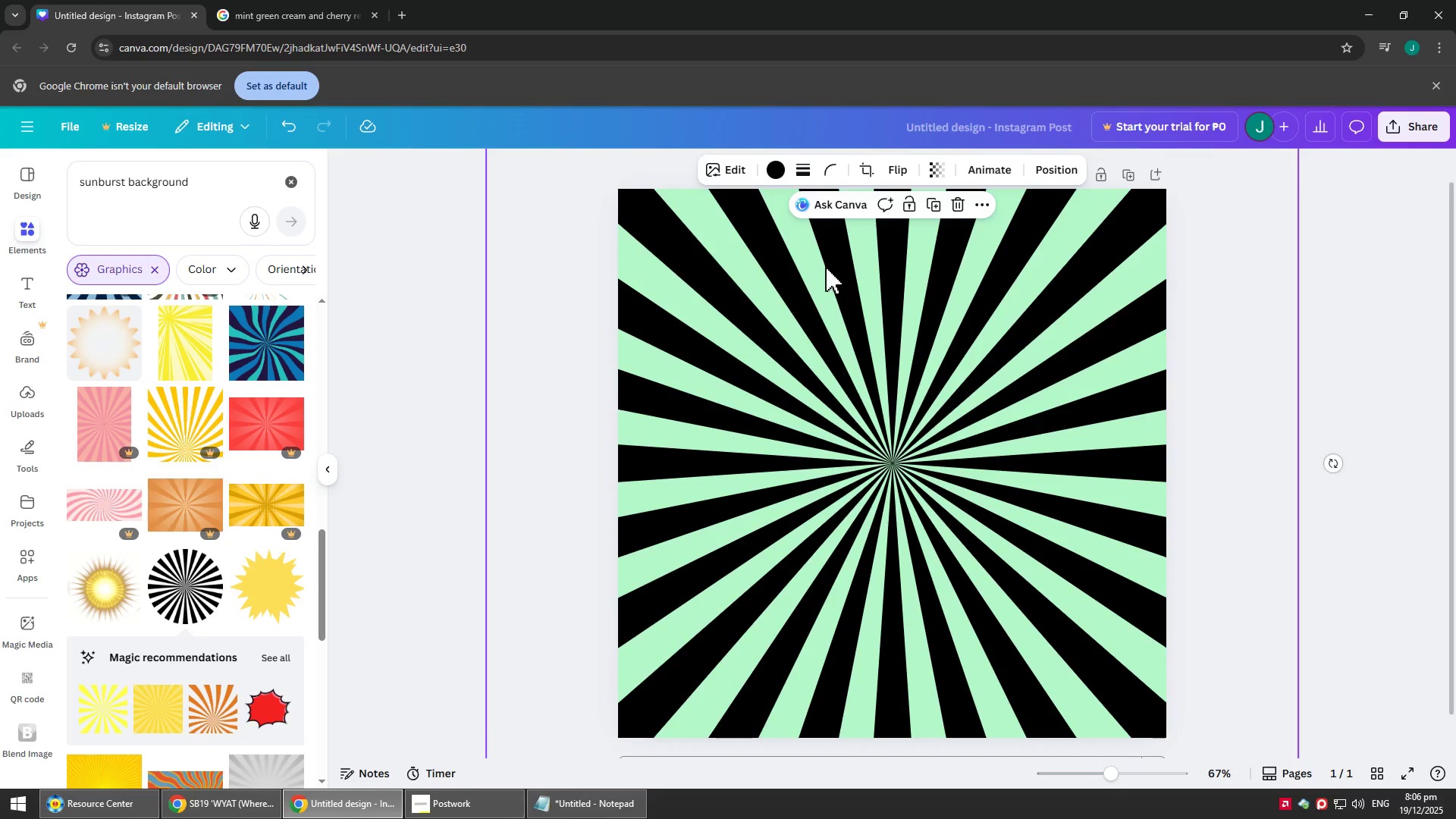 
scroll: coordinate [184, 528], scroll_direction: down, amount: 18.0
 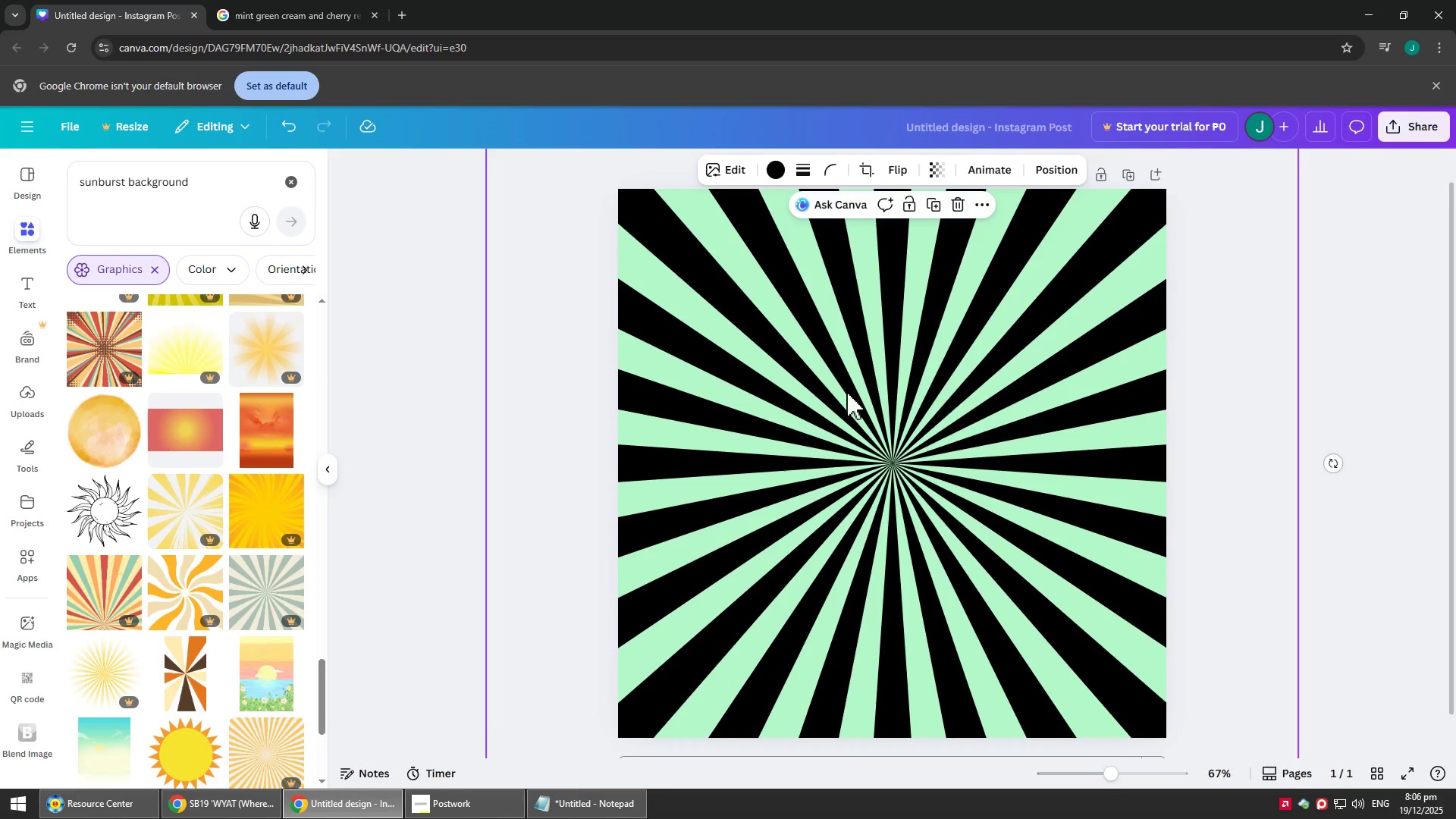 
left_click([830, 391])
 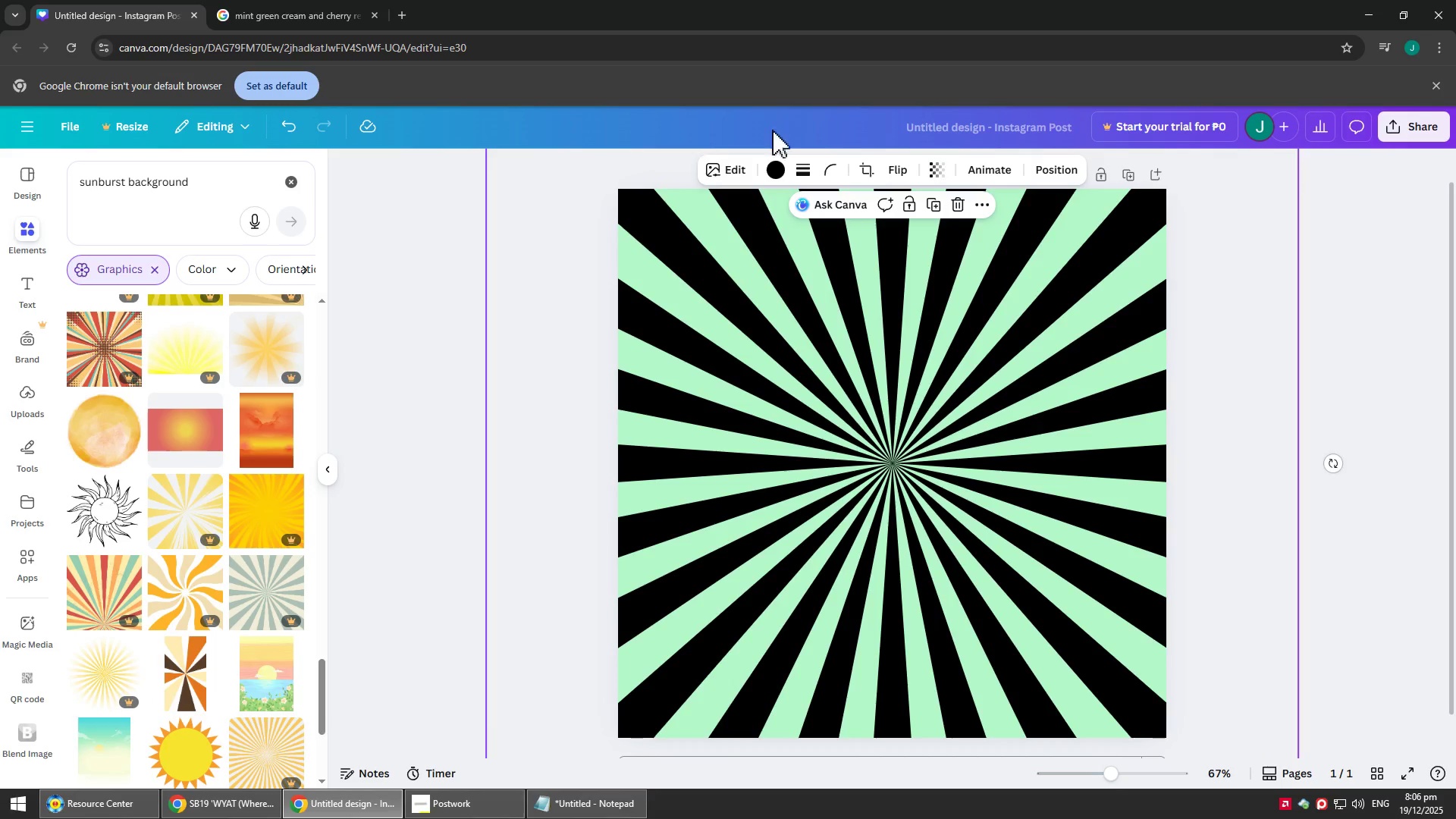 
left_click([776, 163])
 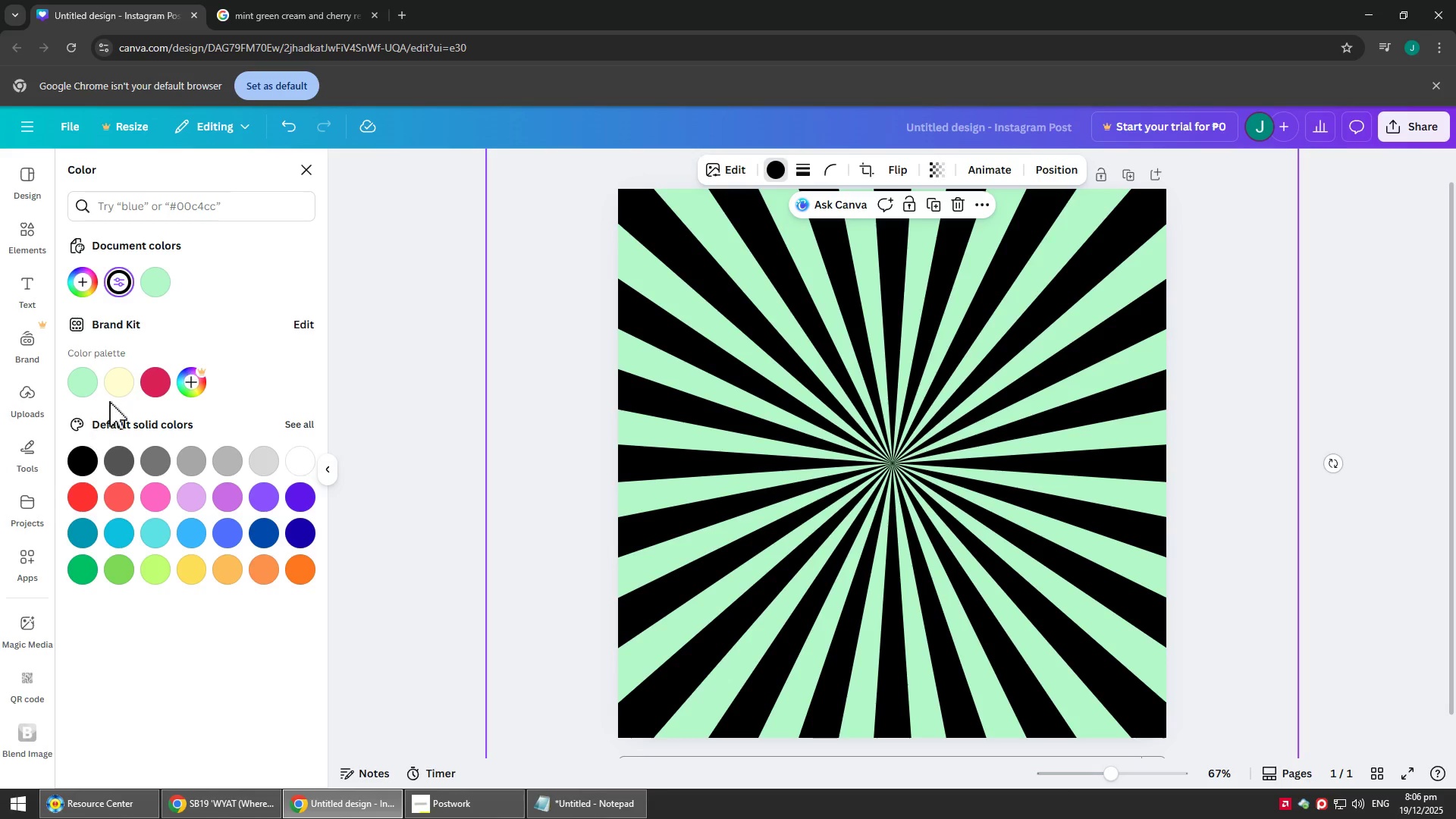 
left_click([142, 381])
 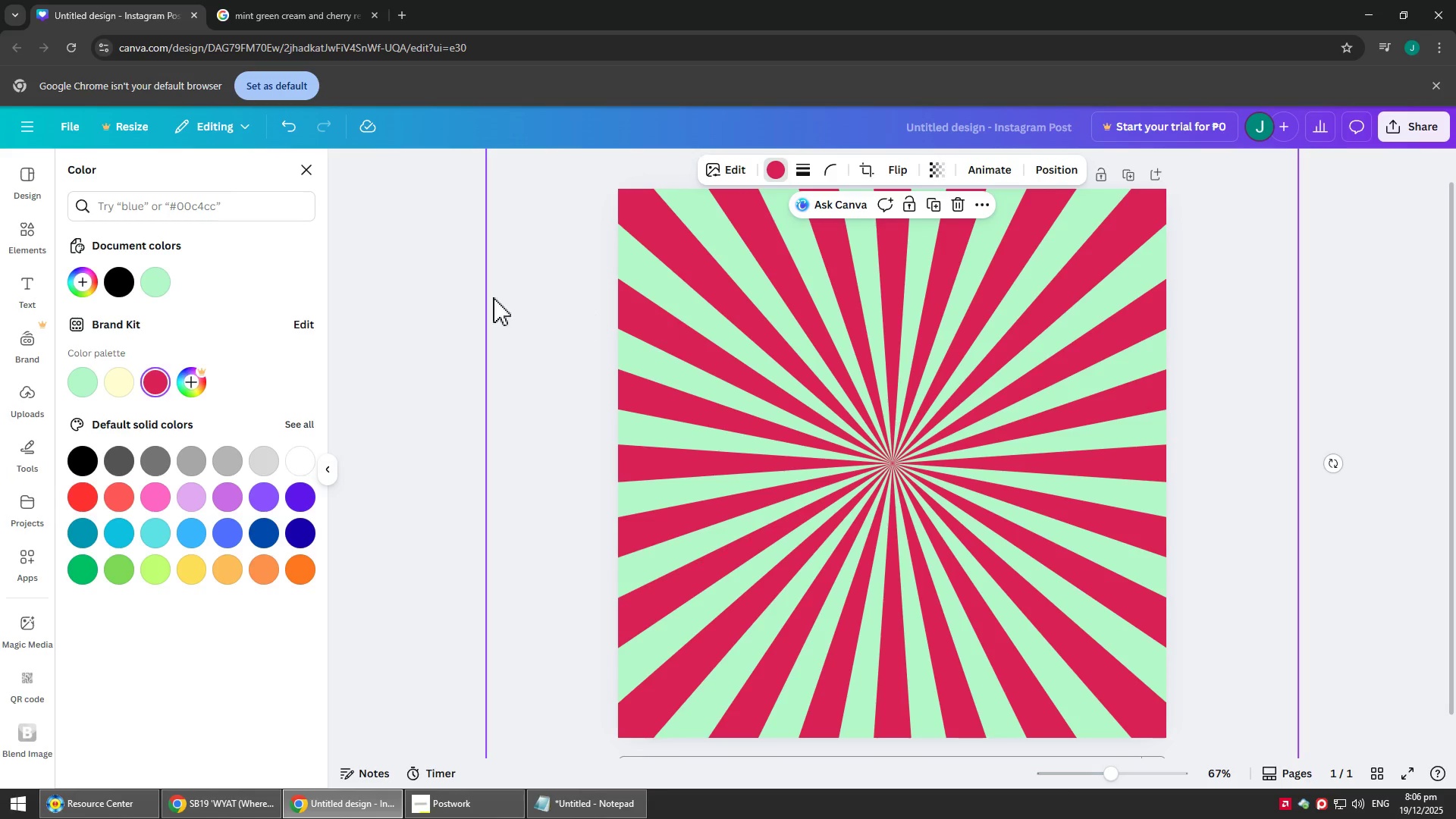 
double_click([456, 295])
 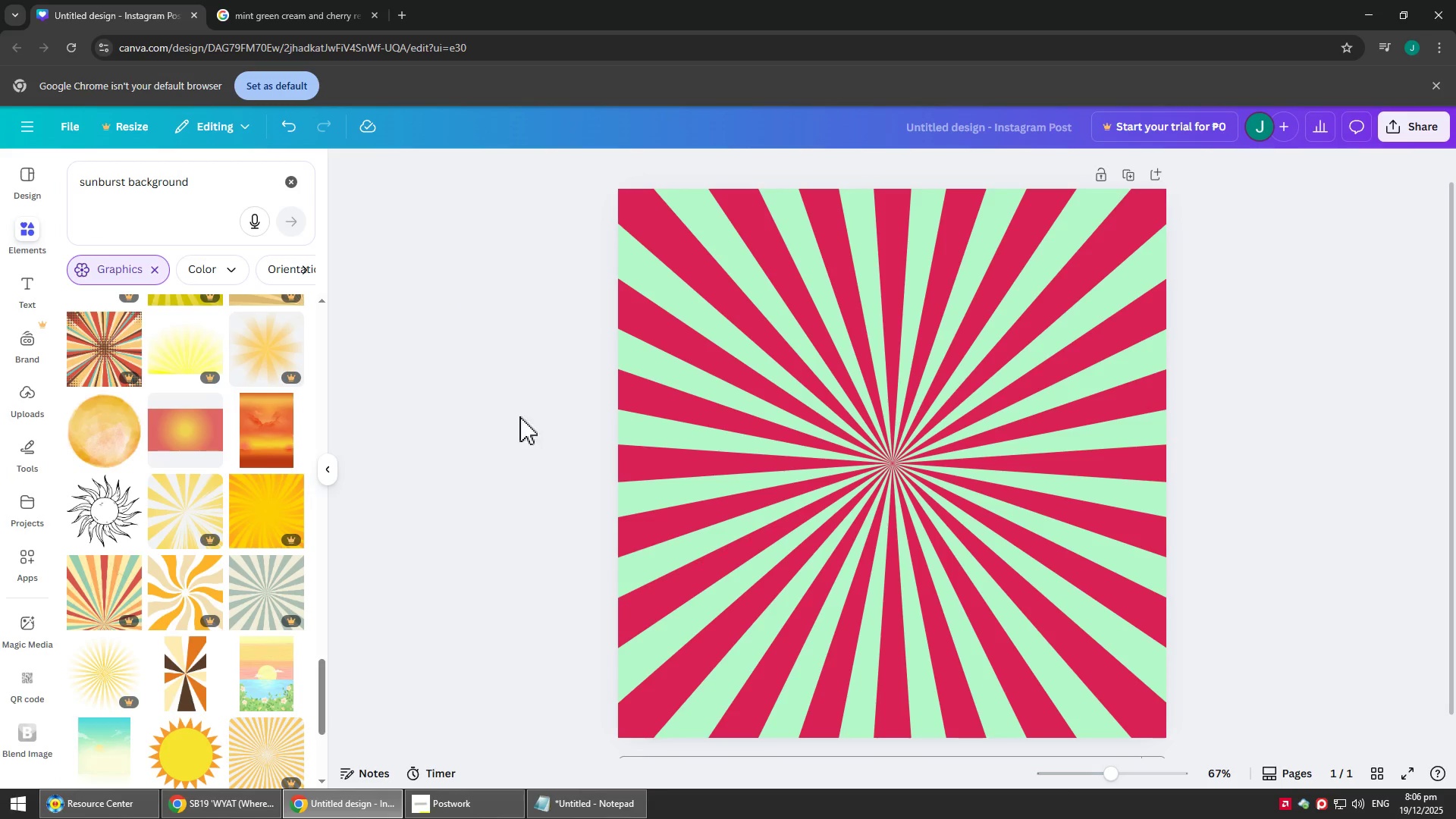 
scroll: coordinate [562, 532], scroll_direction: up, amount: 3.0
 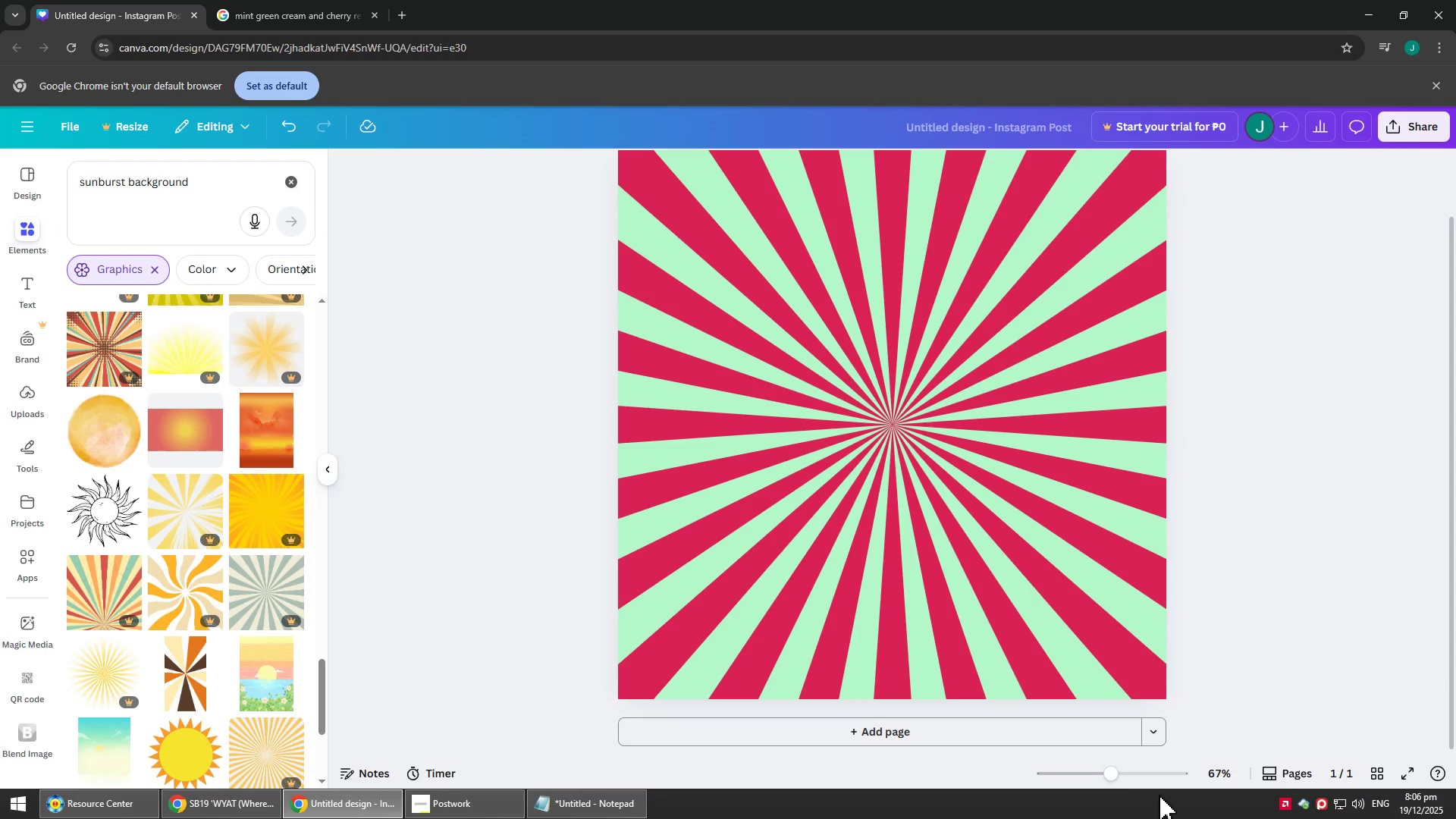 
left_click_drag(start_coordinate=[1116, 770], to_coordinate=[1111, 782])
 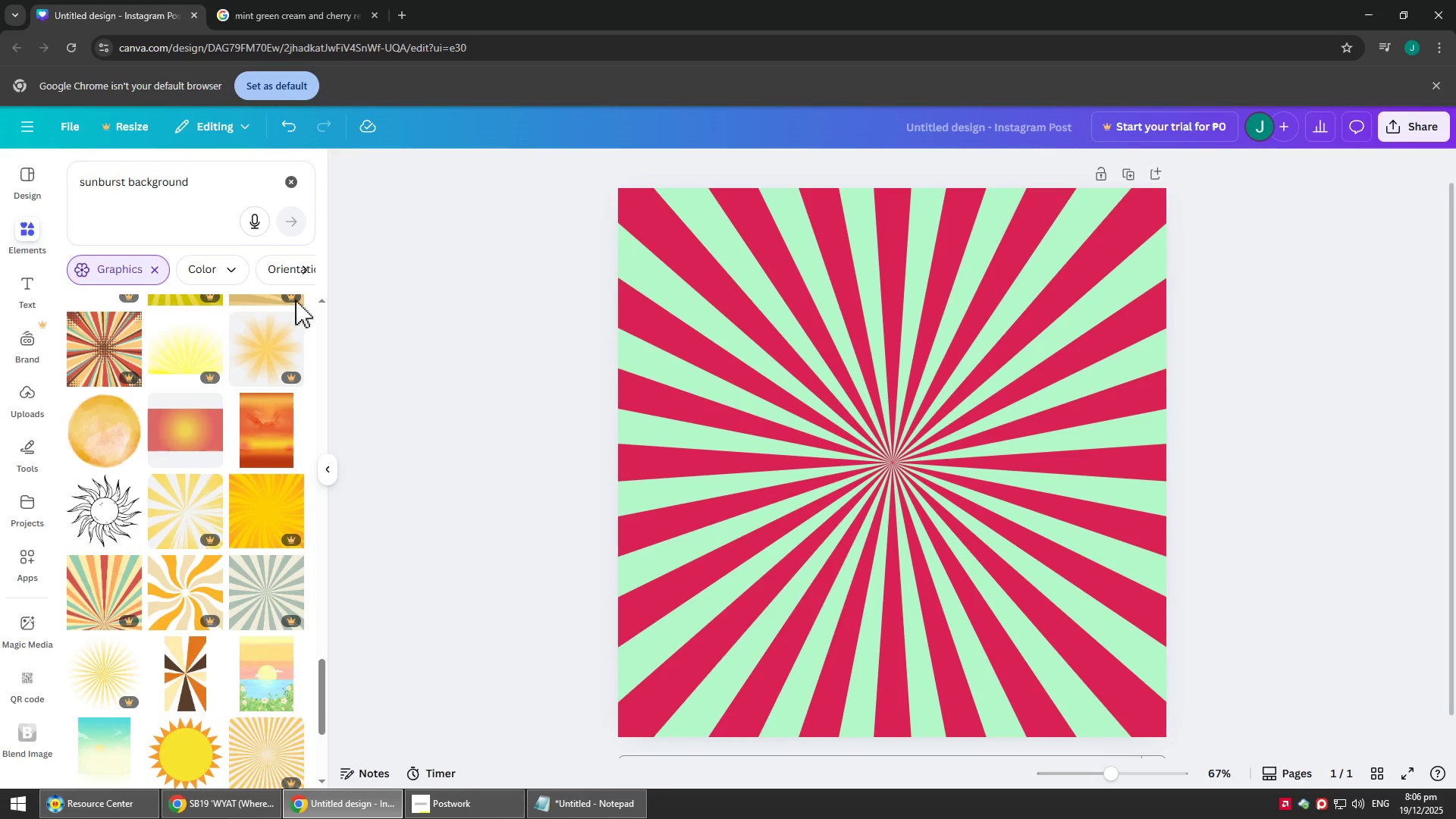 
left_click([1091, 409])
 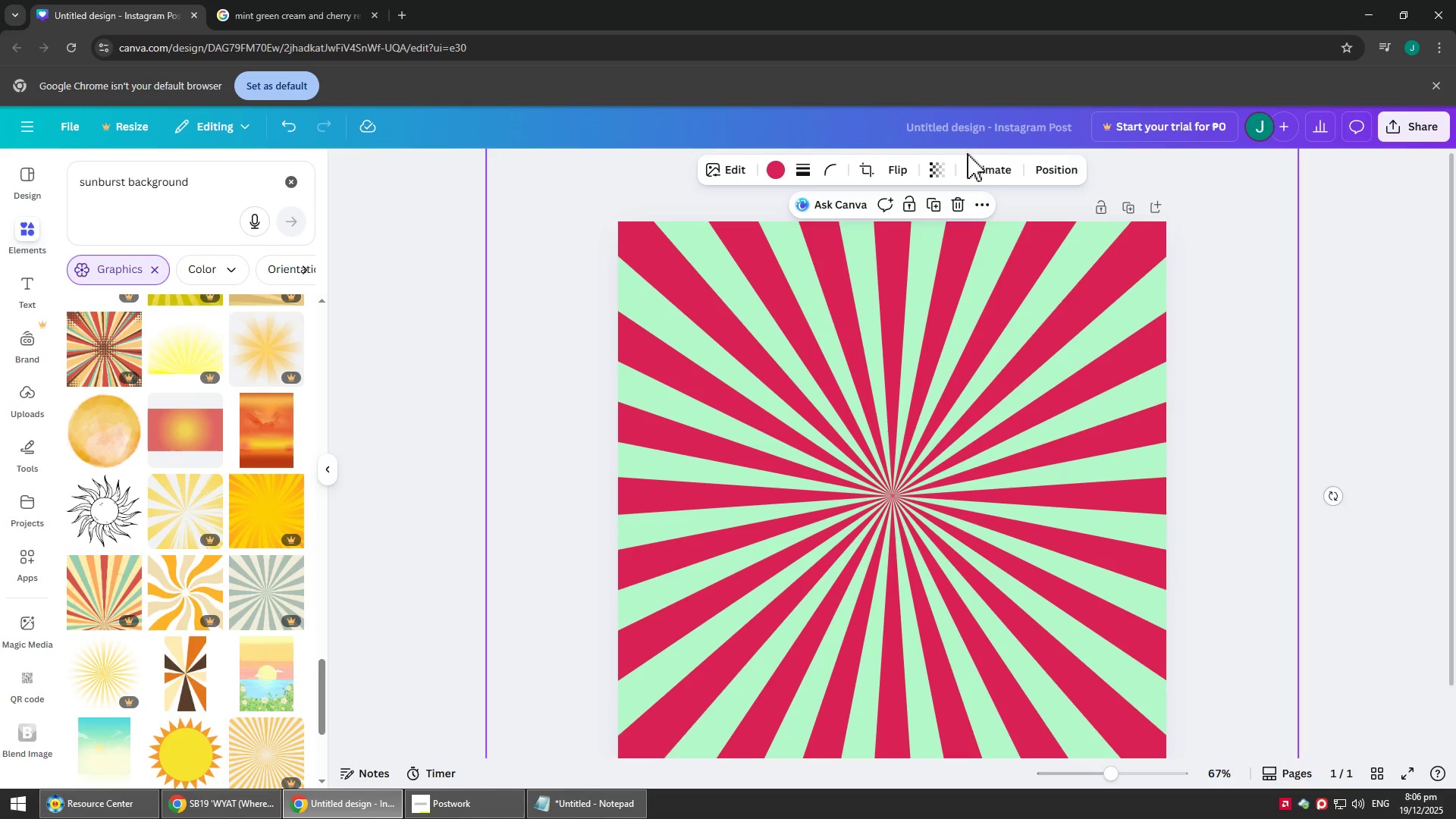 
scroll: coordinate [503, 424], scroll_direction: up, amount: 3.0
 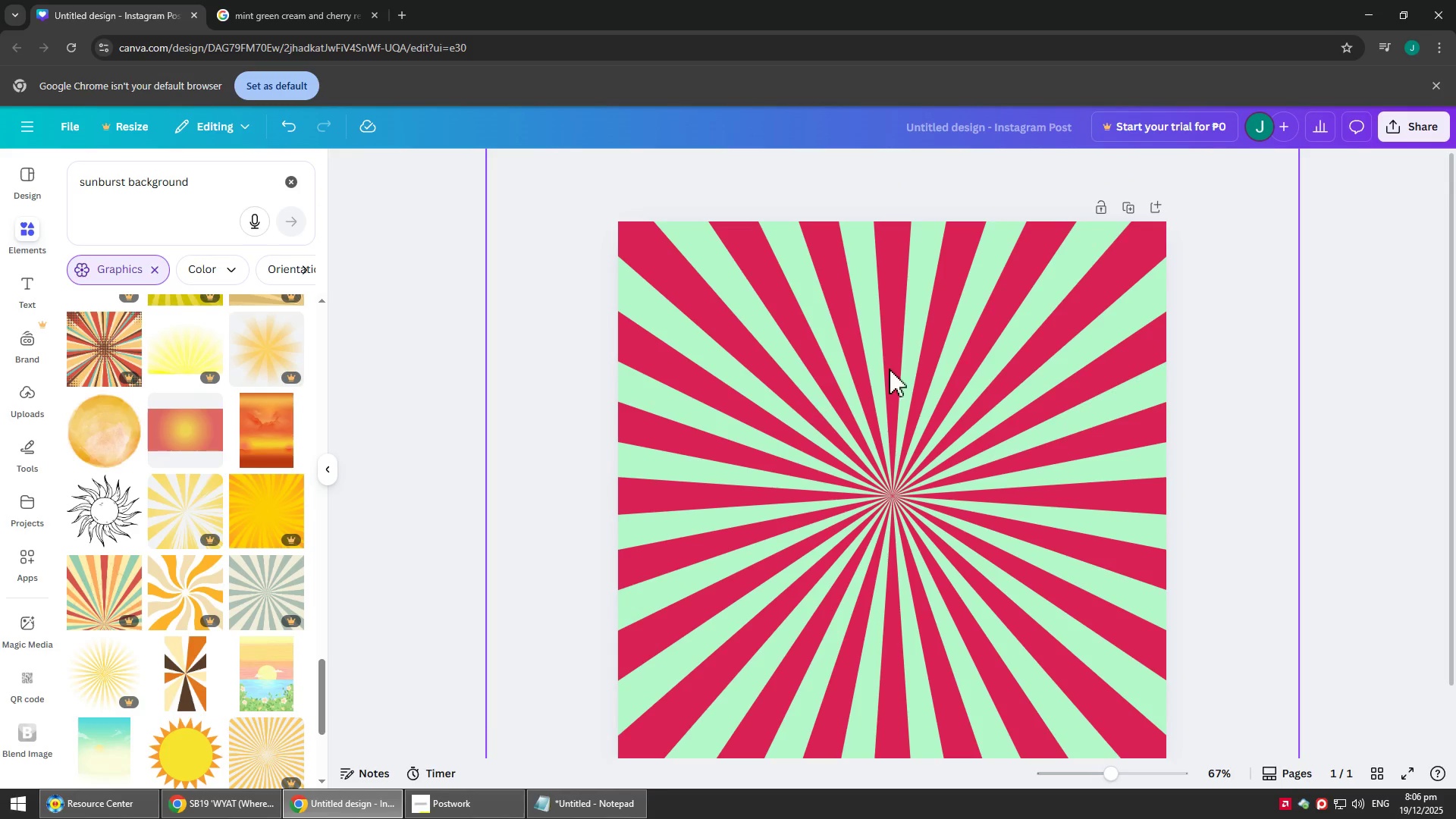 
left_click([938, 162])
 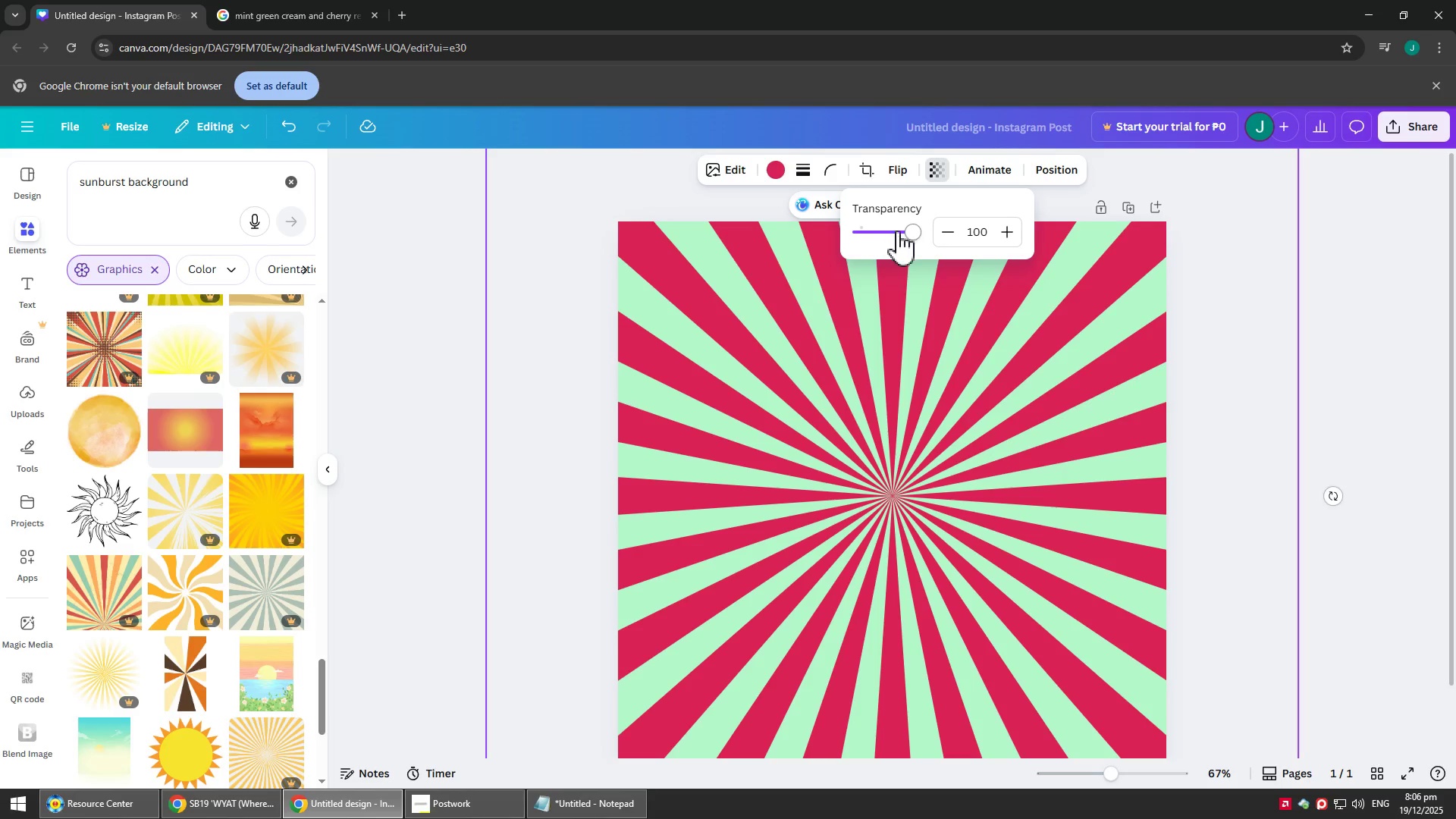 
left_click_drag(start_coordinate=[915, 233], to_coordinate=[1021, 222])
 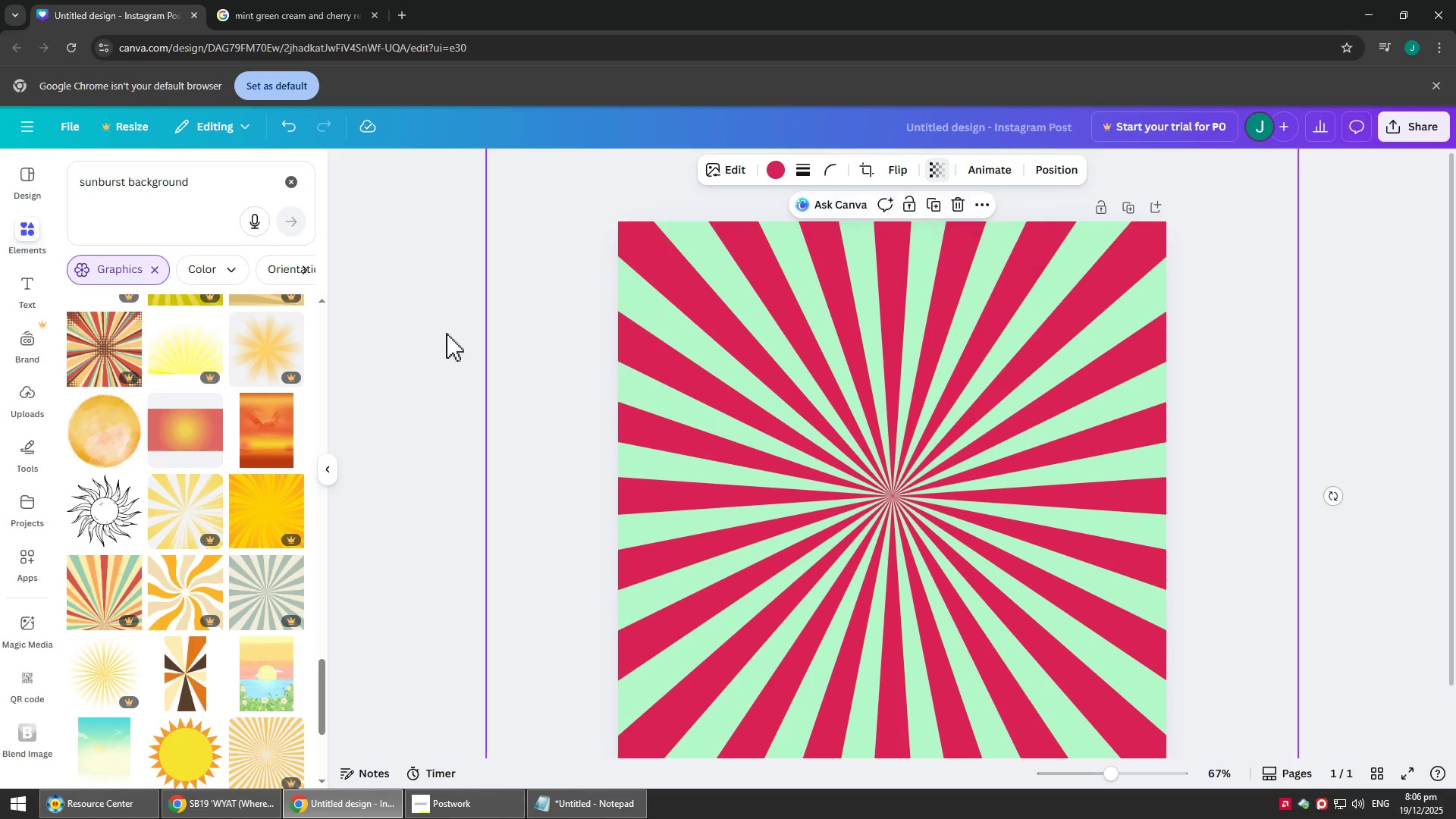 
double_click([446, 331])
 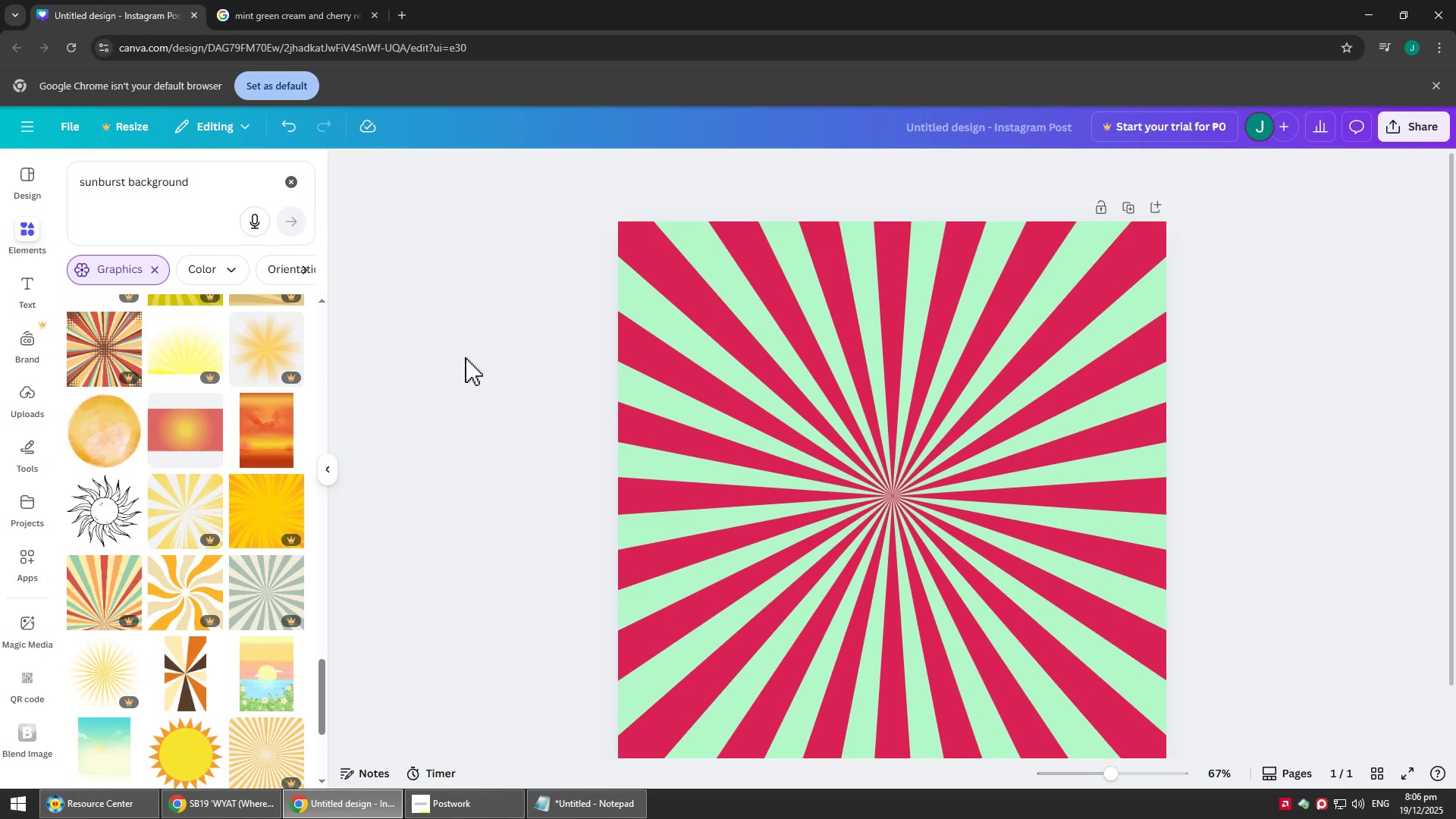 
triple_click([465, 357])
 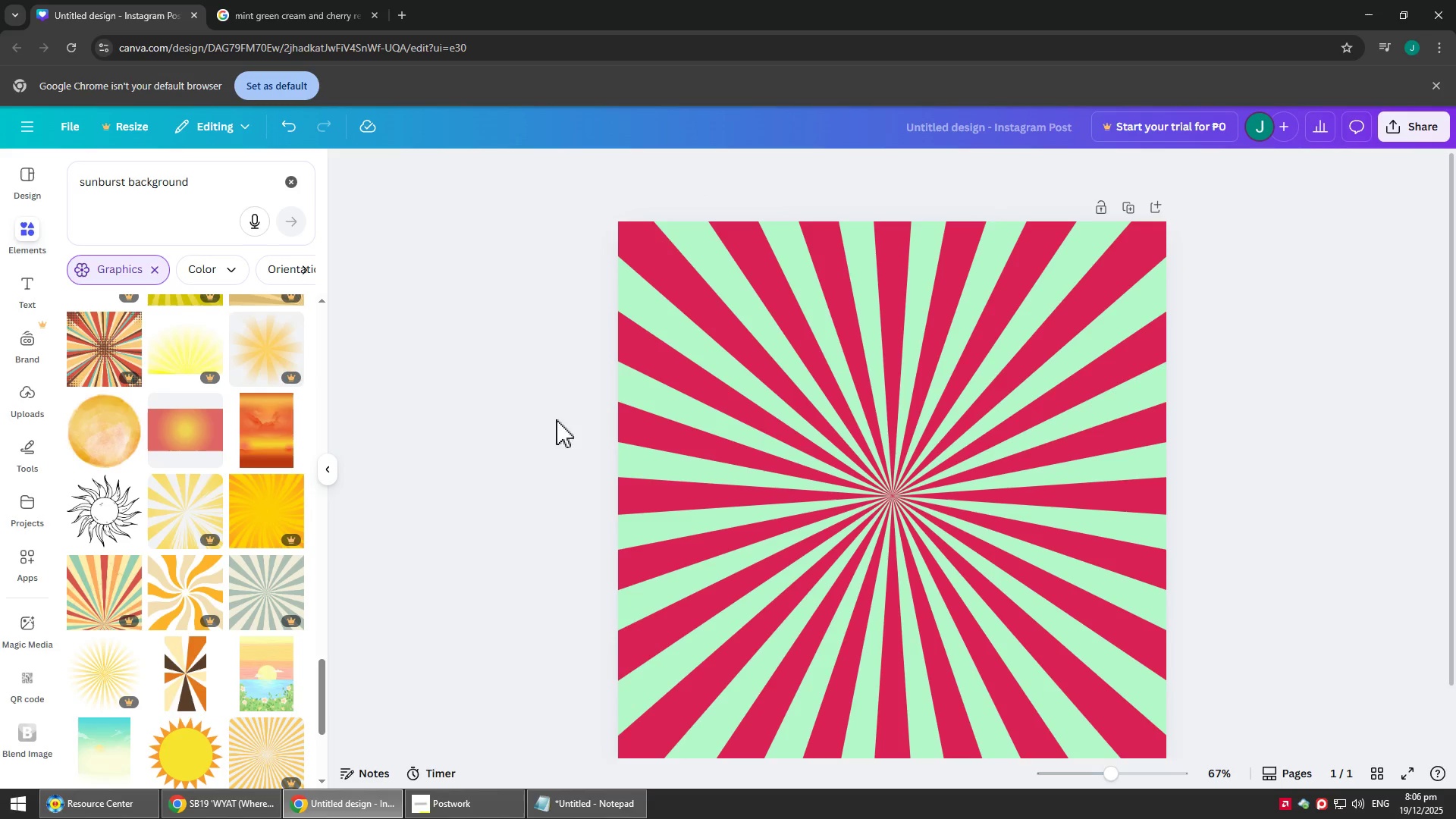 
scroll: coordinate [709, 628], scroll_direction: up, amount: 2.0
 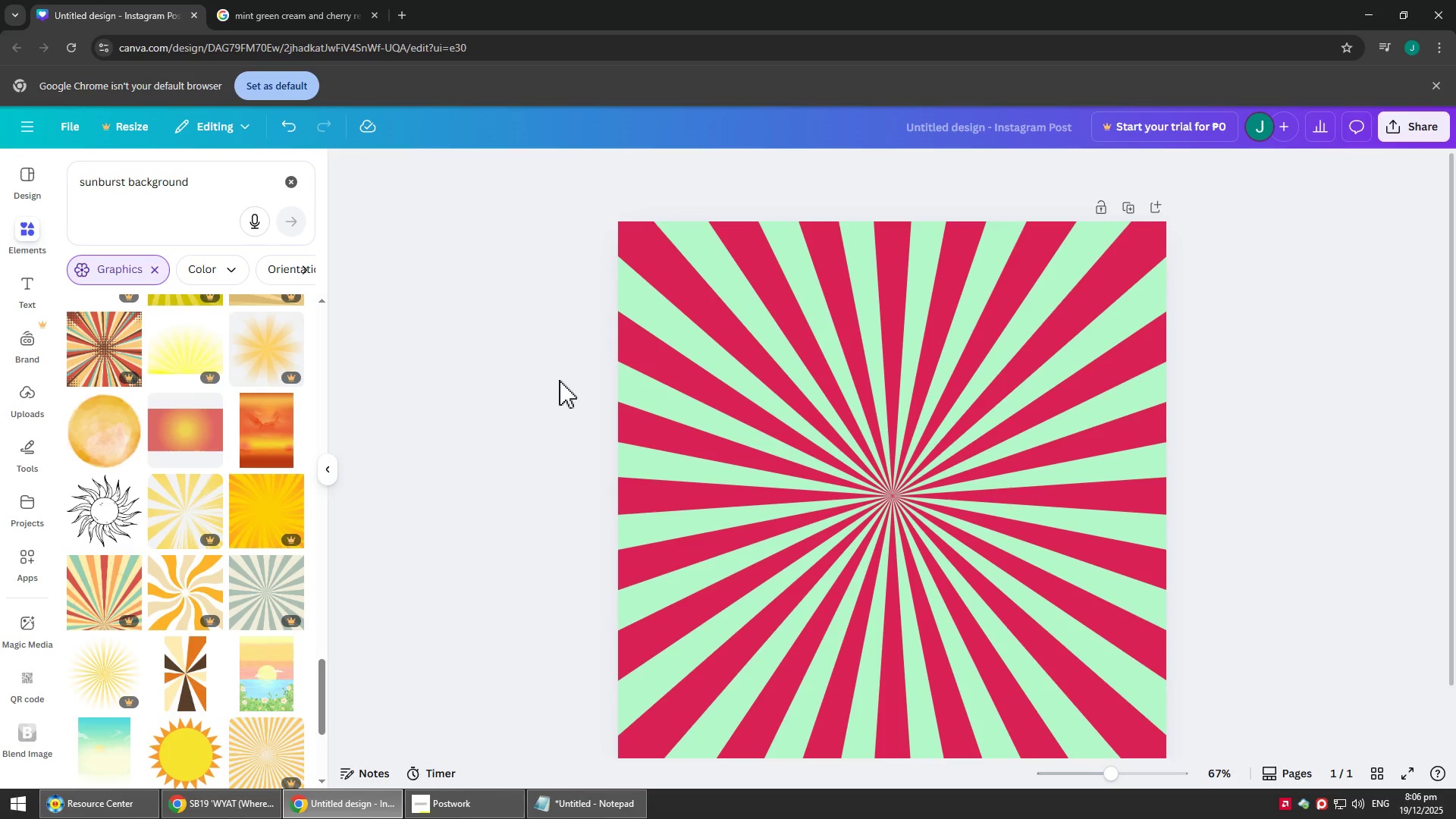 
scroll: coordinate [282, 515], scroll_direction: down, amount: 2.0
 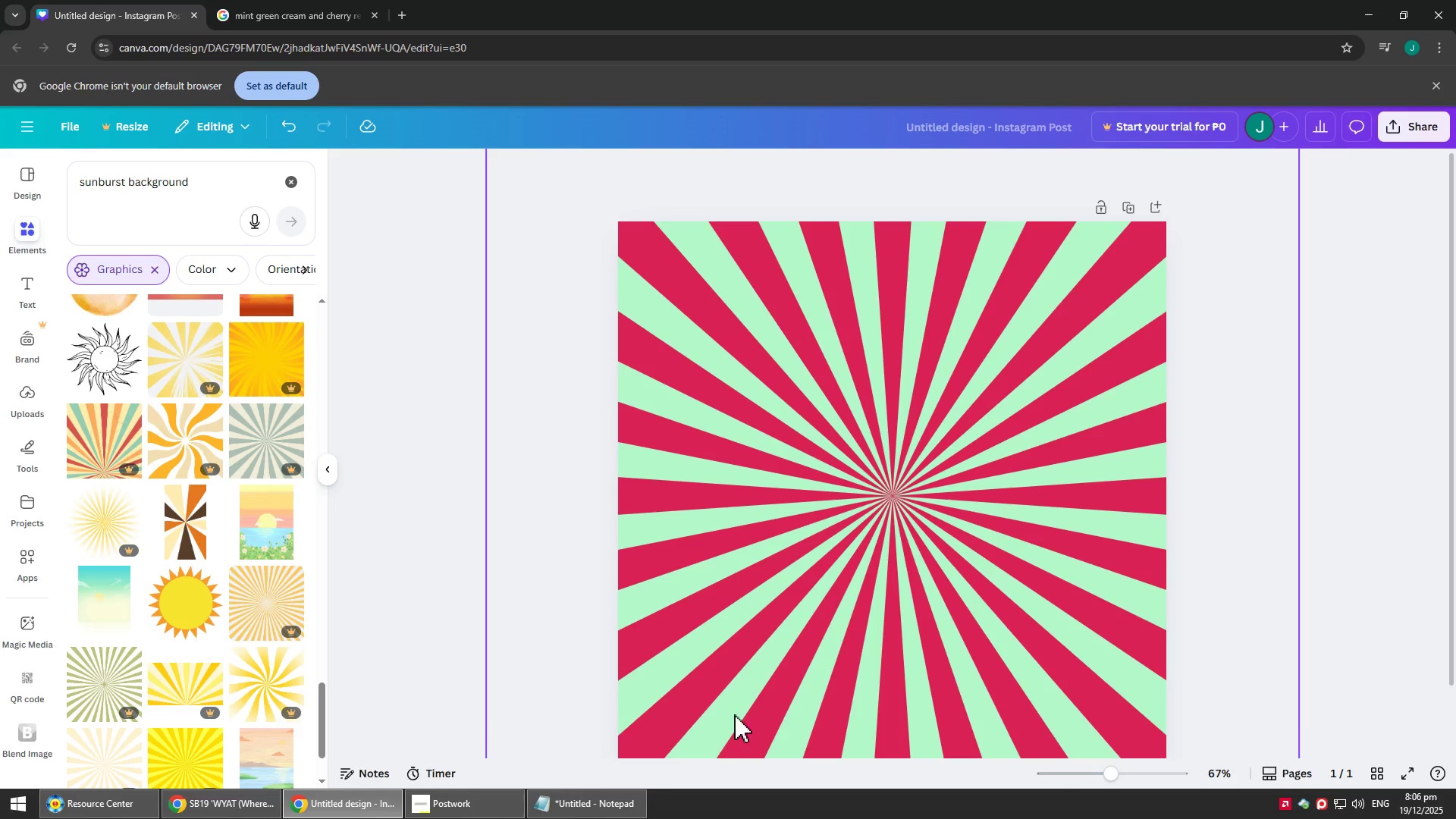 
left_click([433, 808])